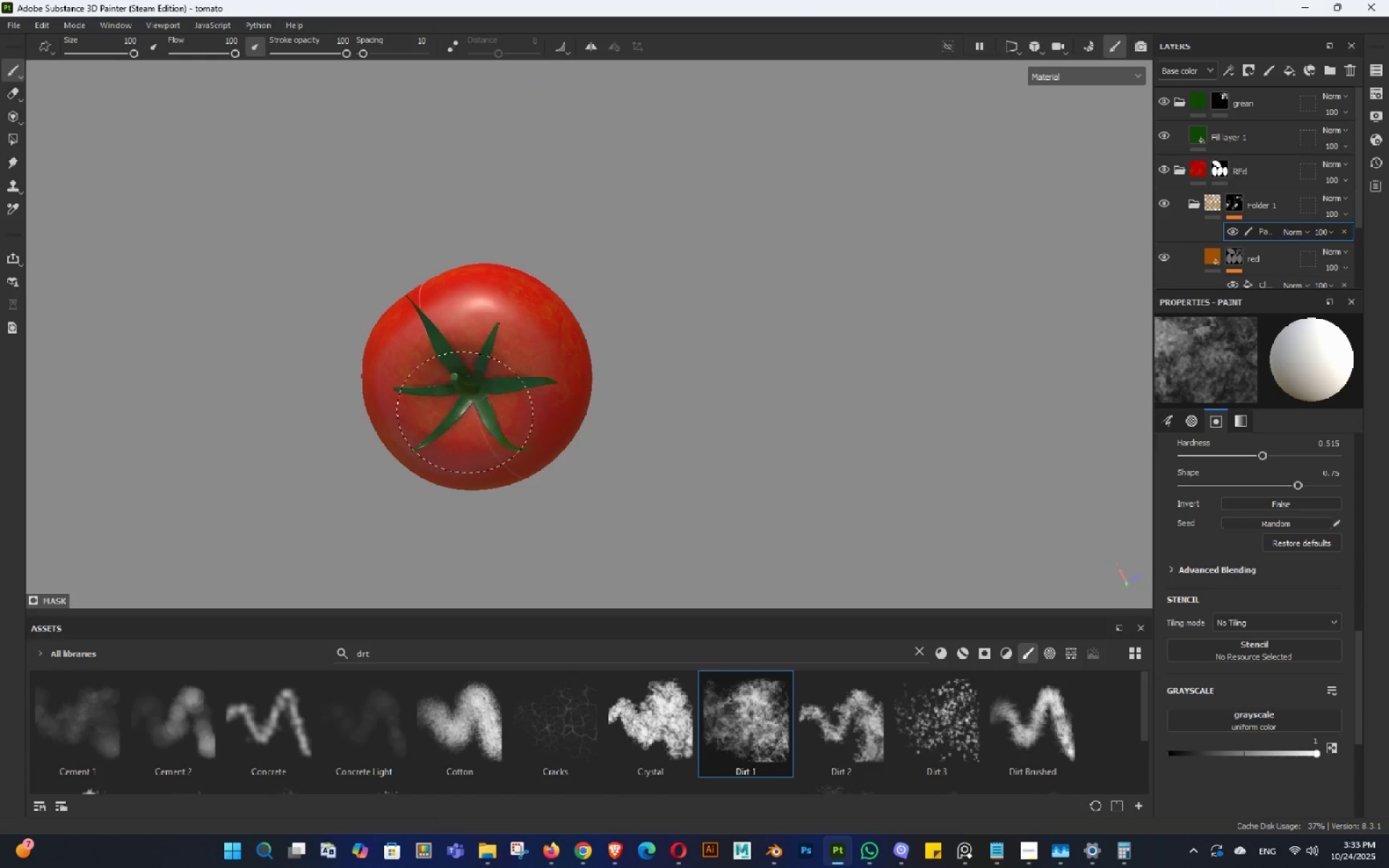 
hold_key(key=AltLeft, duration=1.3)
 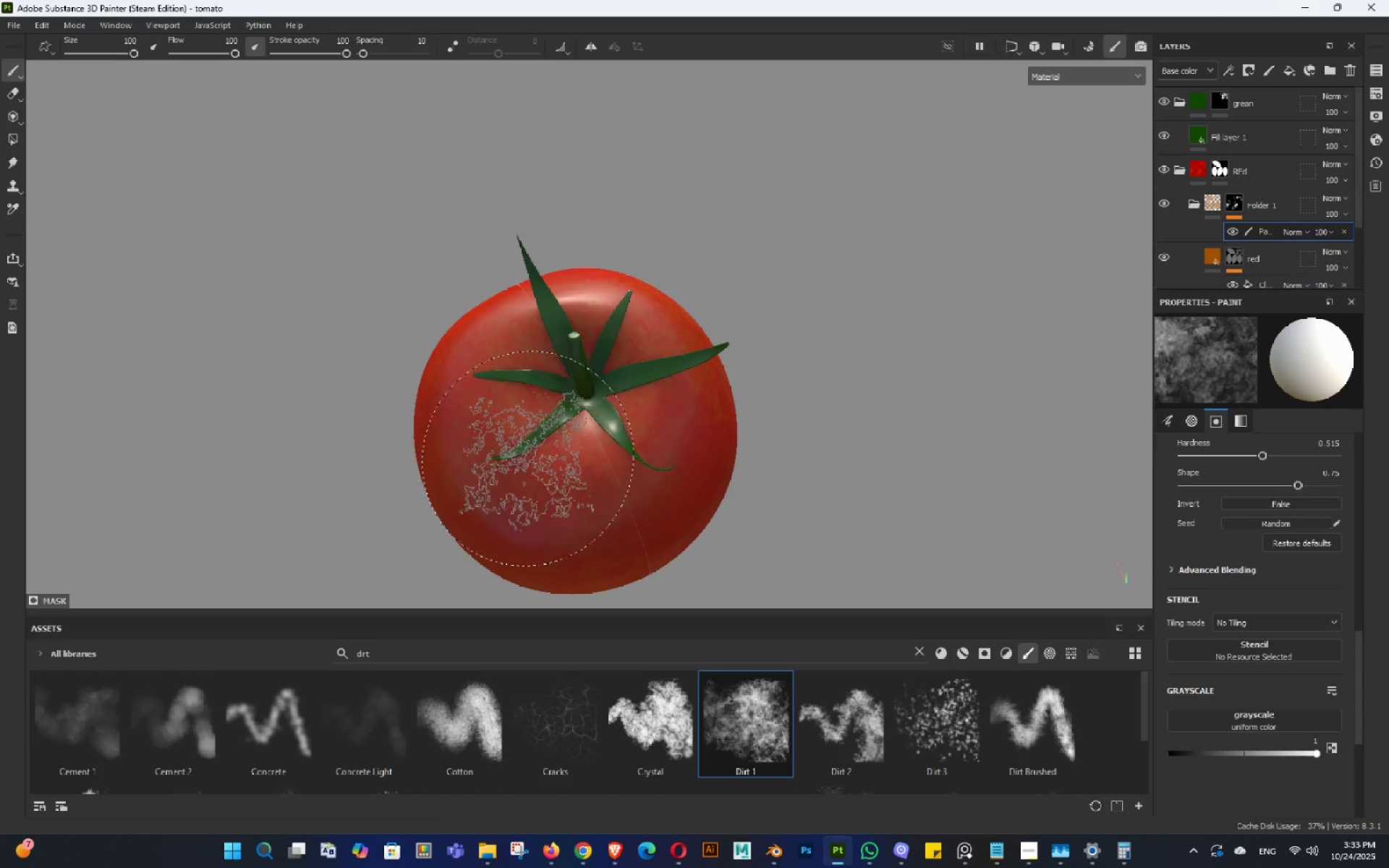 
key(Alt+AltLeft)
 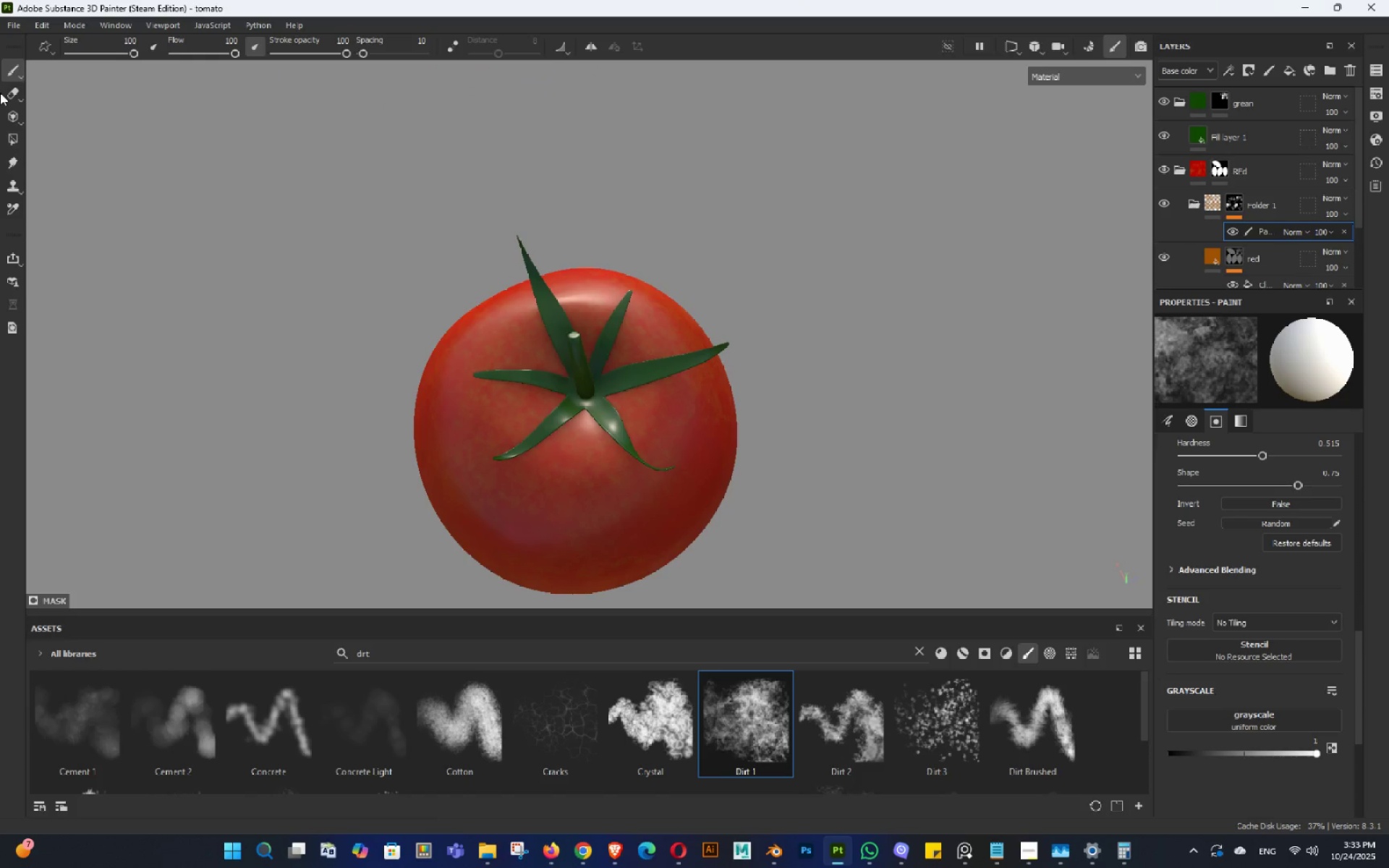 
left_click([9, 98])
 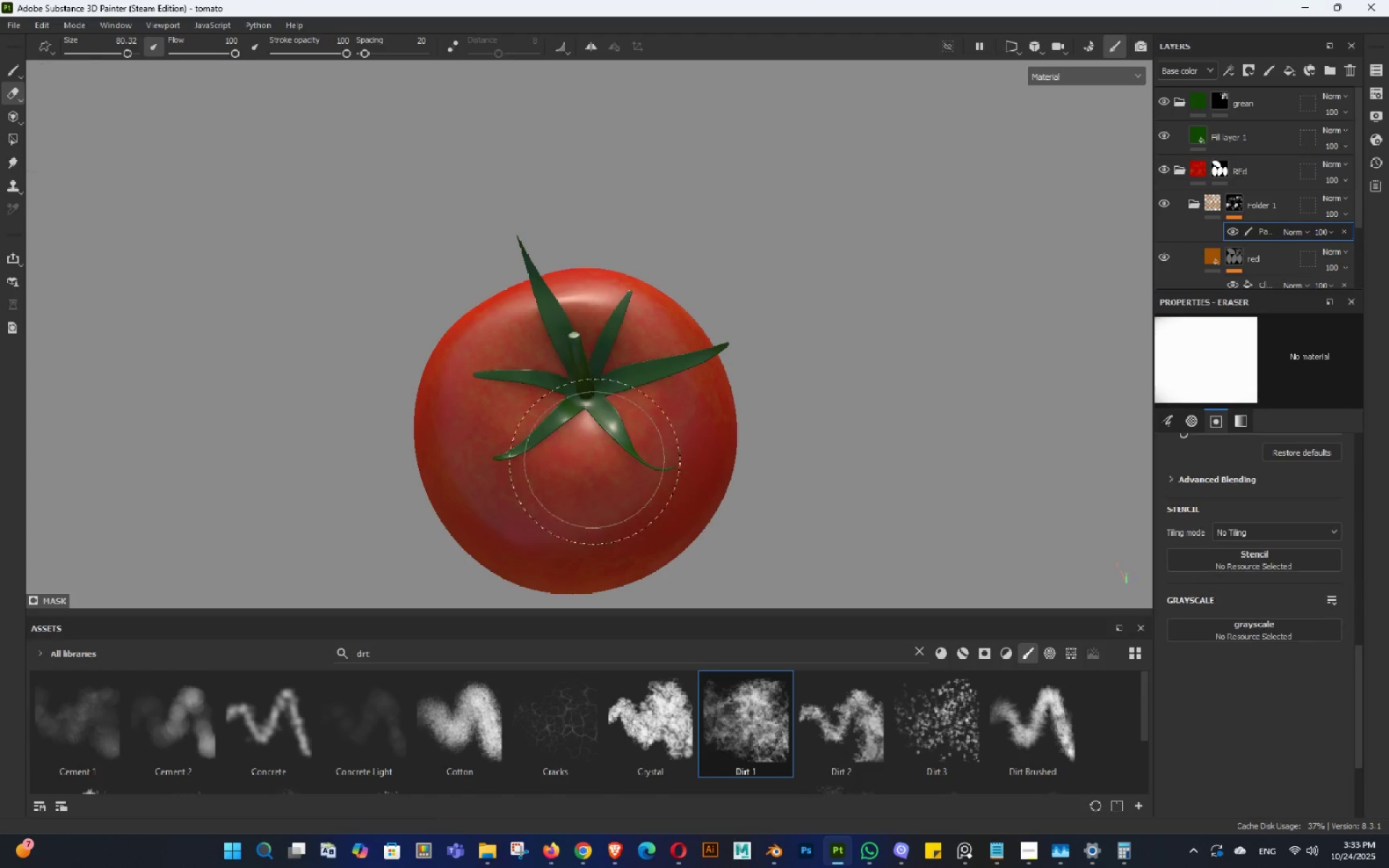 
hold_key(key=AltLeft, duration=0.66)
 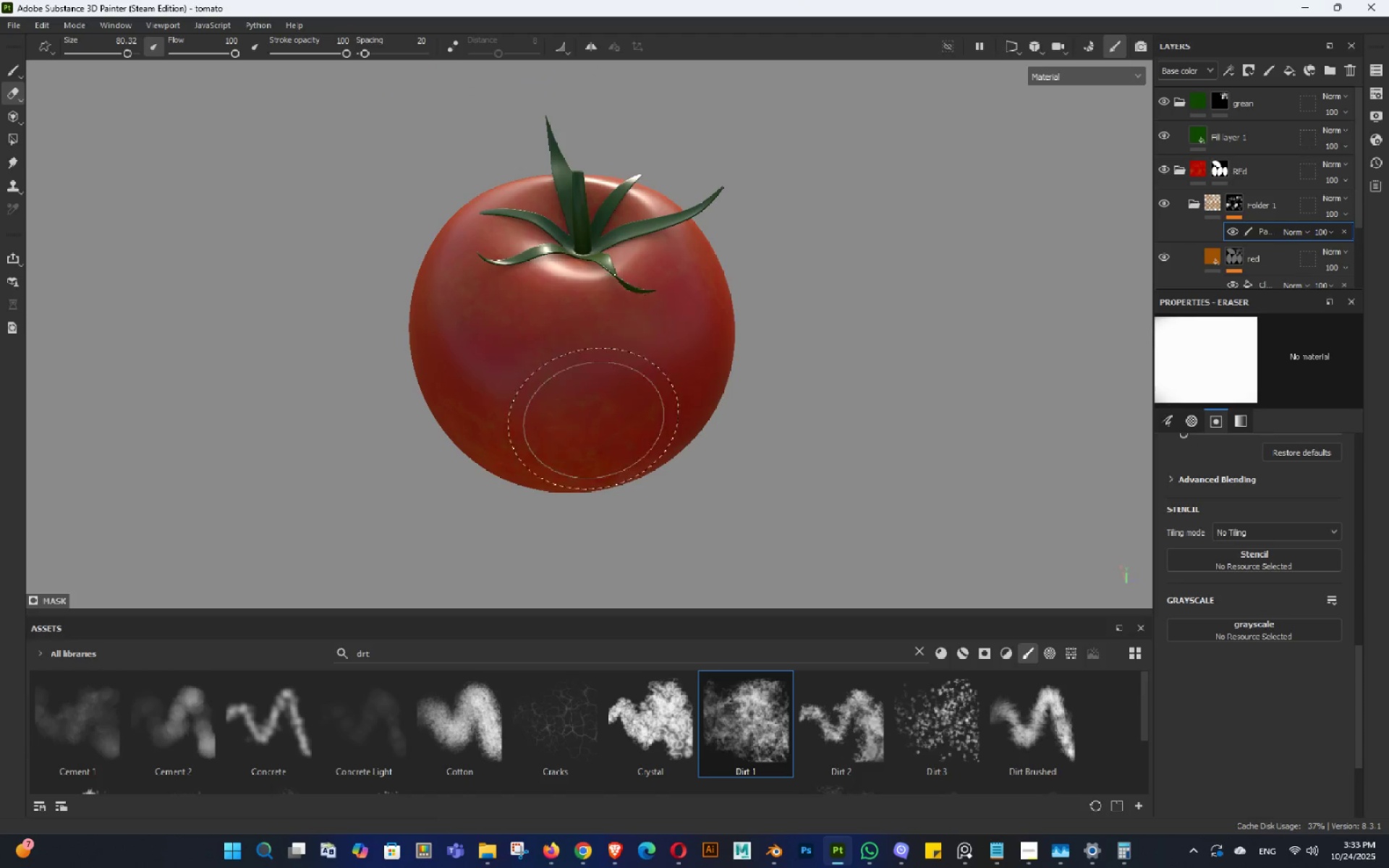 
hold_key(key=AltLeft, duration=0.59)
 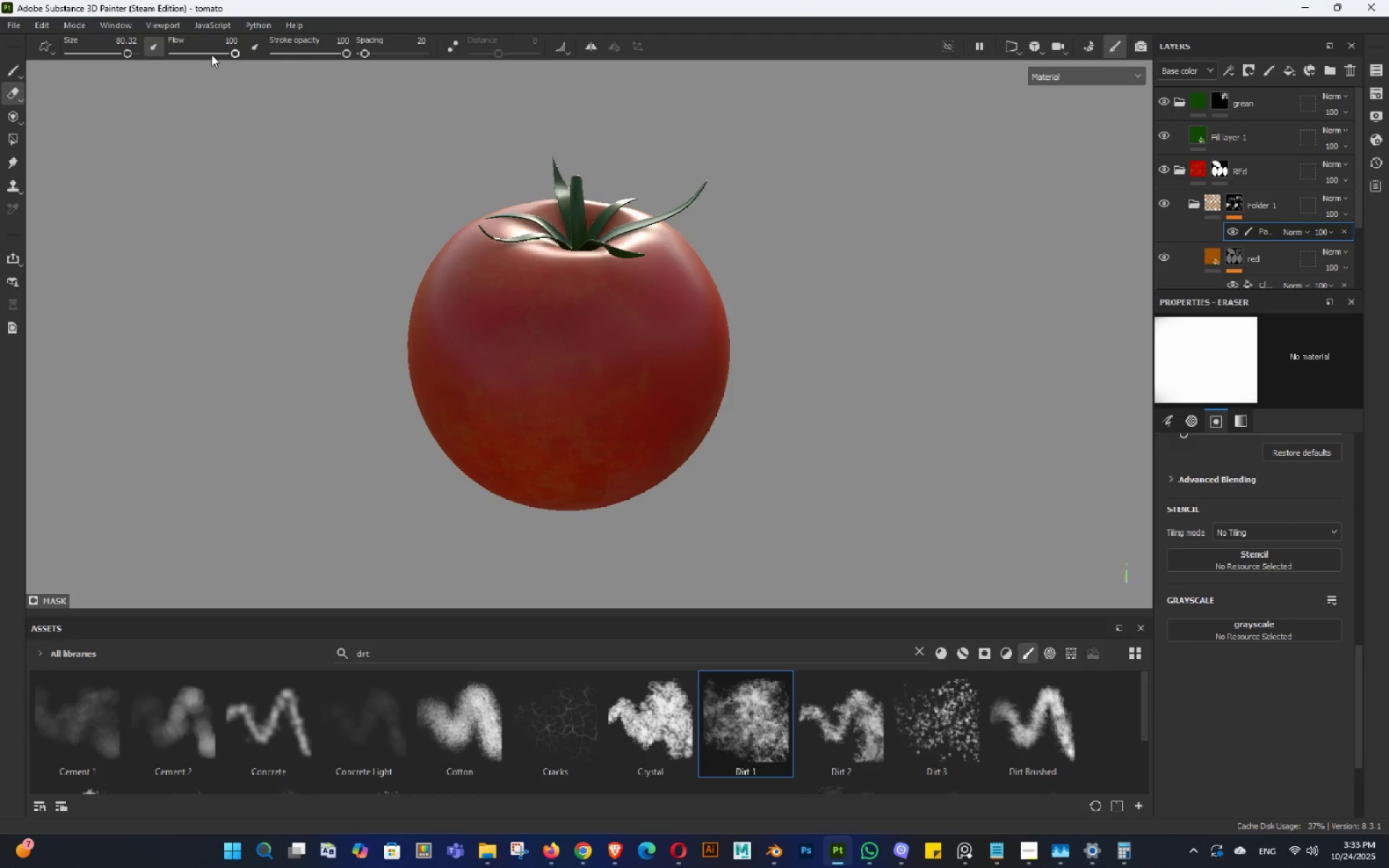 
left_click([205, 47])
 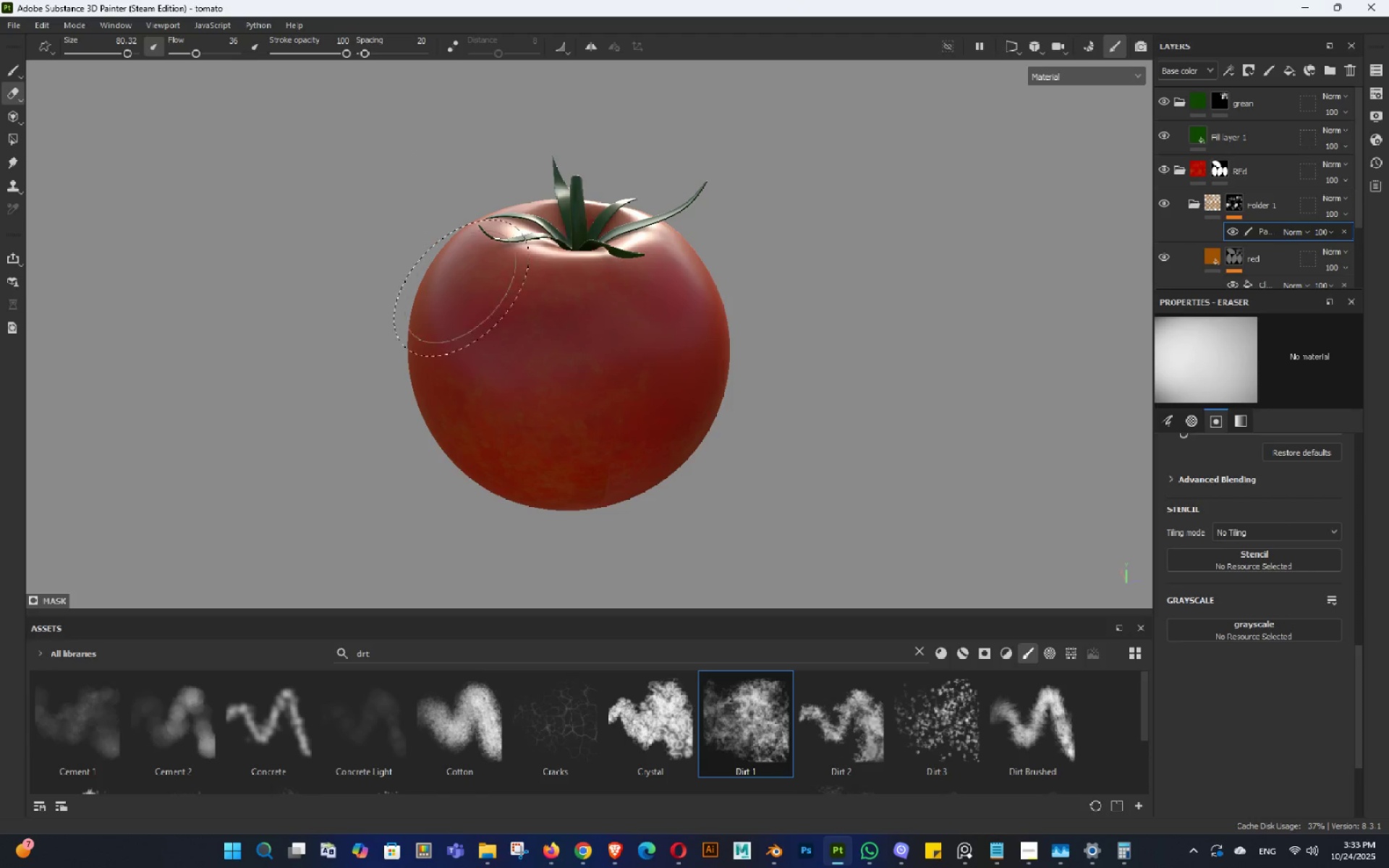 
double_click([594, 359])
 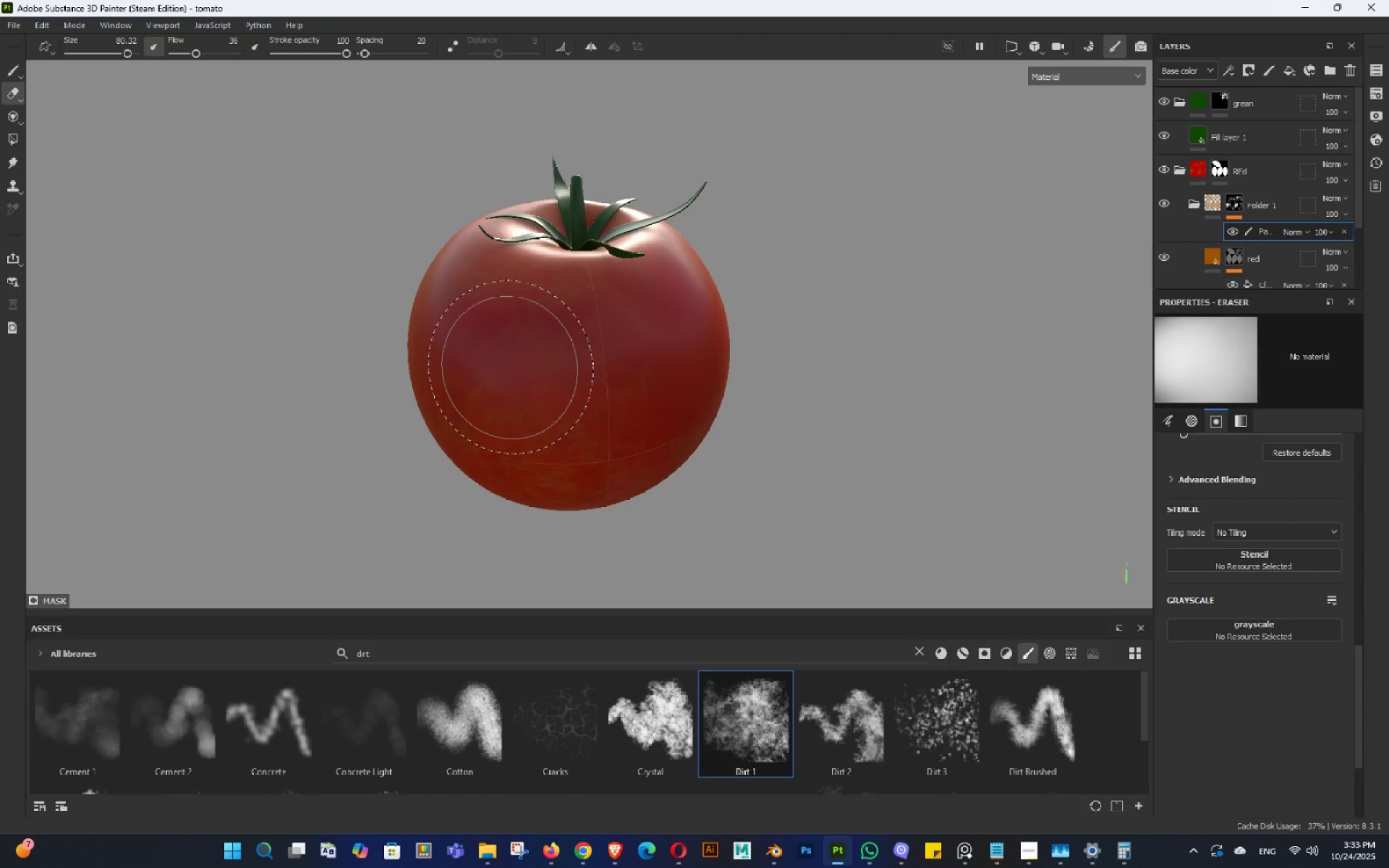 
hold_key(key=AltLeft, duration=0.73)
 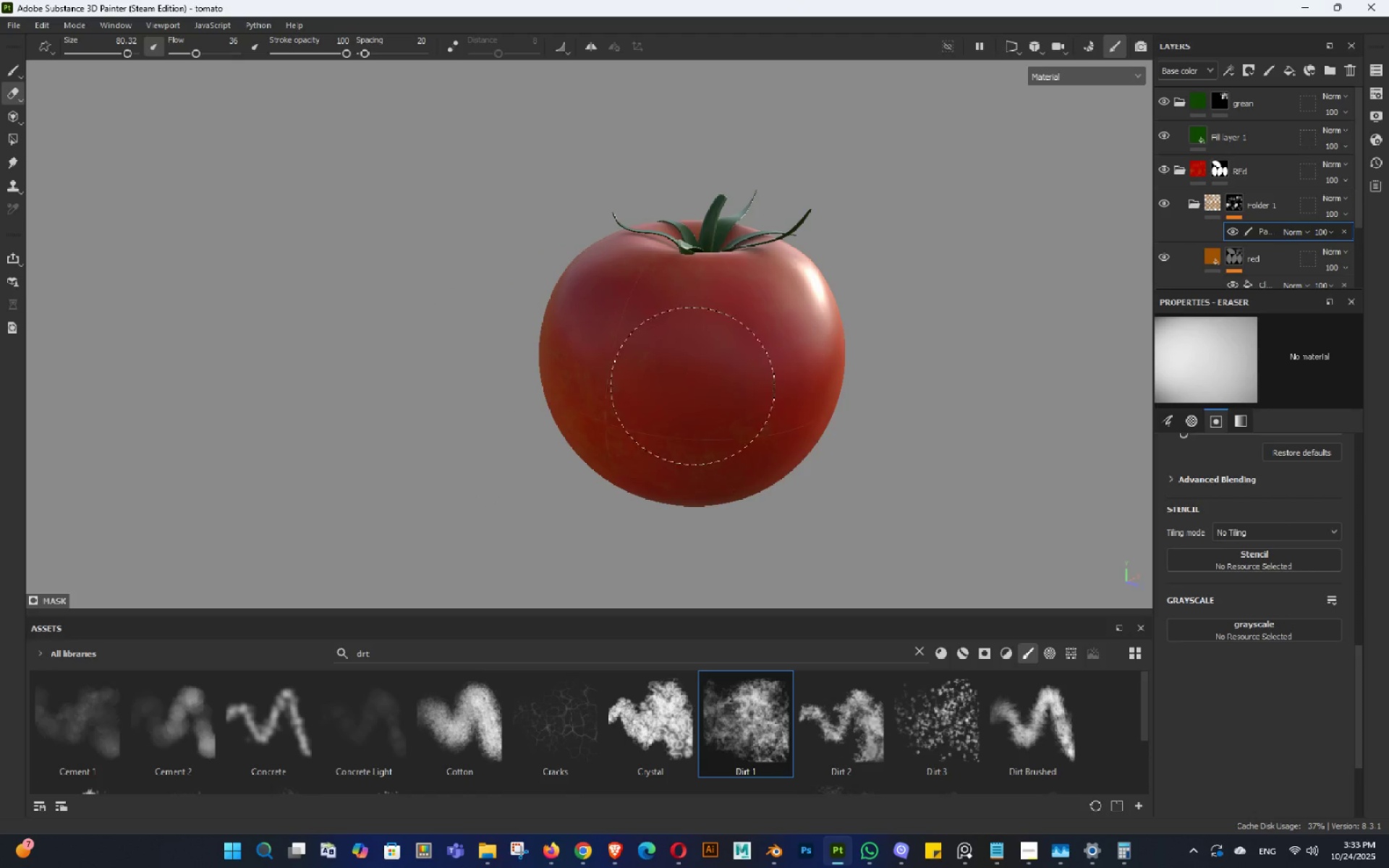 
triple_click([691, 388])
 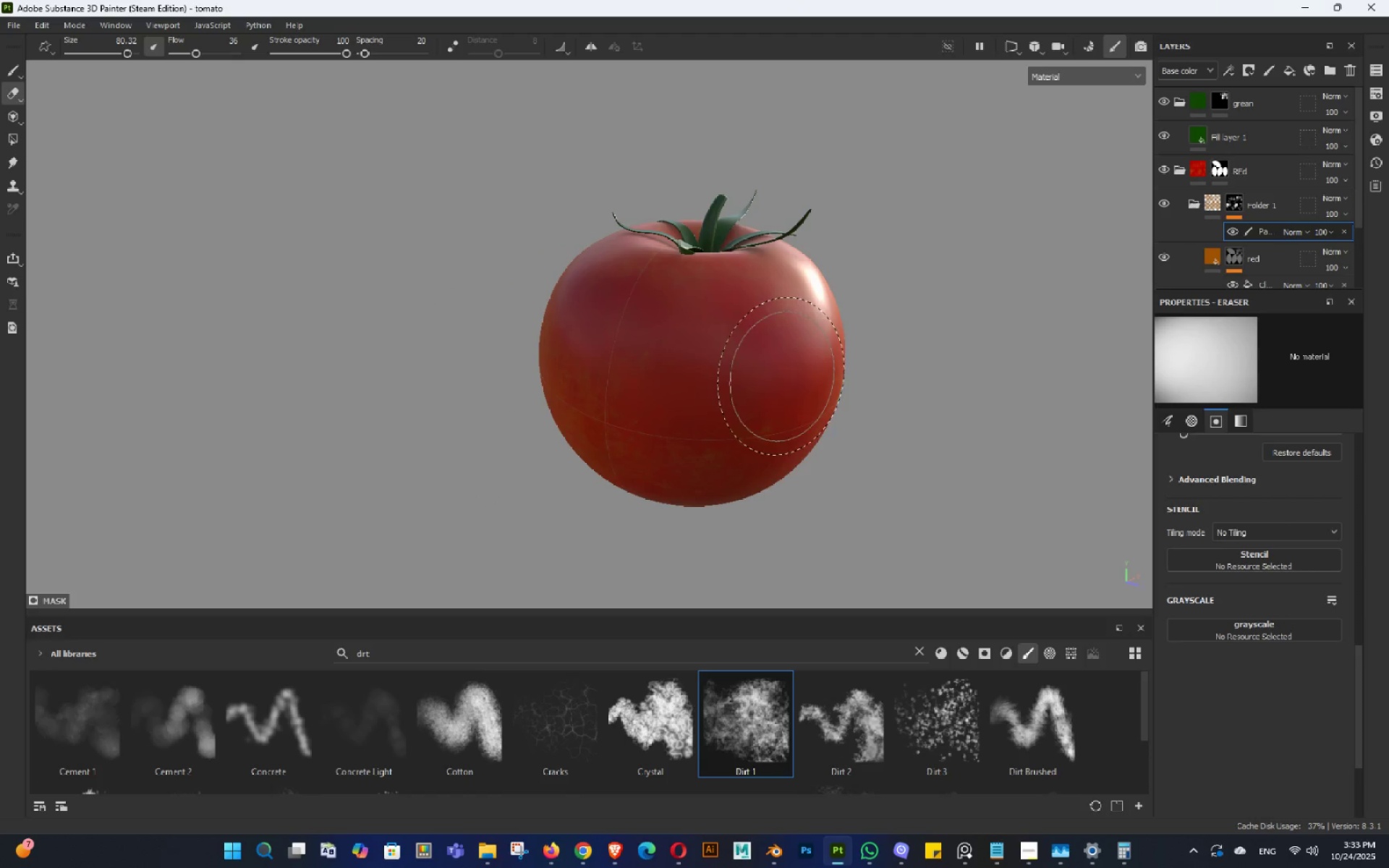 
hold_key(key=AltLeft, duration=0.78)
 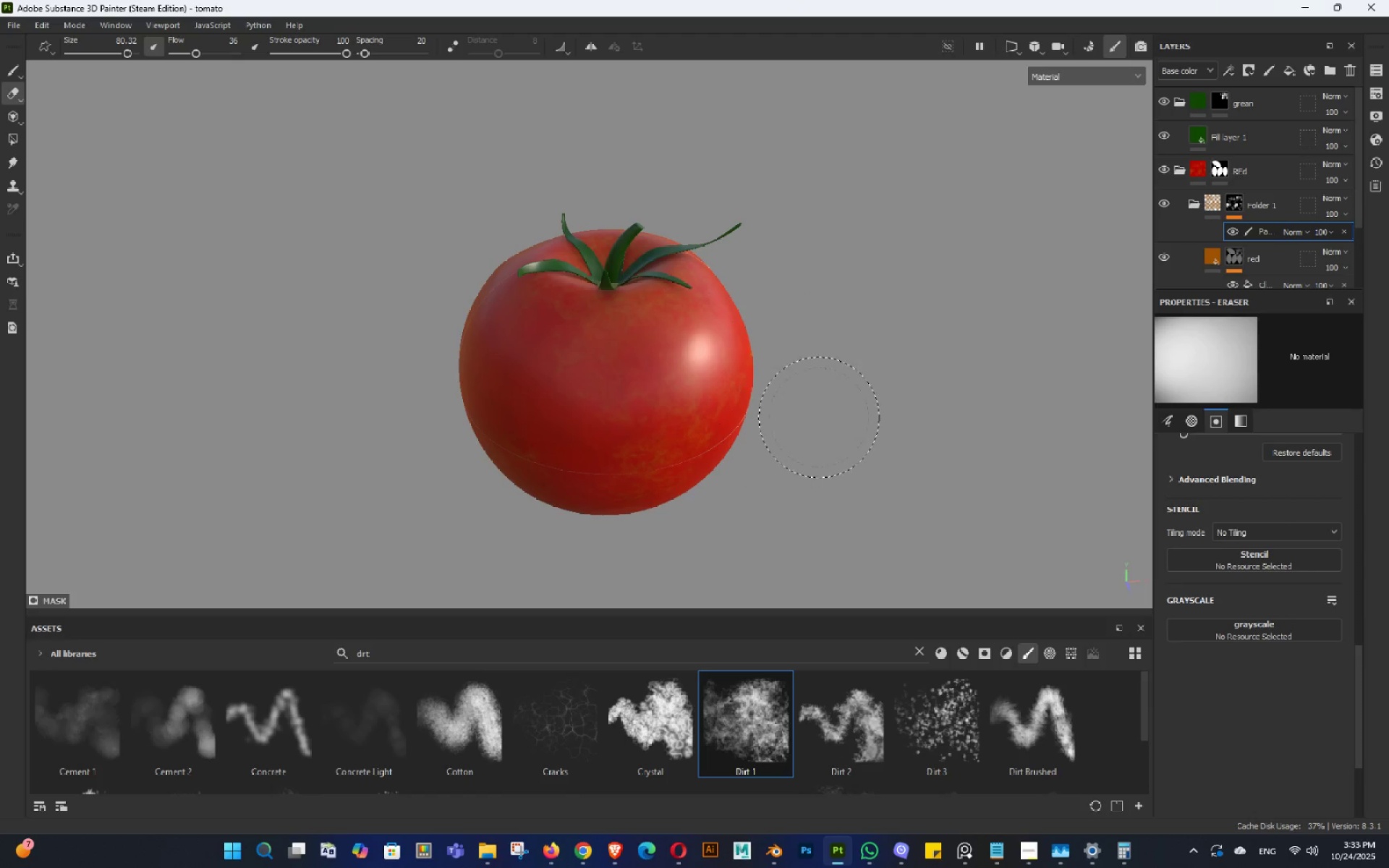 
hold_key(key=AltLeft, duration=0.71)
 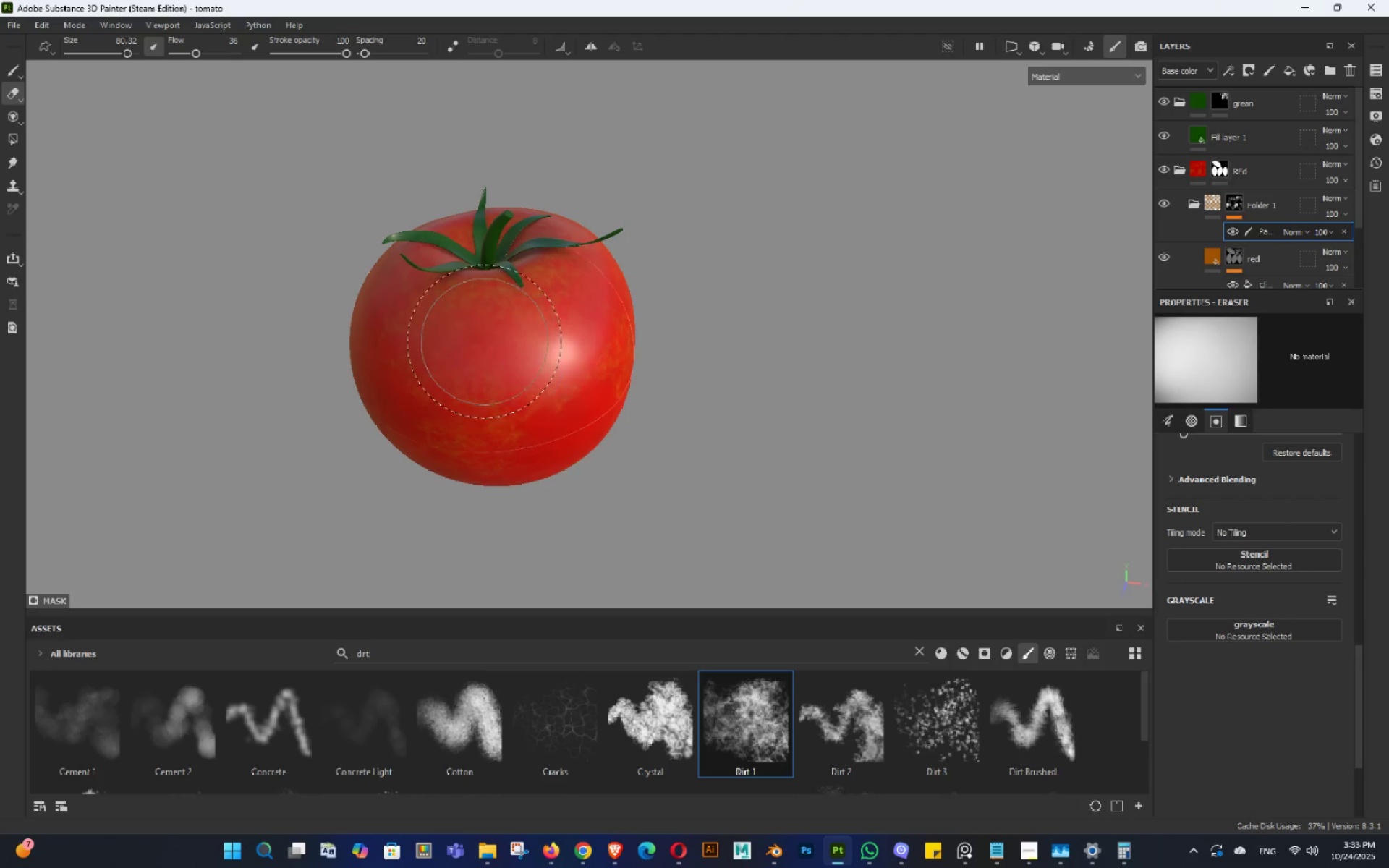 
left_click([485, 341])
 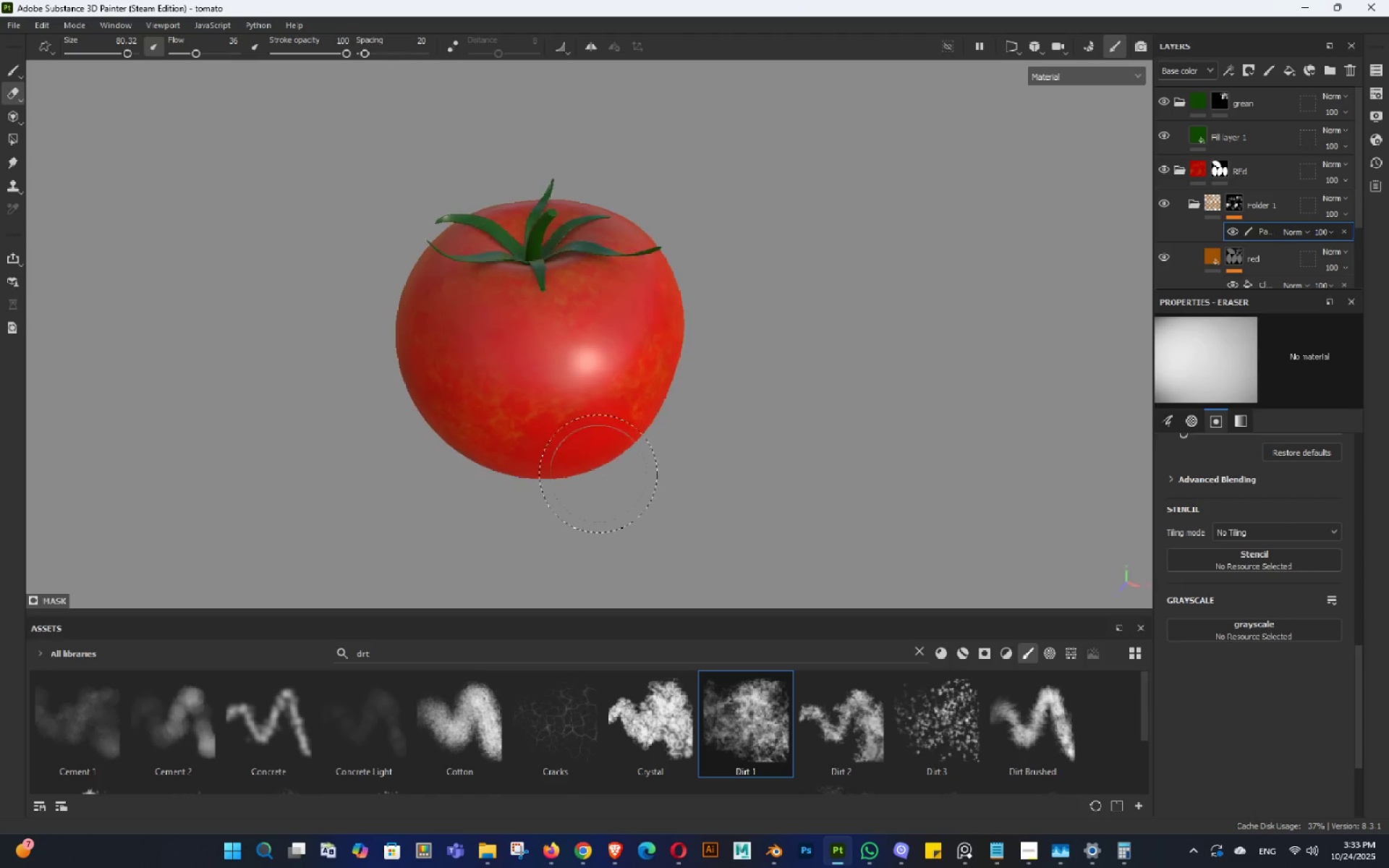 
key(Alt+AltLeft)
 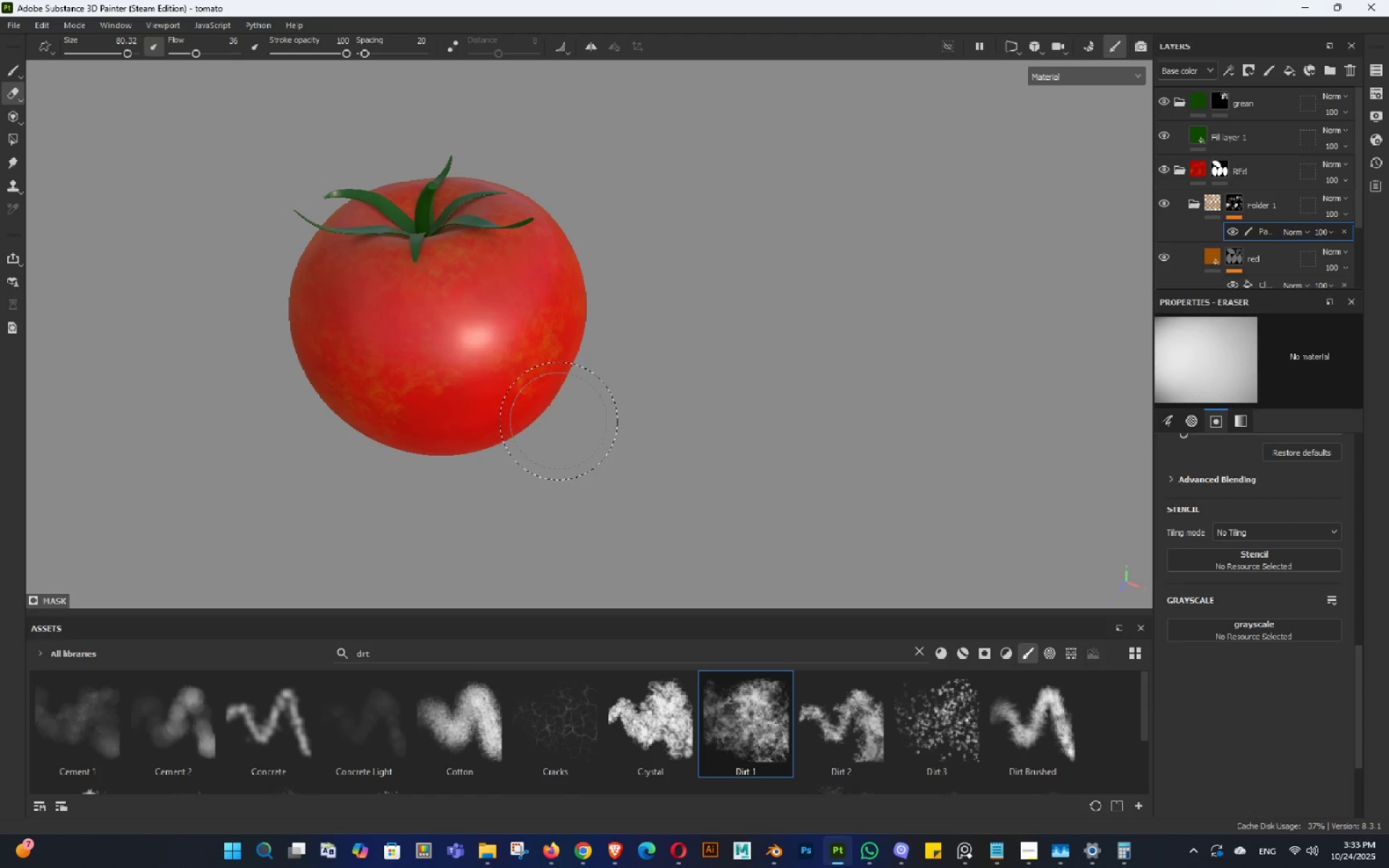 
key(Alt+AltLeft)
 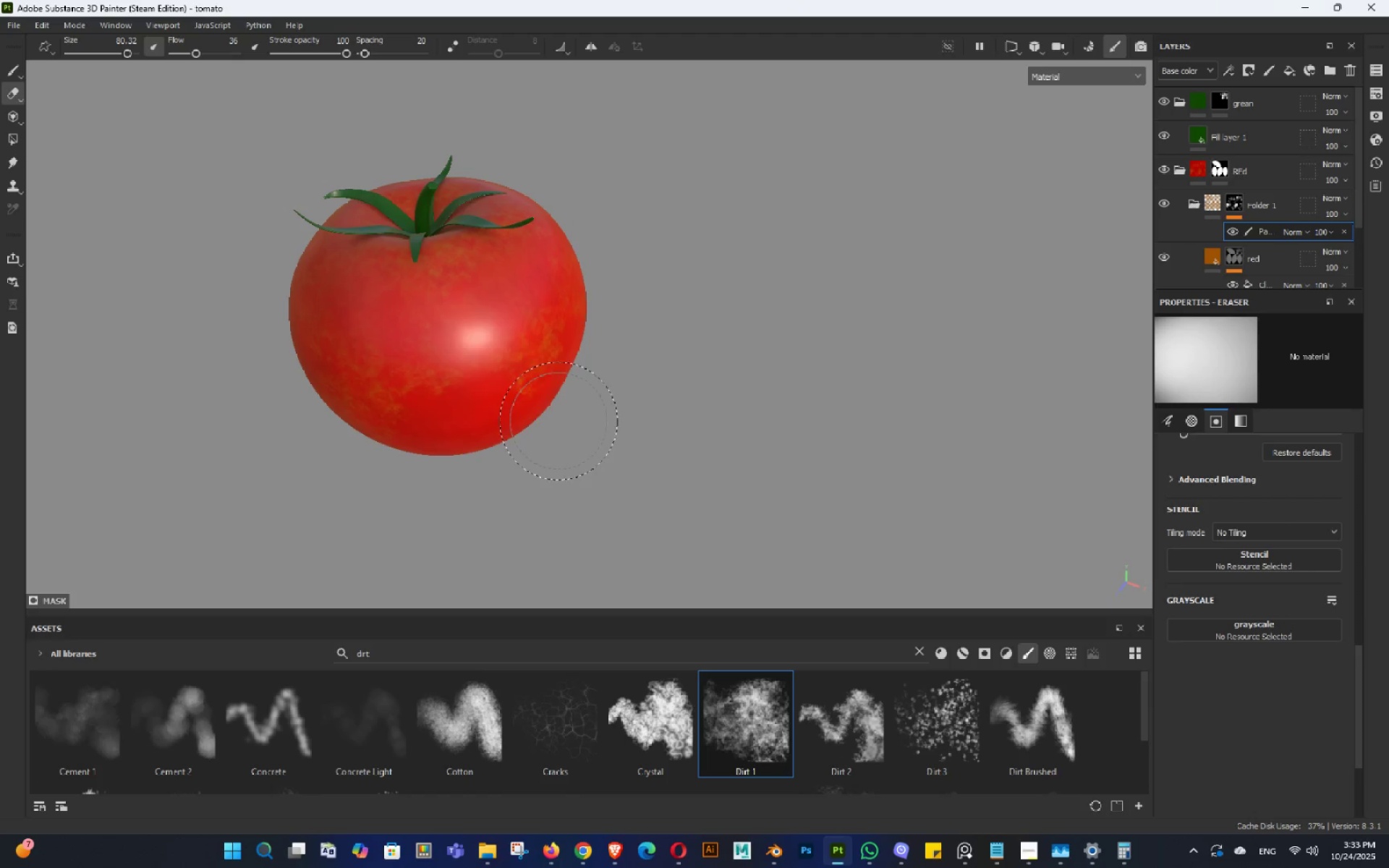 
key(Alt+AltLeft)
 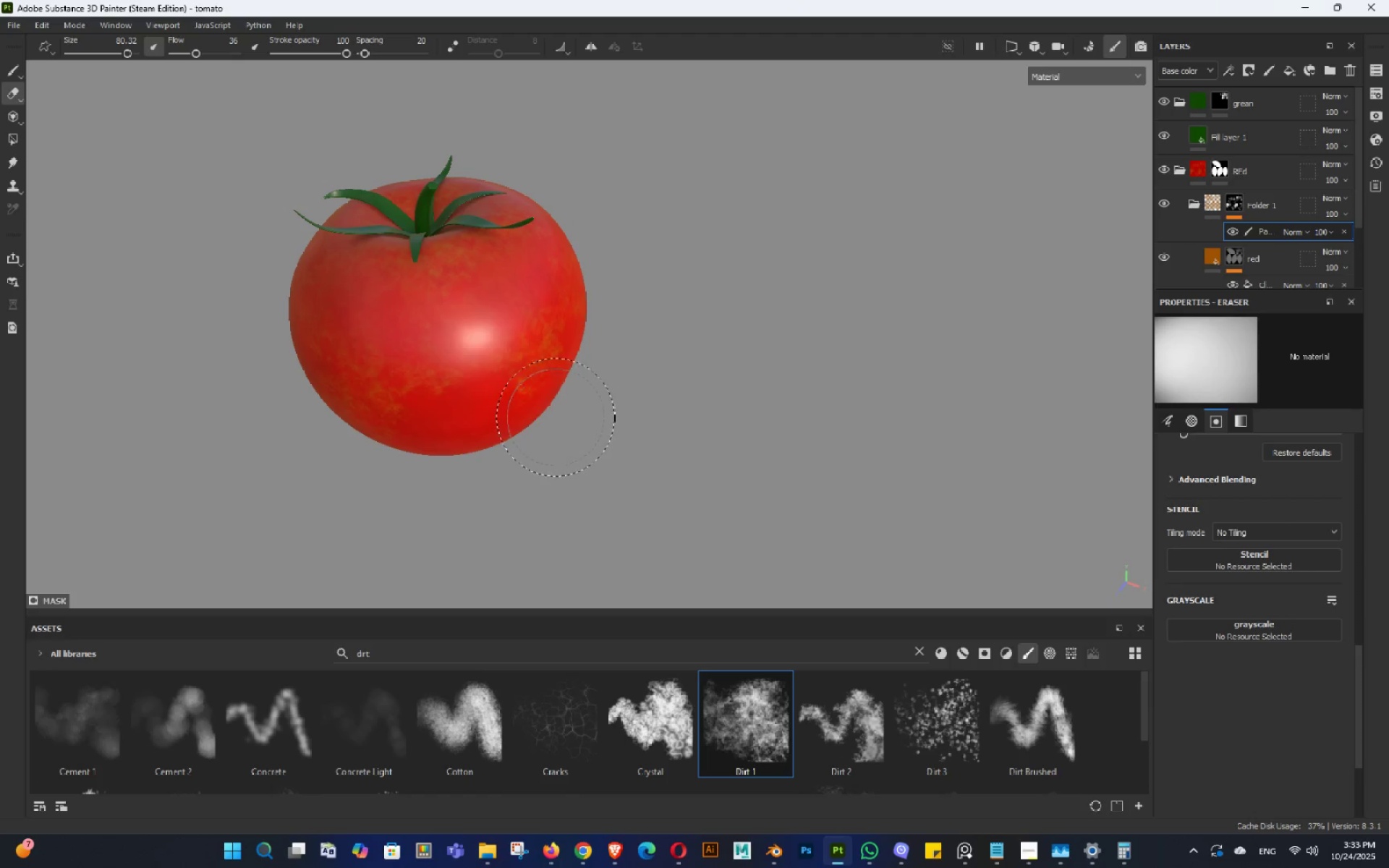 
key(Alt+AltLeft)
 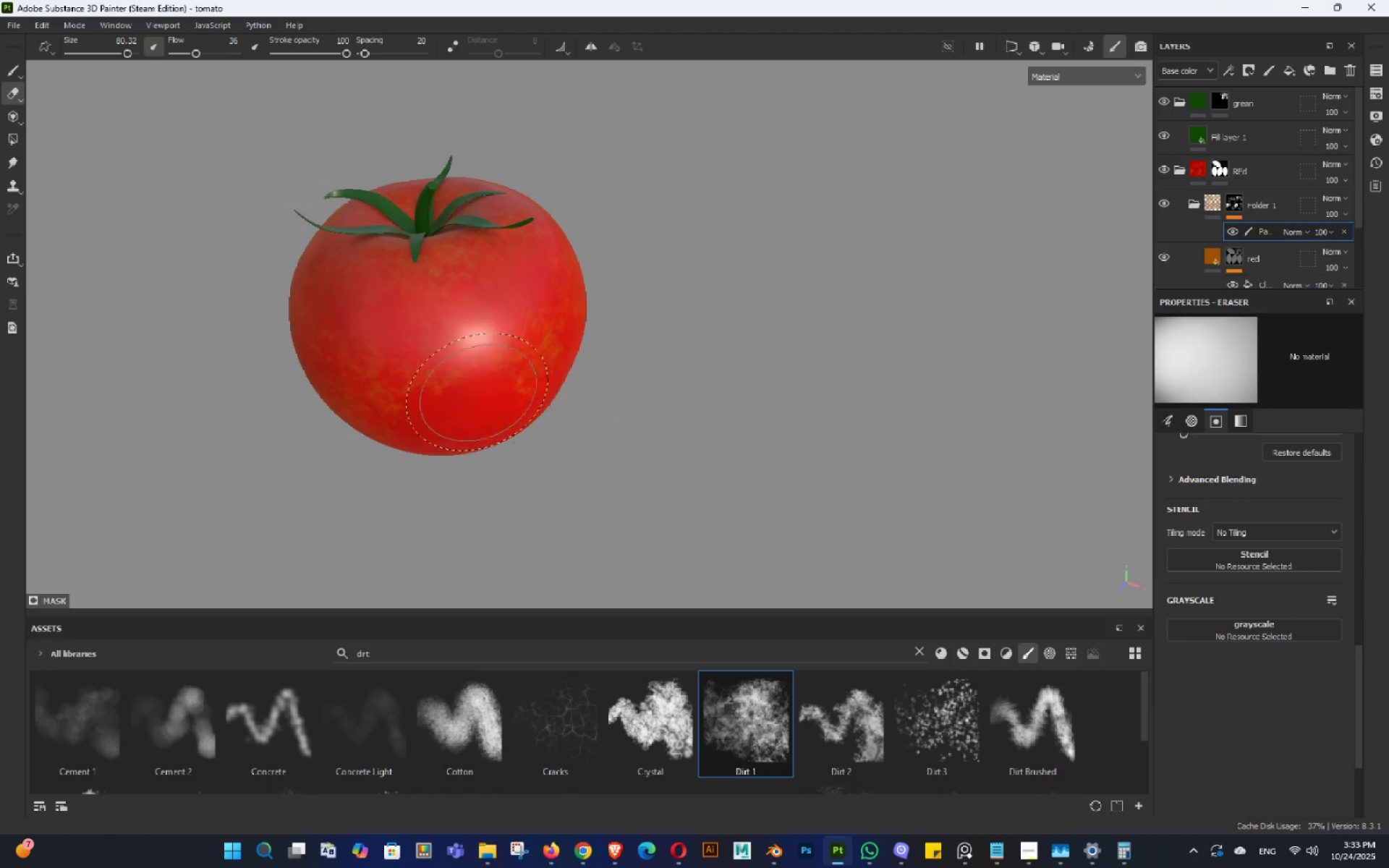 
key(Alt+AltLeft)
 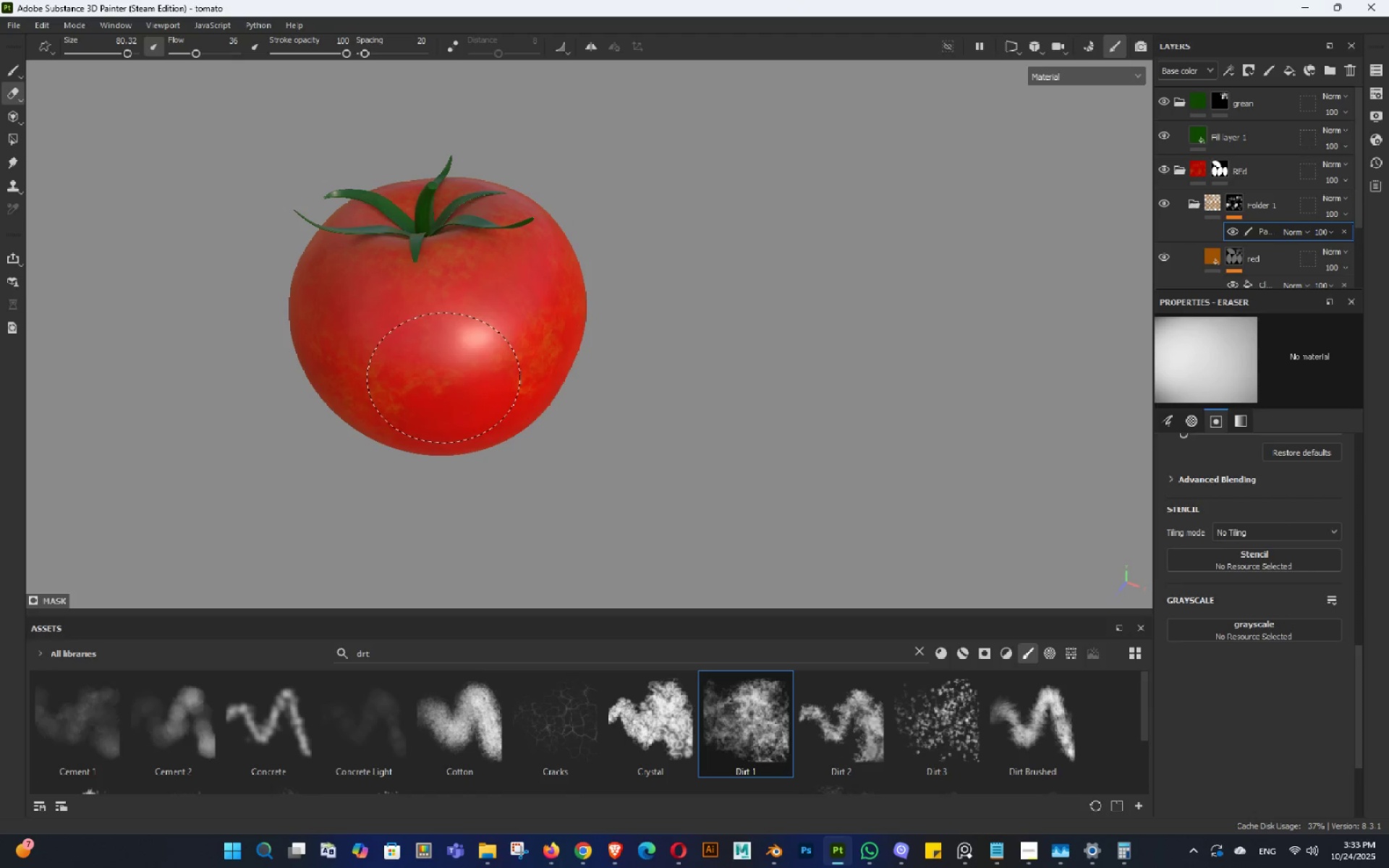 
left_click([446, 381])
 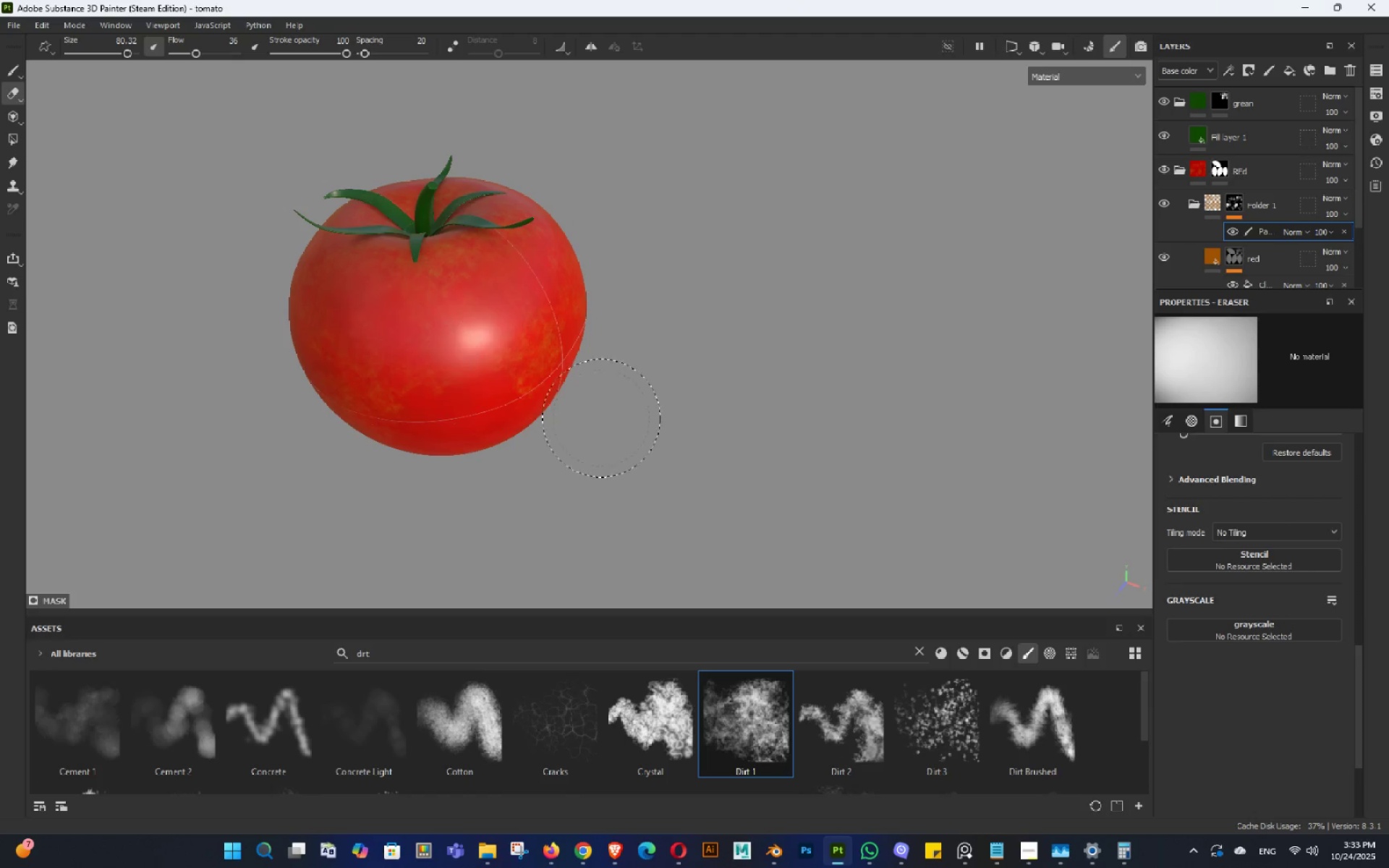 
hold_key(key=AltLeft, duration=0.61)
 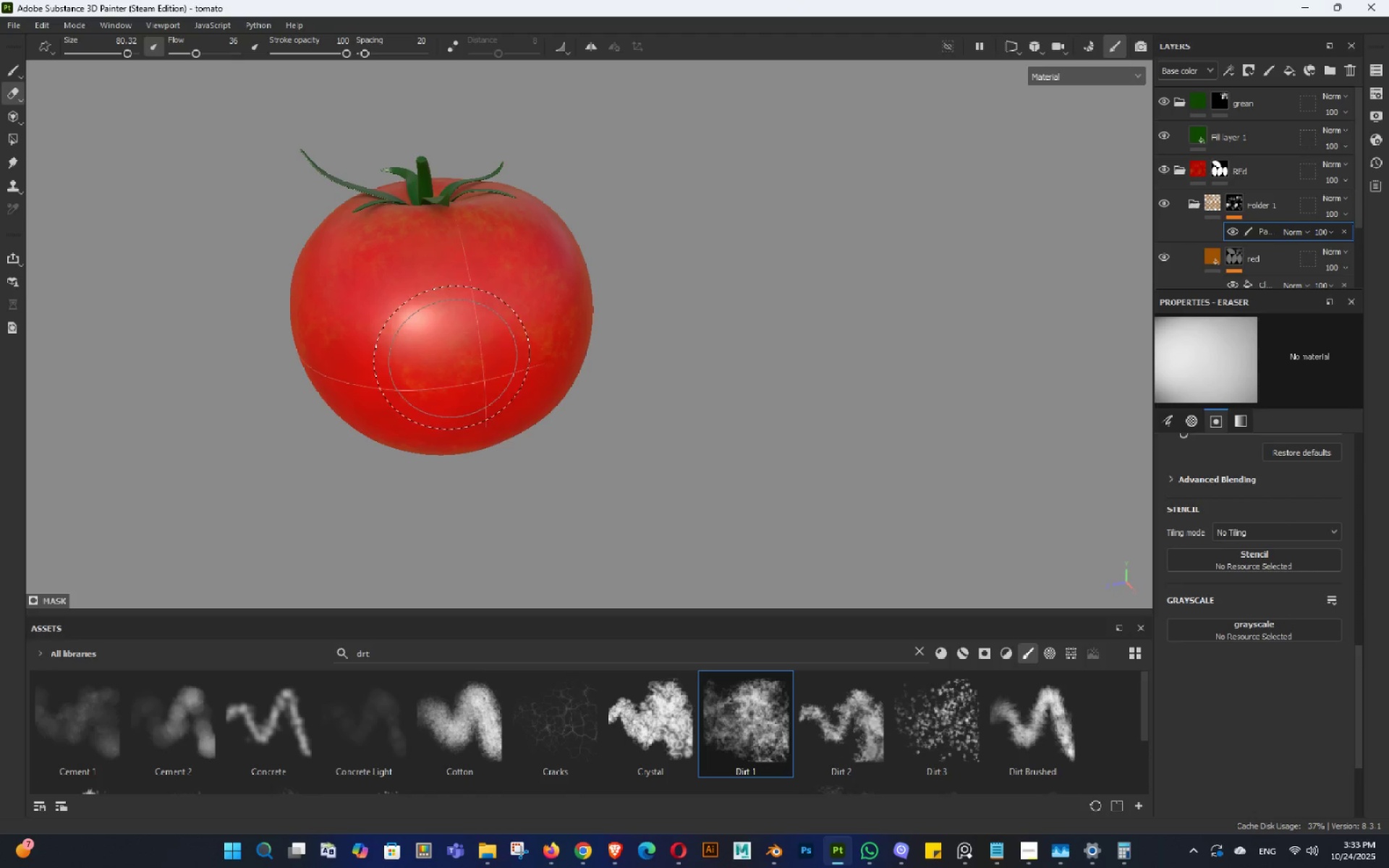 
hold_key(key=AltLeft, duration=0.61)
 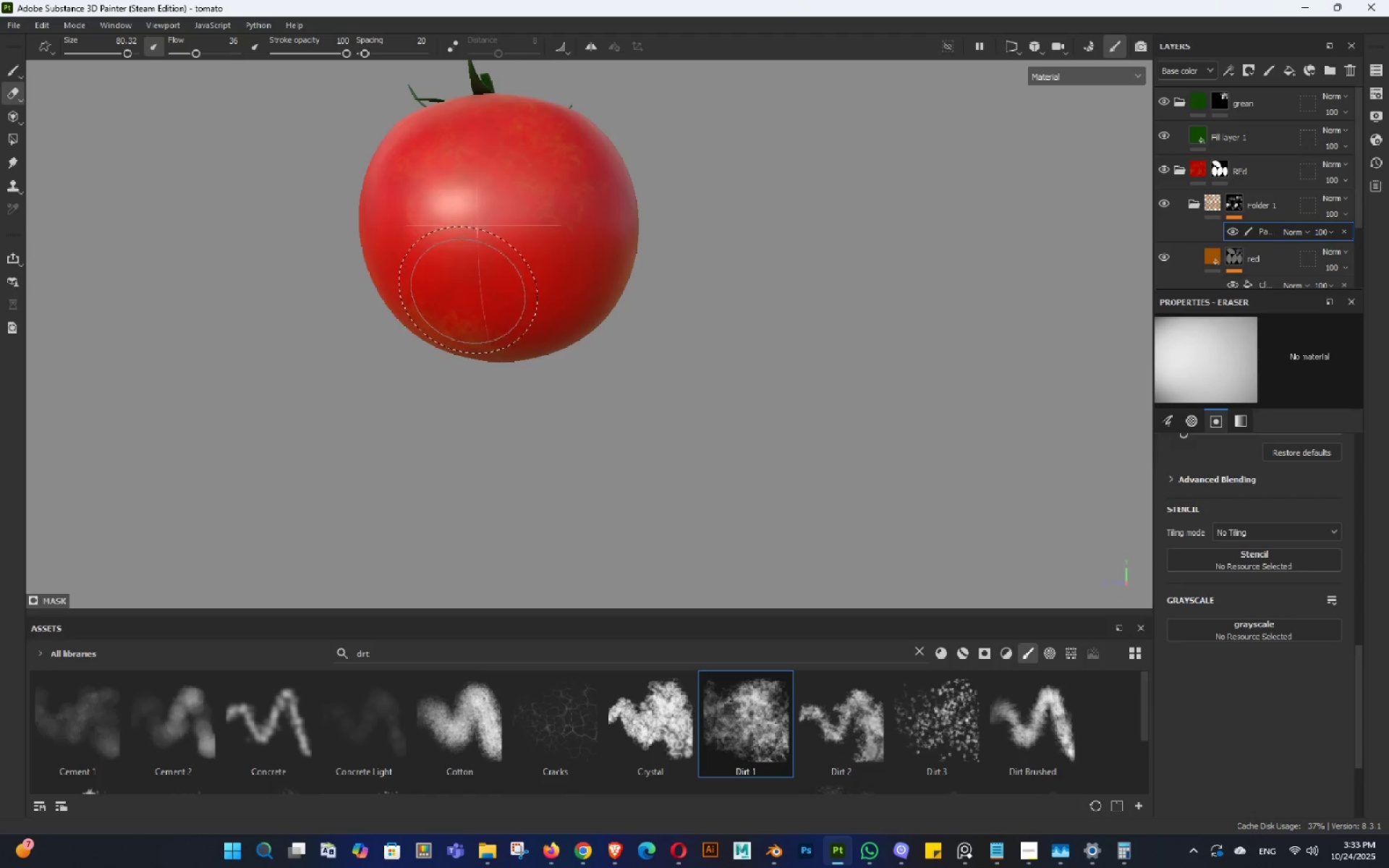 
hold_key(key=AltLeft, duration=0.85)
 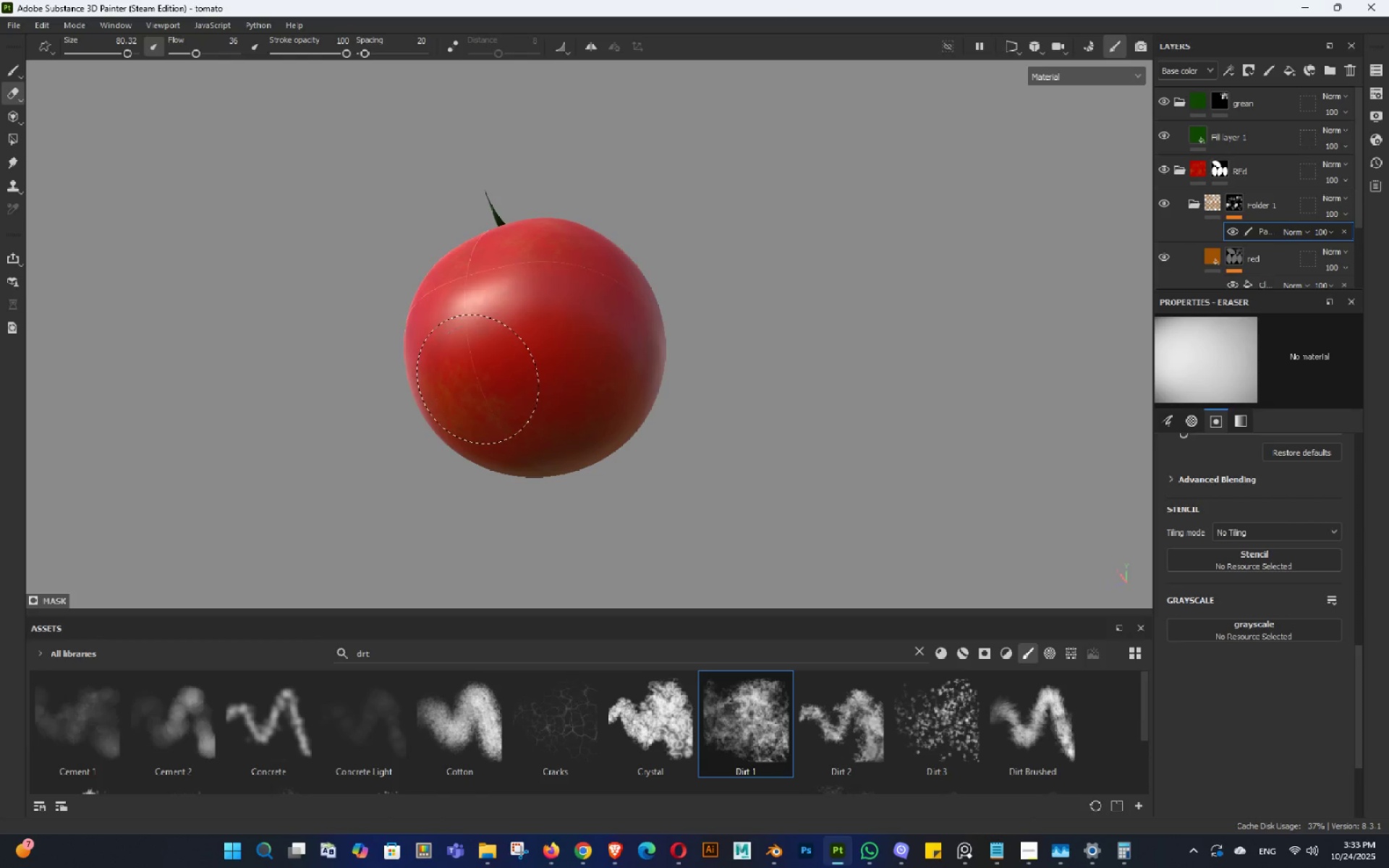 
left_click([476, 380])
 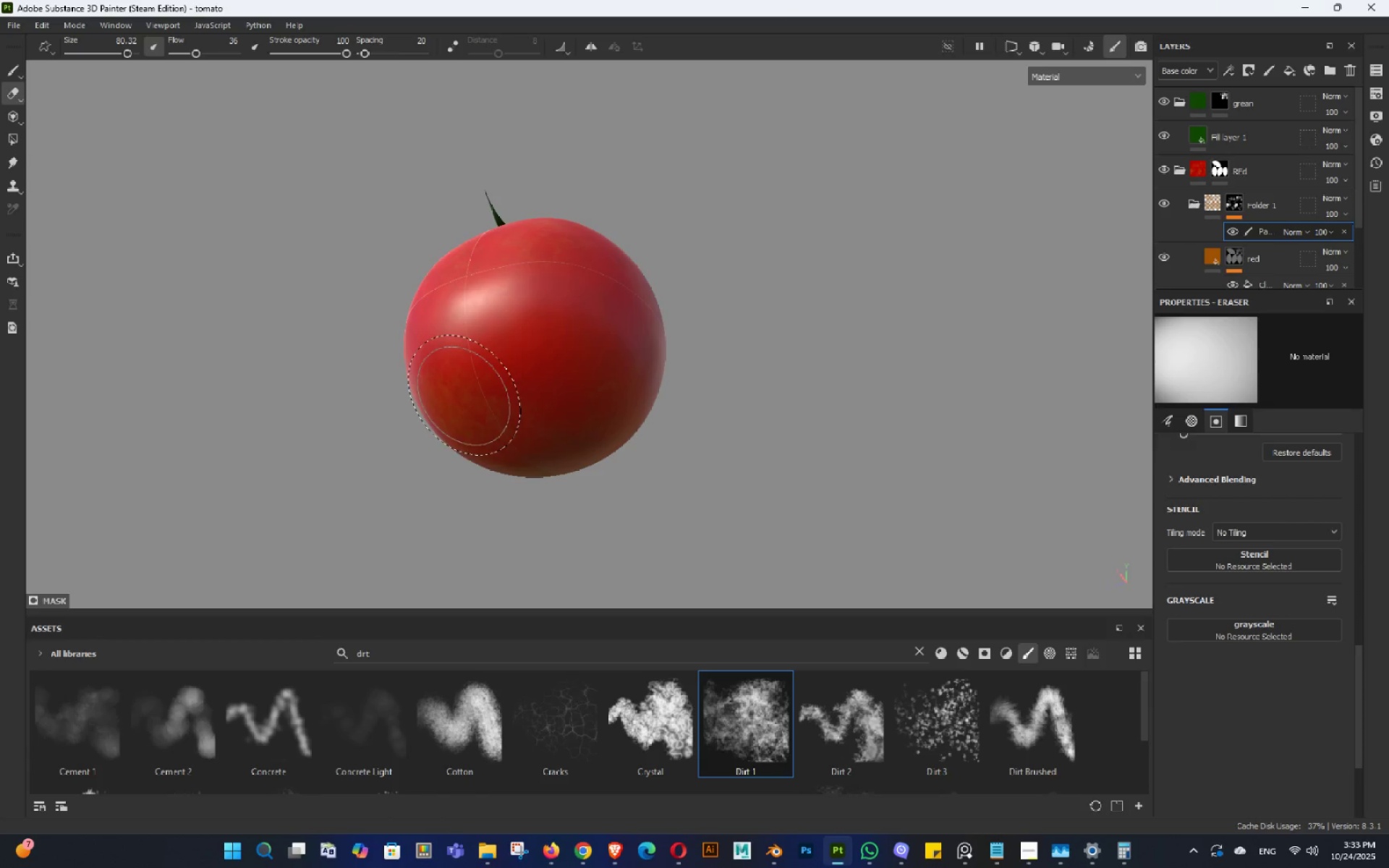 
left_click_drag(start_coordinate=[464, 402], to_coordinate=[465, 410])
 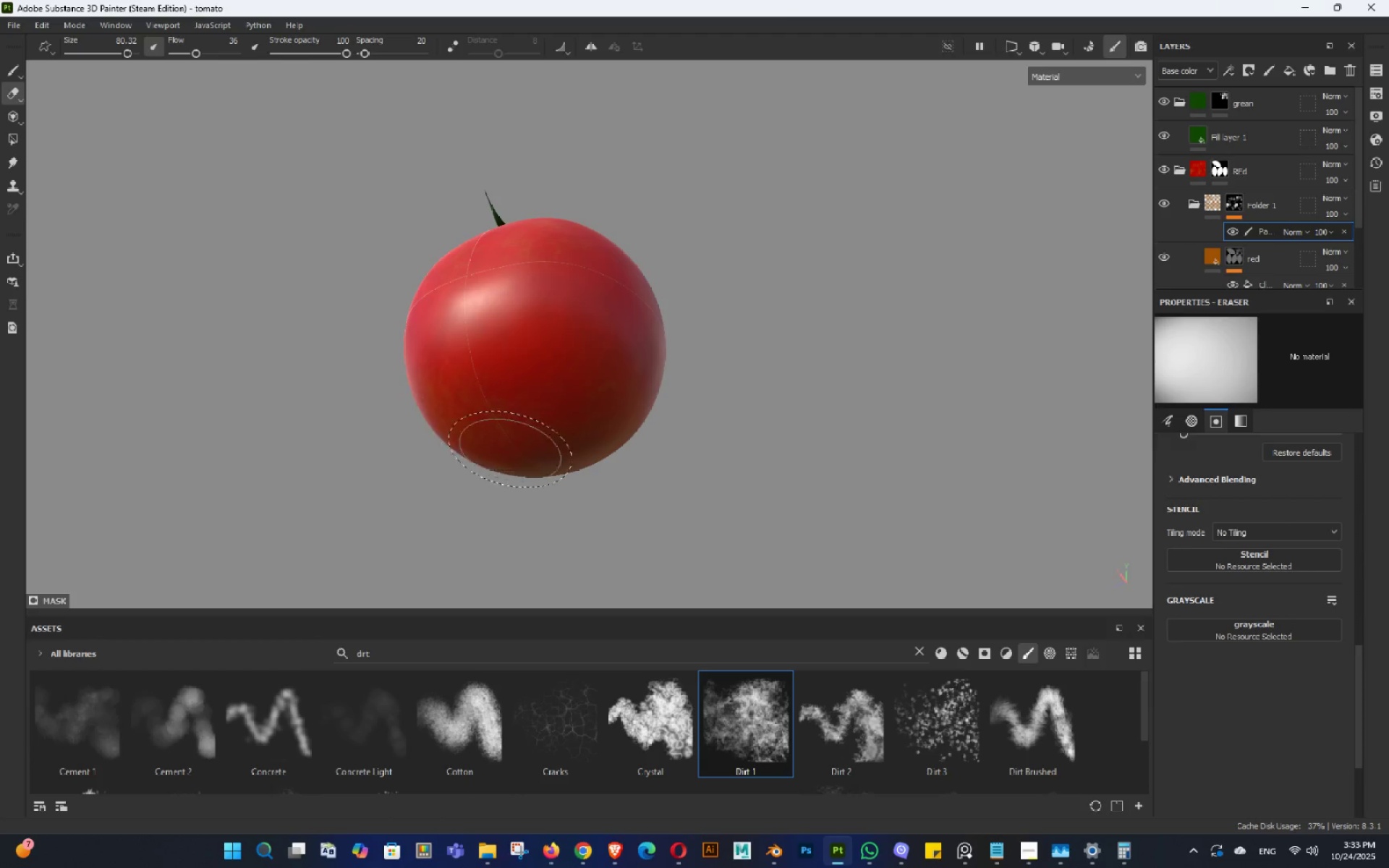 
hold_key(key=AltLeft, duration=0.76)
 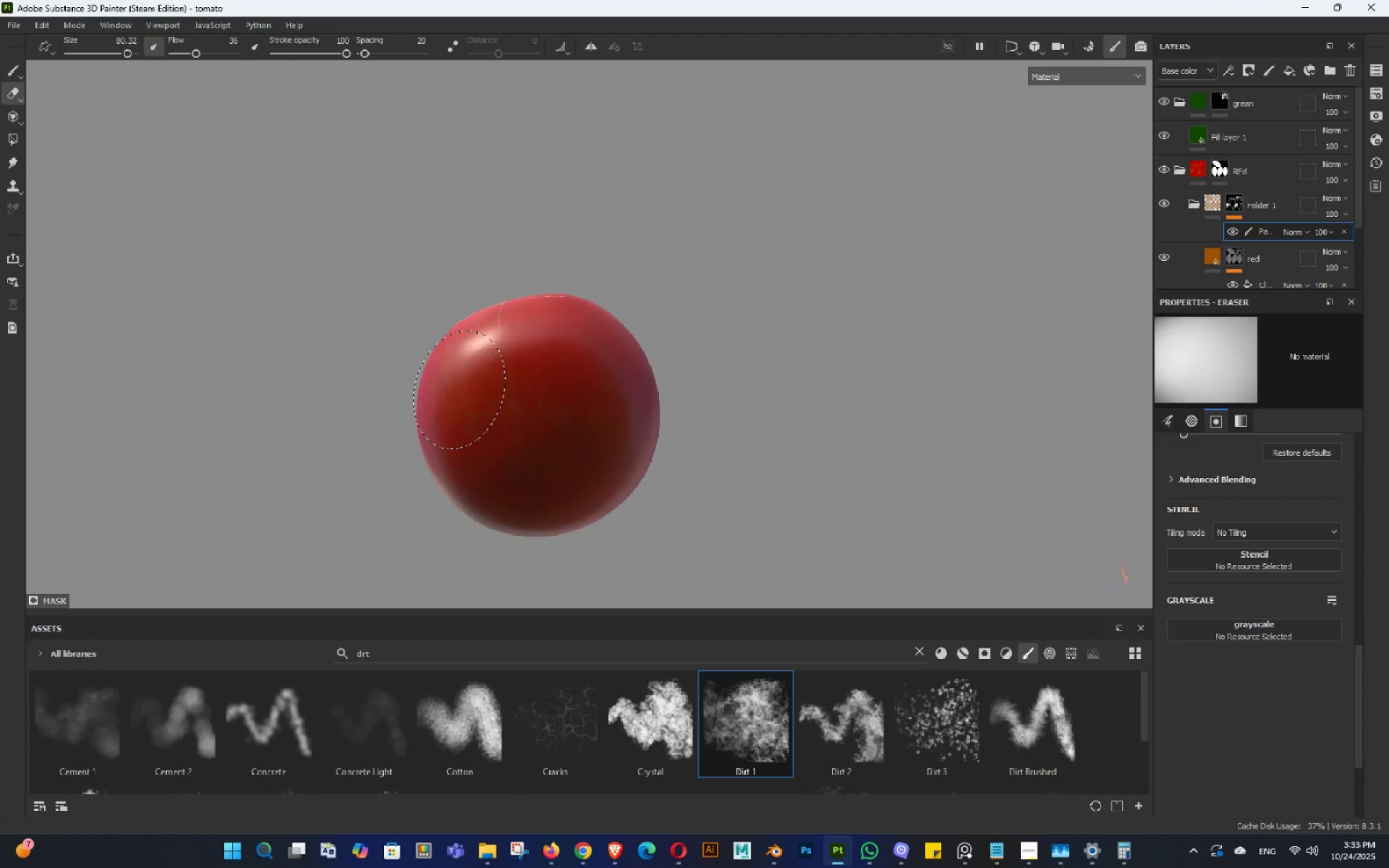 
double_click([457, 388])
 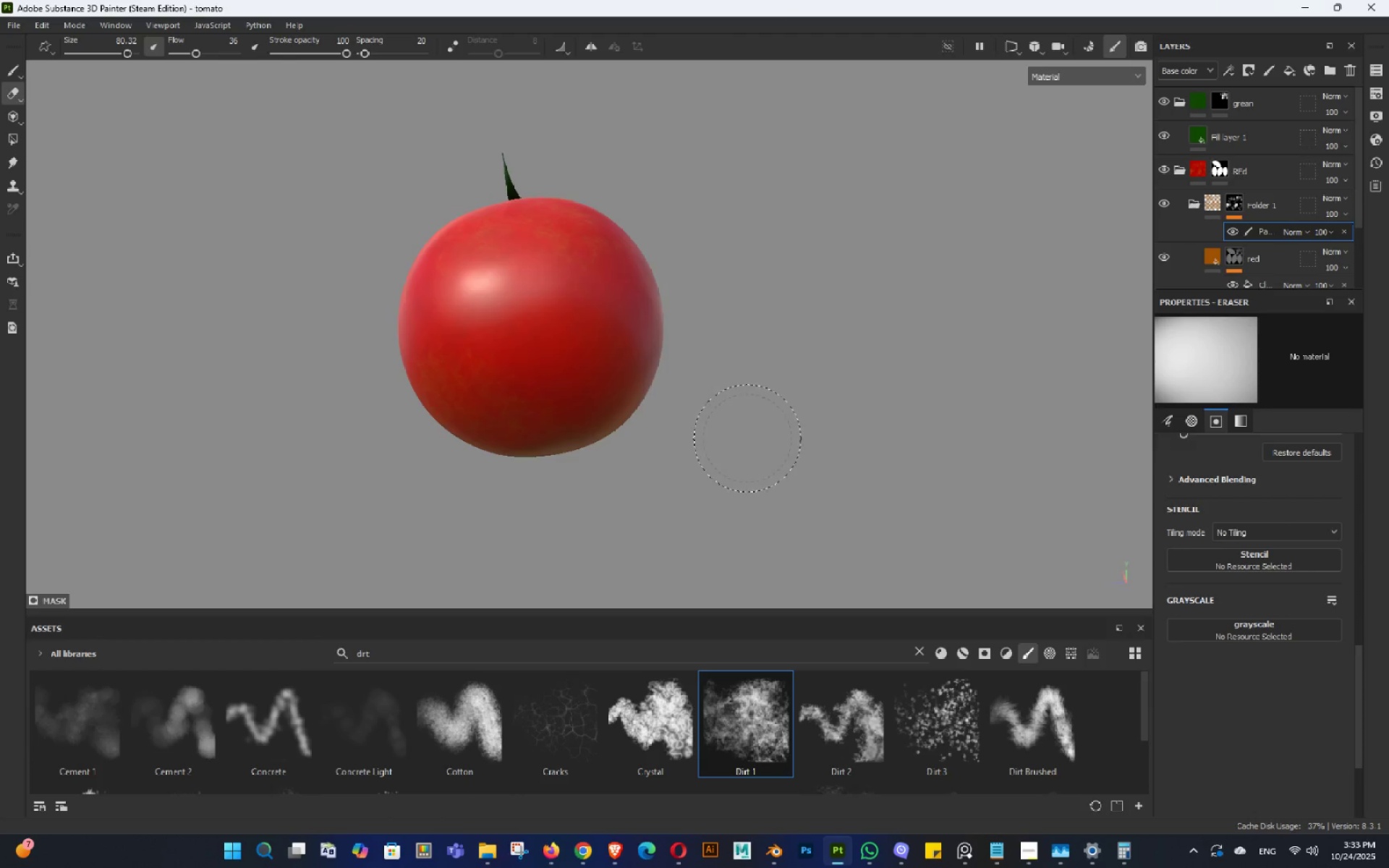 
hold_key(key=AltLeft, duration=0.51)
 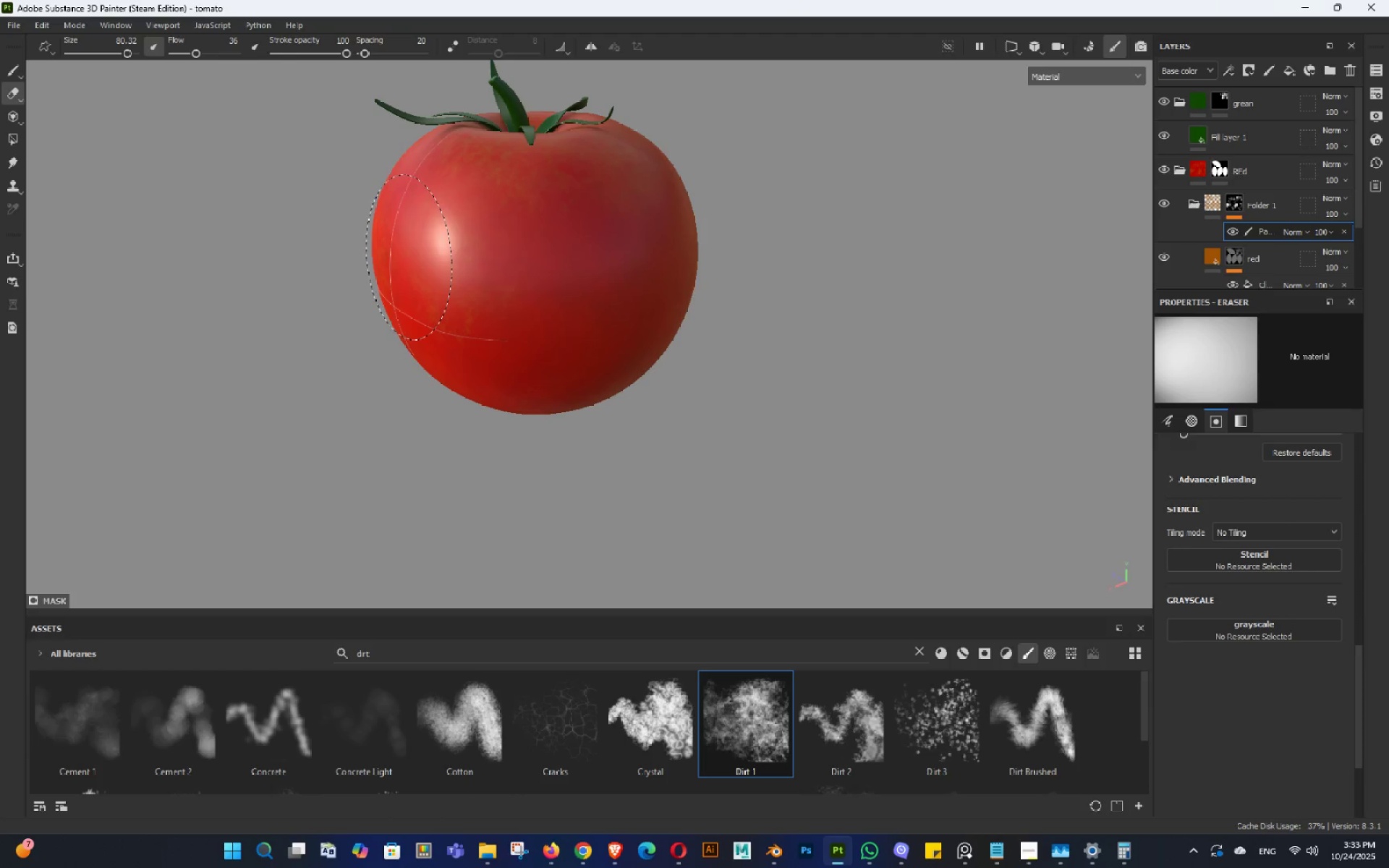 
triple_click([405, 259])
 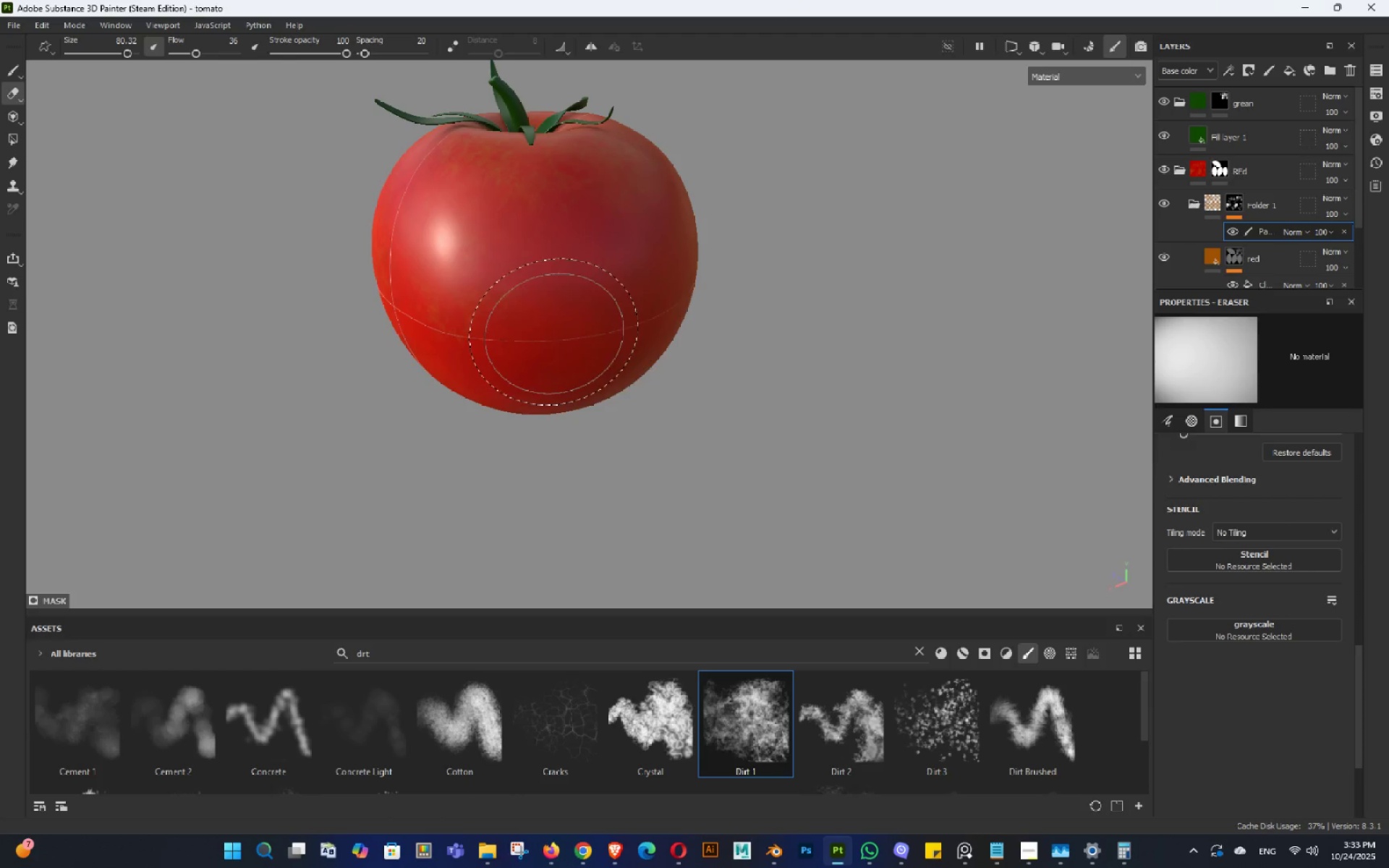 
hold_key(key=AltLeft, duration=0.82)
 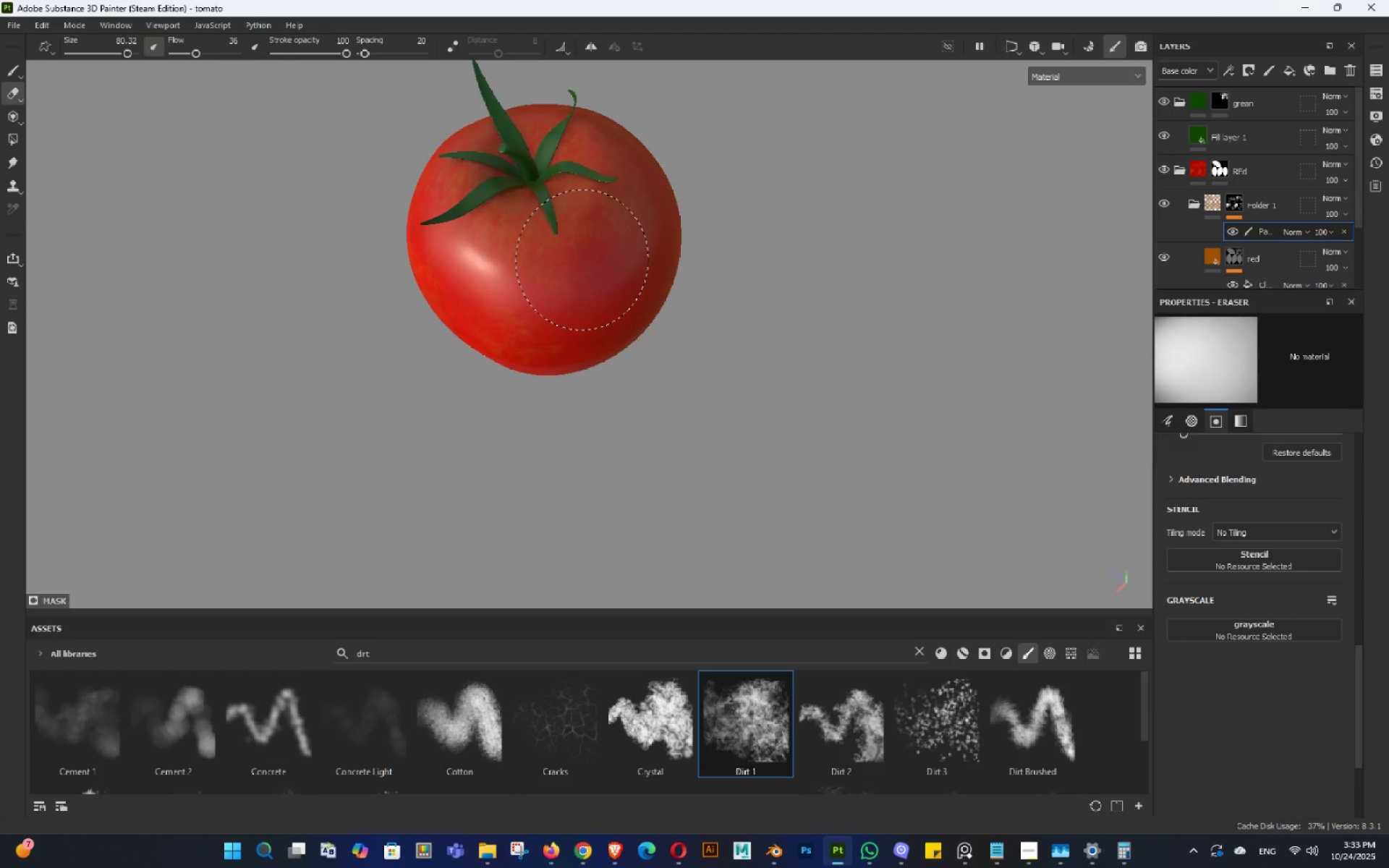 
left_click([585, 261])
 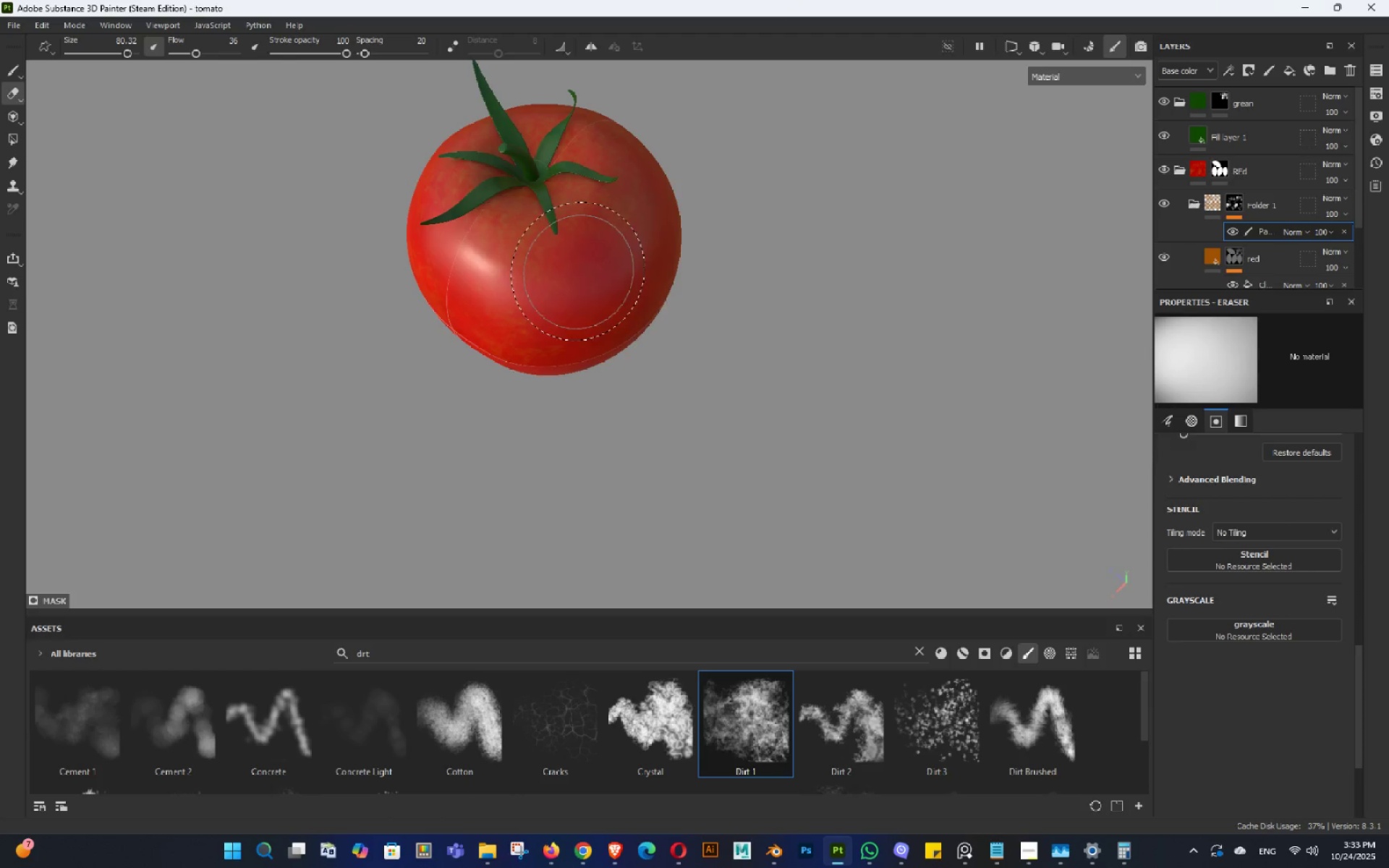 
hold_key(key=AltLeft, duration=0.7)
 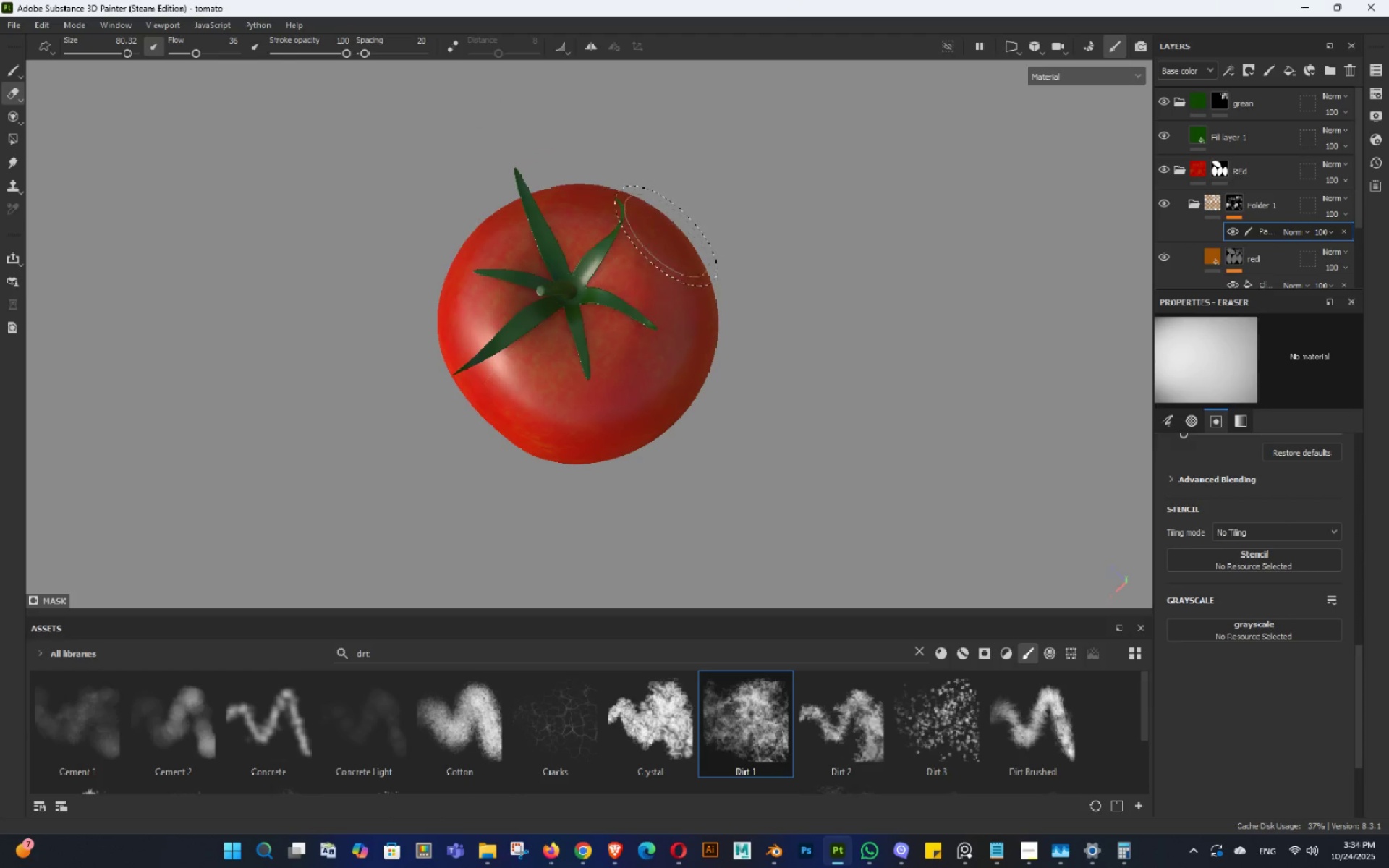 
double_click([668, 234])
 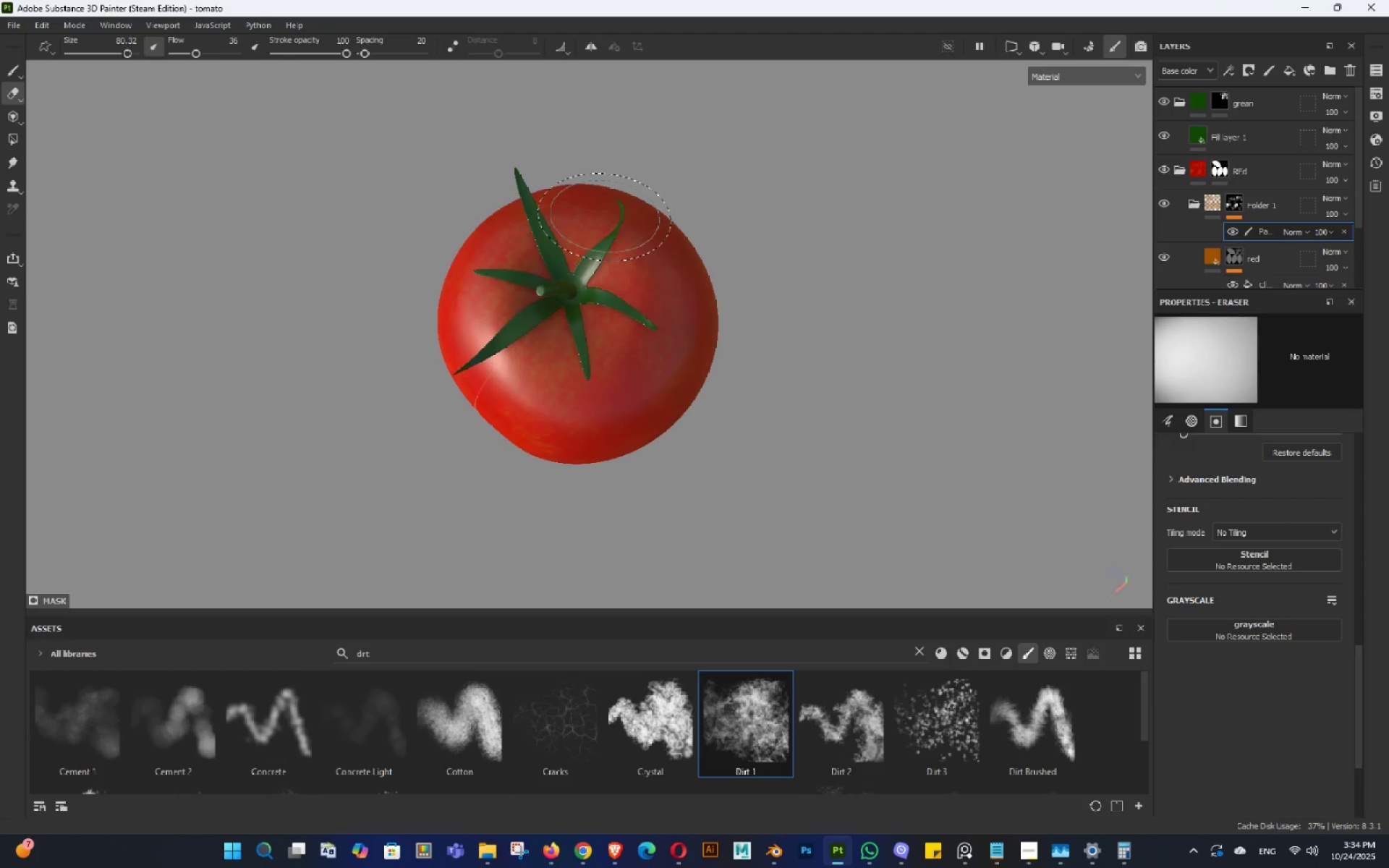 
triple_click([605, 214])
 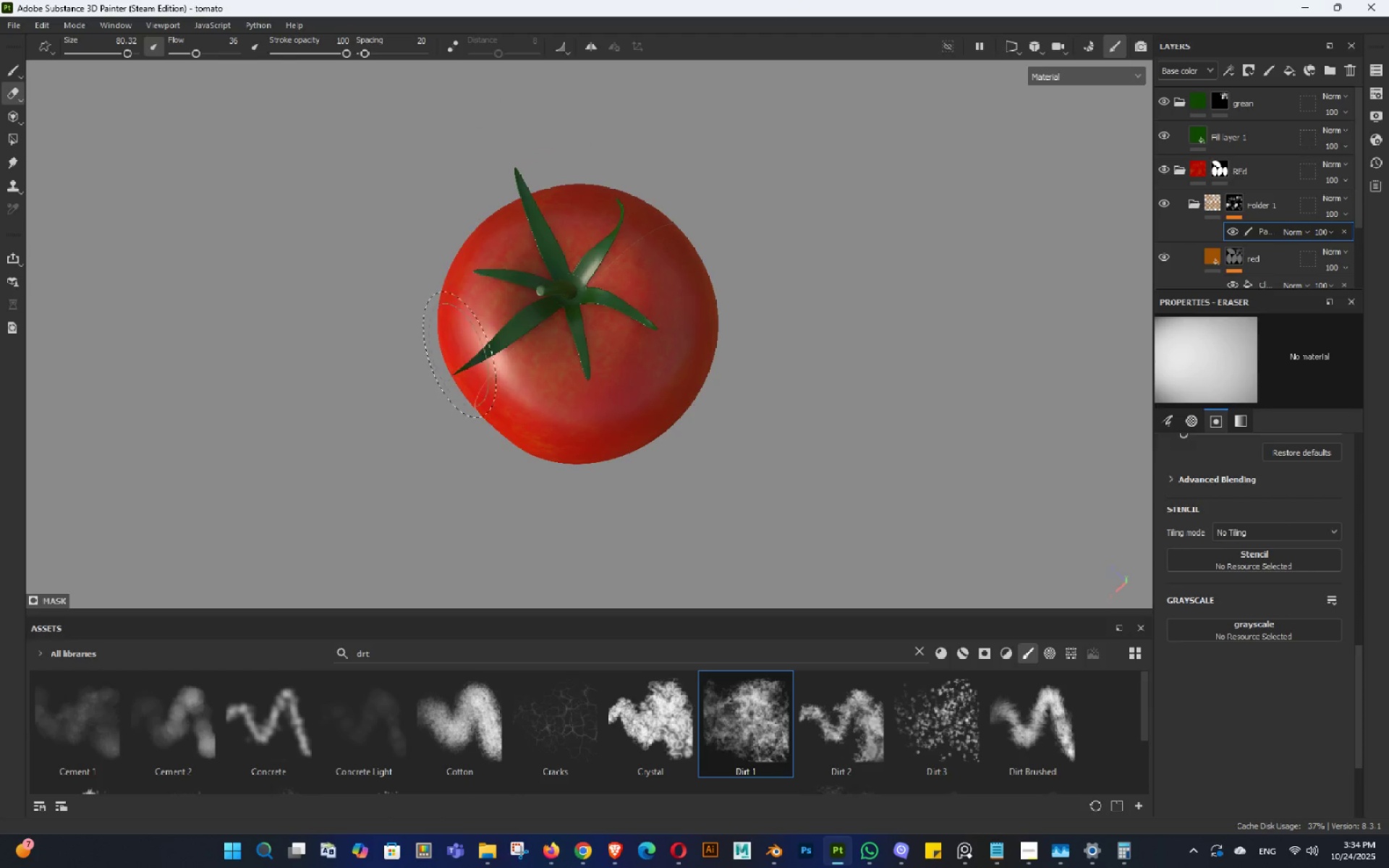 
triple_click([513, 383])
 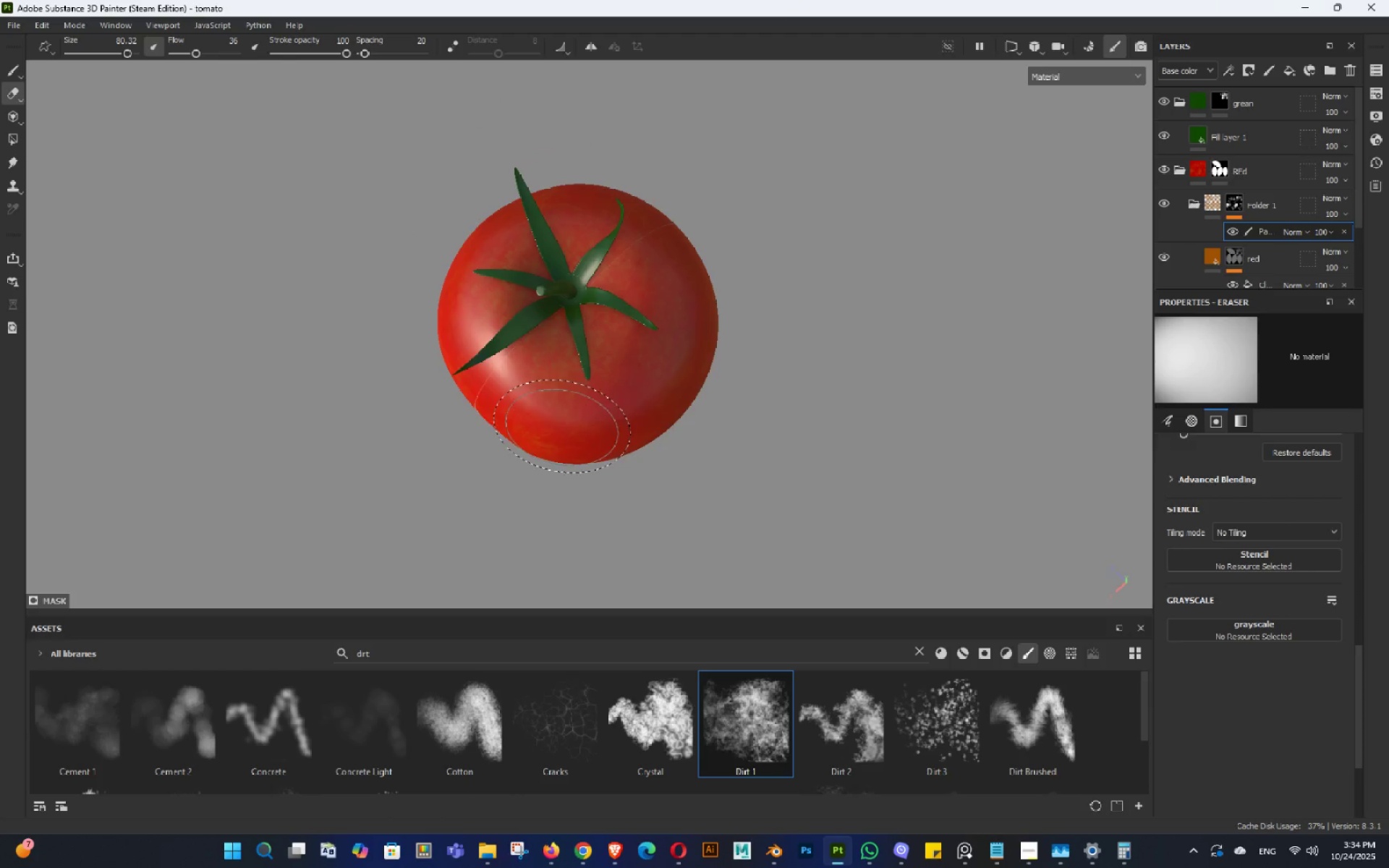 
hold_key(key=AltLeft, duration=0.89)
 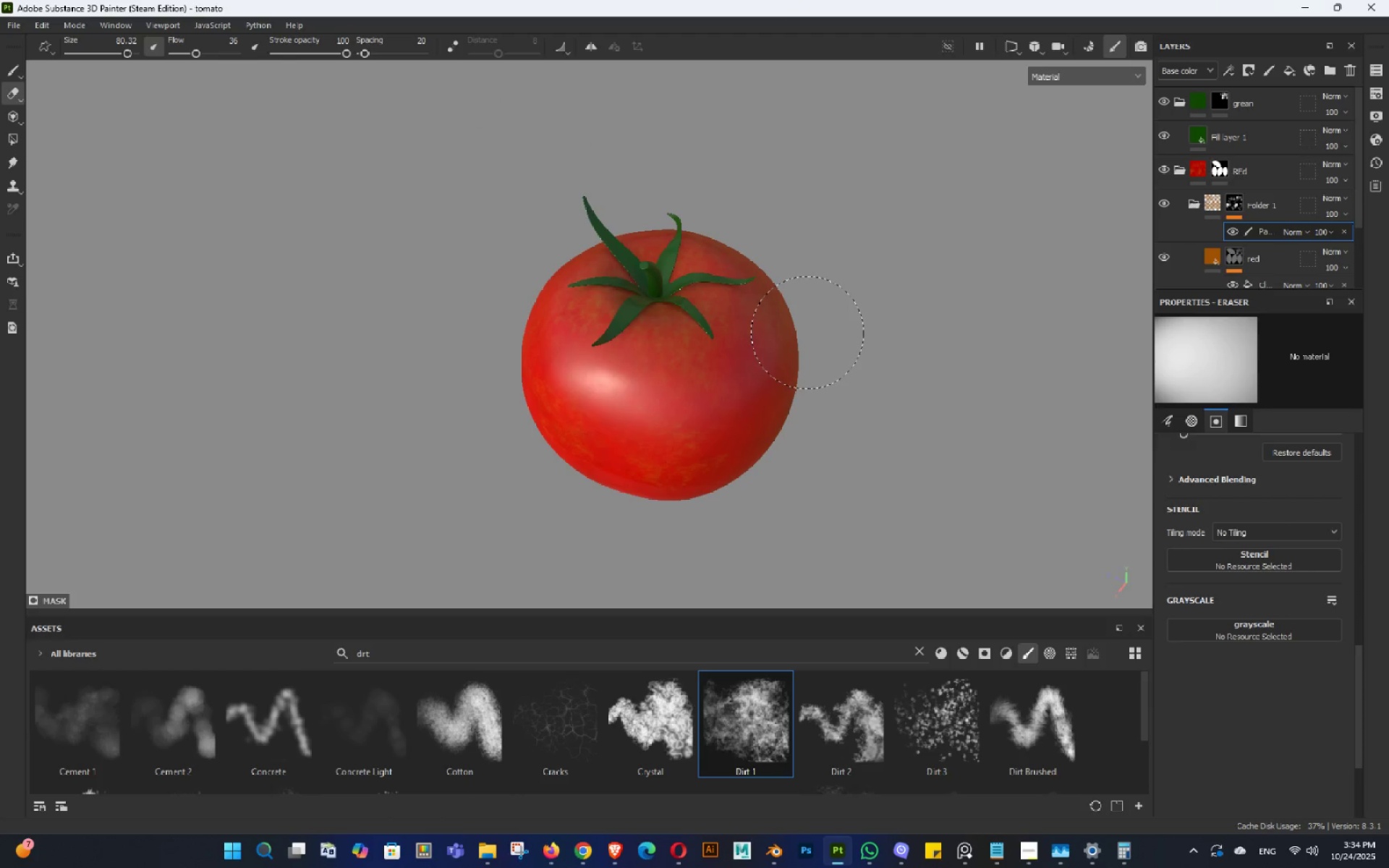 
double_click([807, 333])
 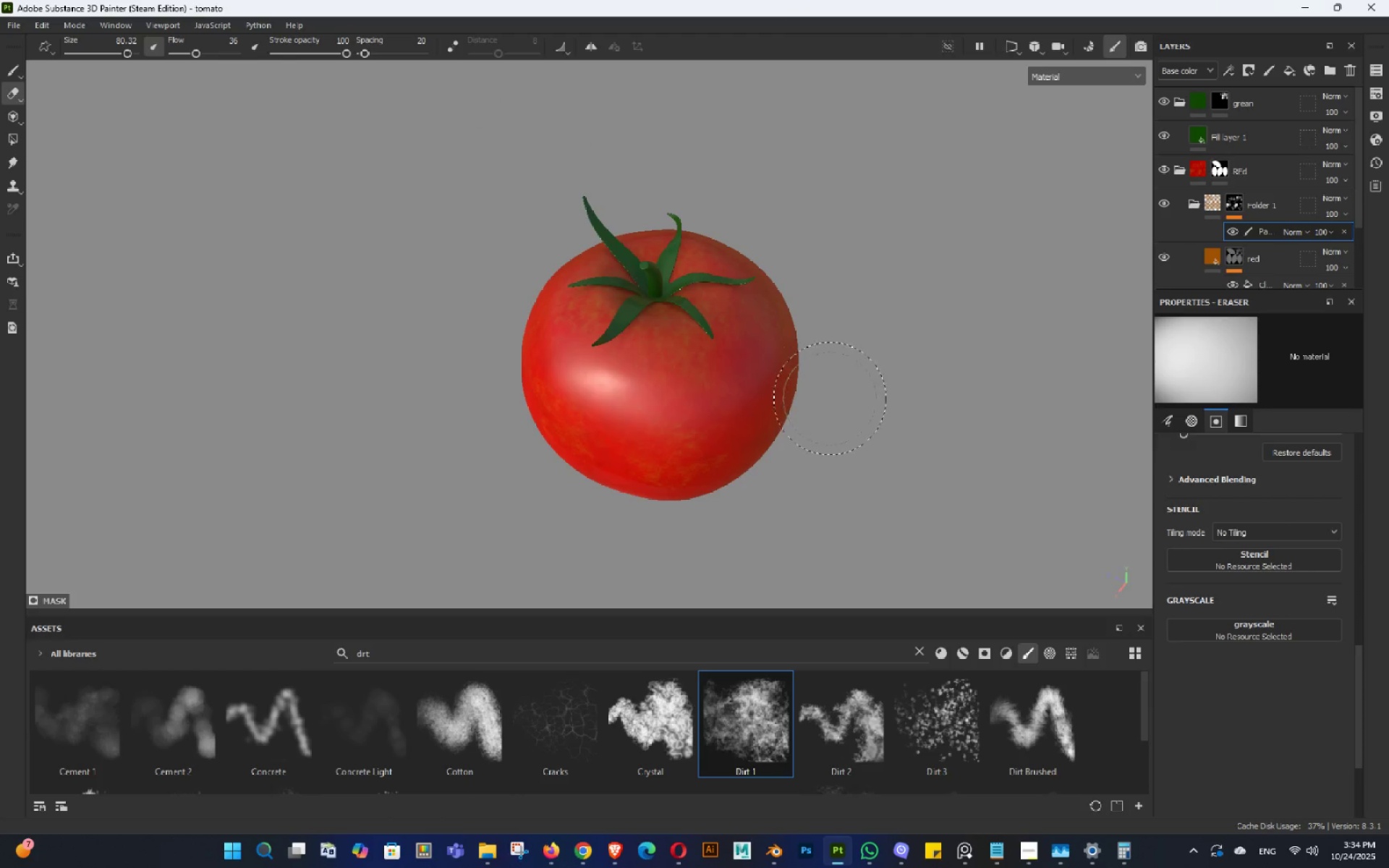 
hold_key(key=AltLeft, duration=0.46)
 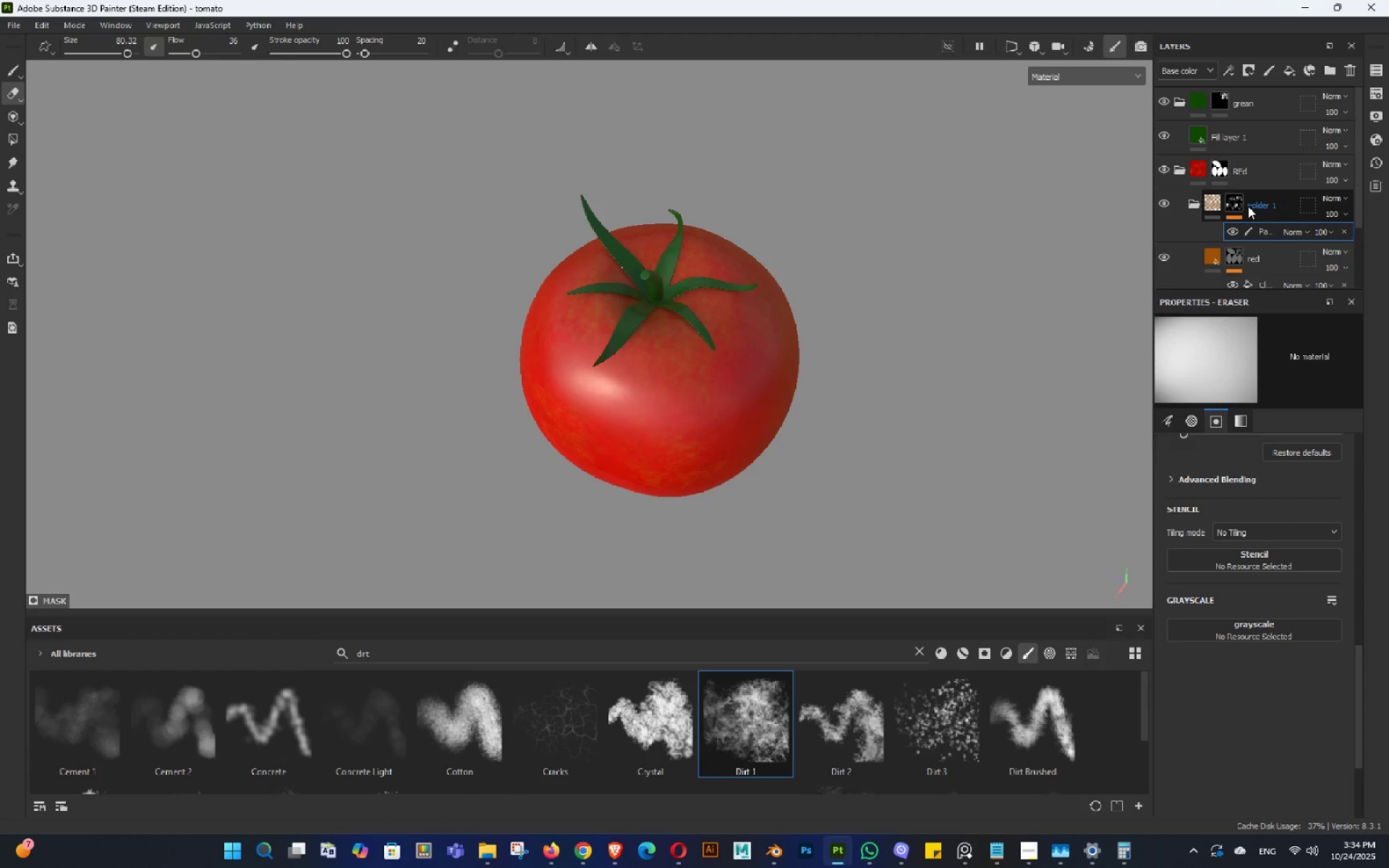 
left_click([1217, 199])
 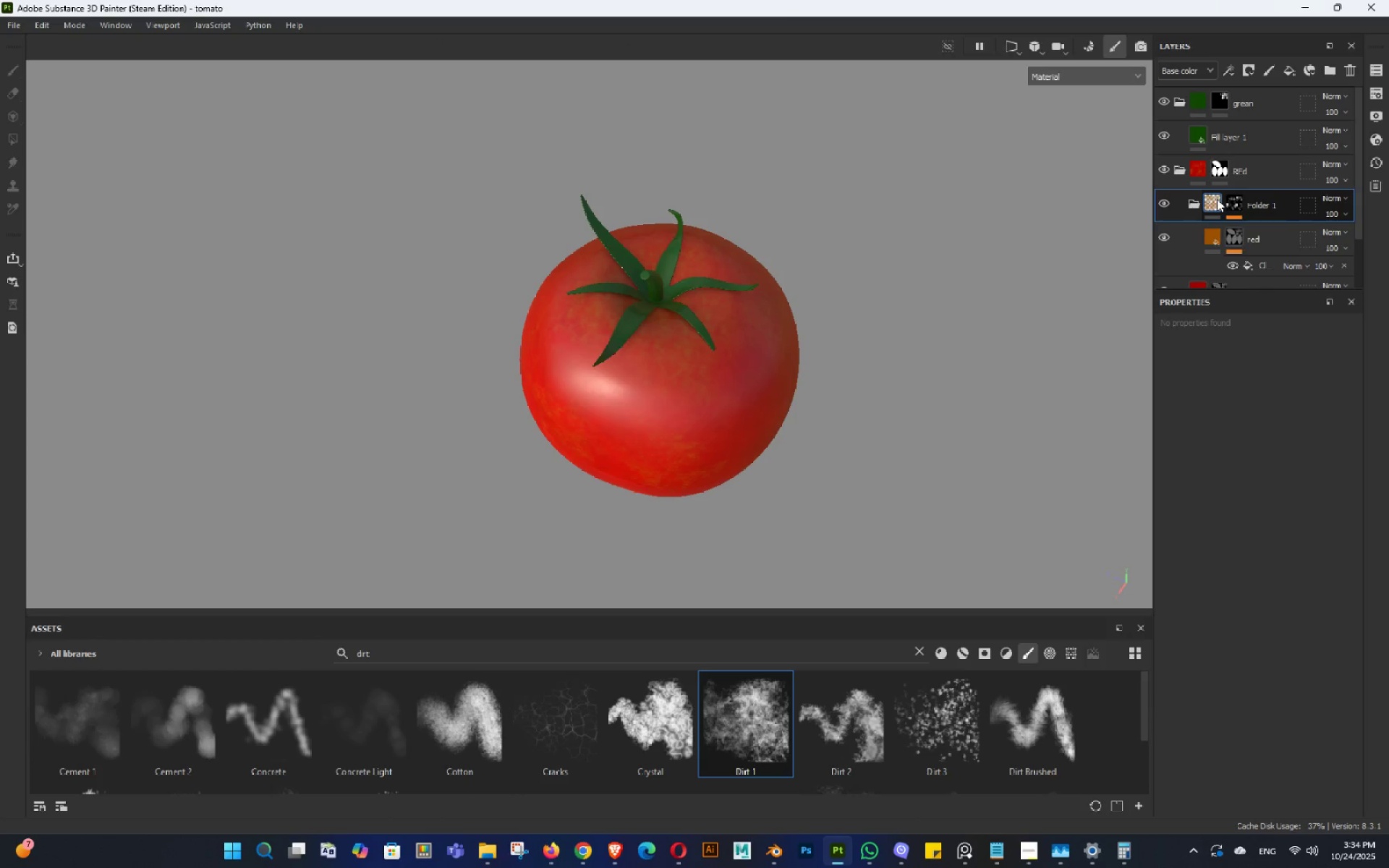 
key(Control+C)
 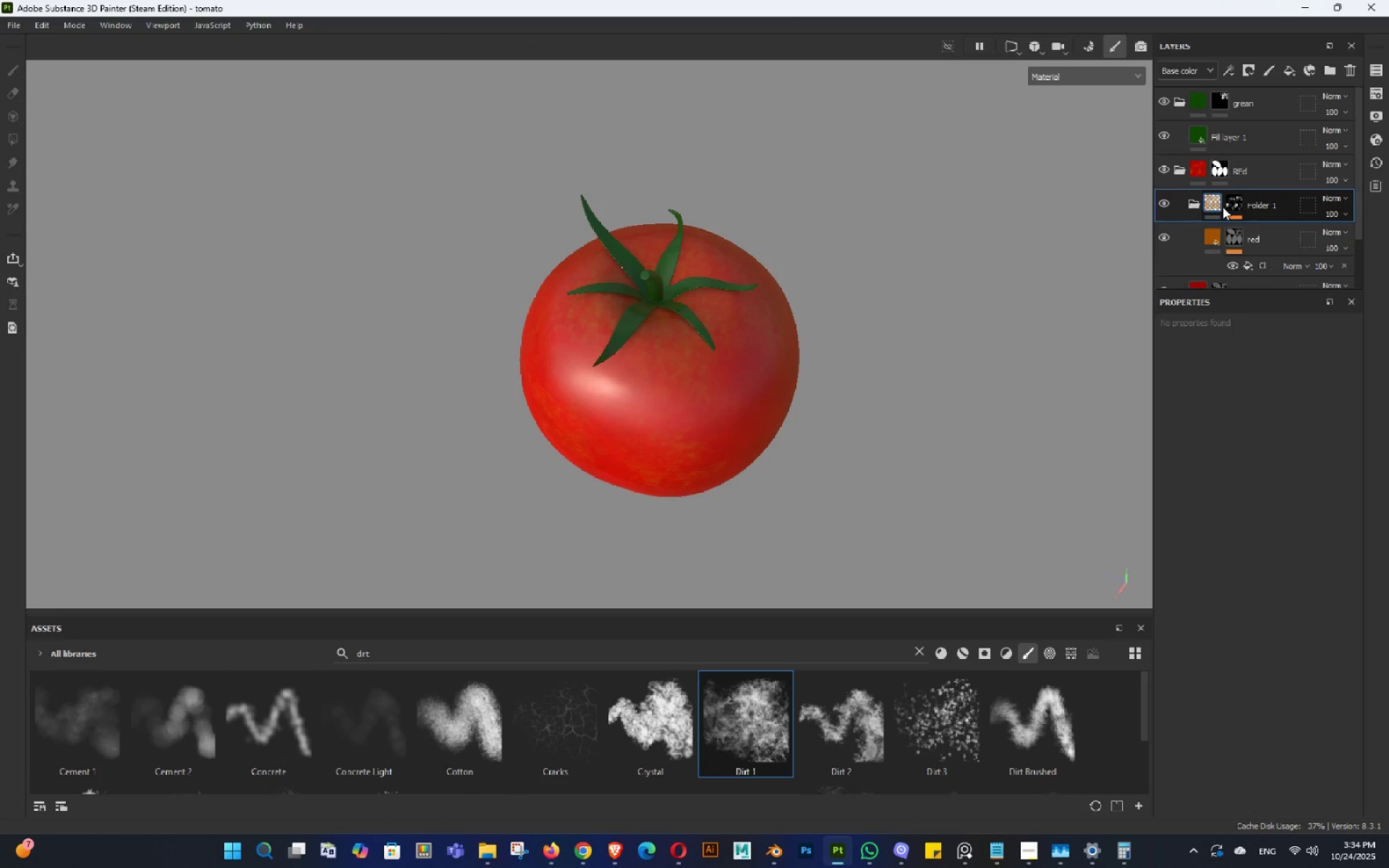 
key(Control+V)
 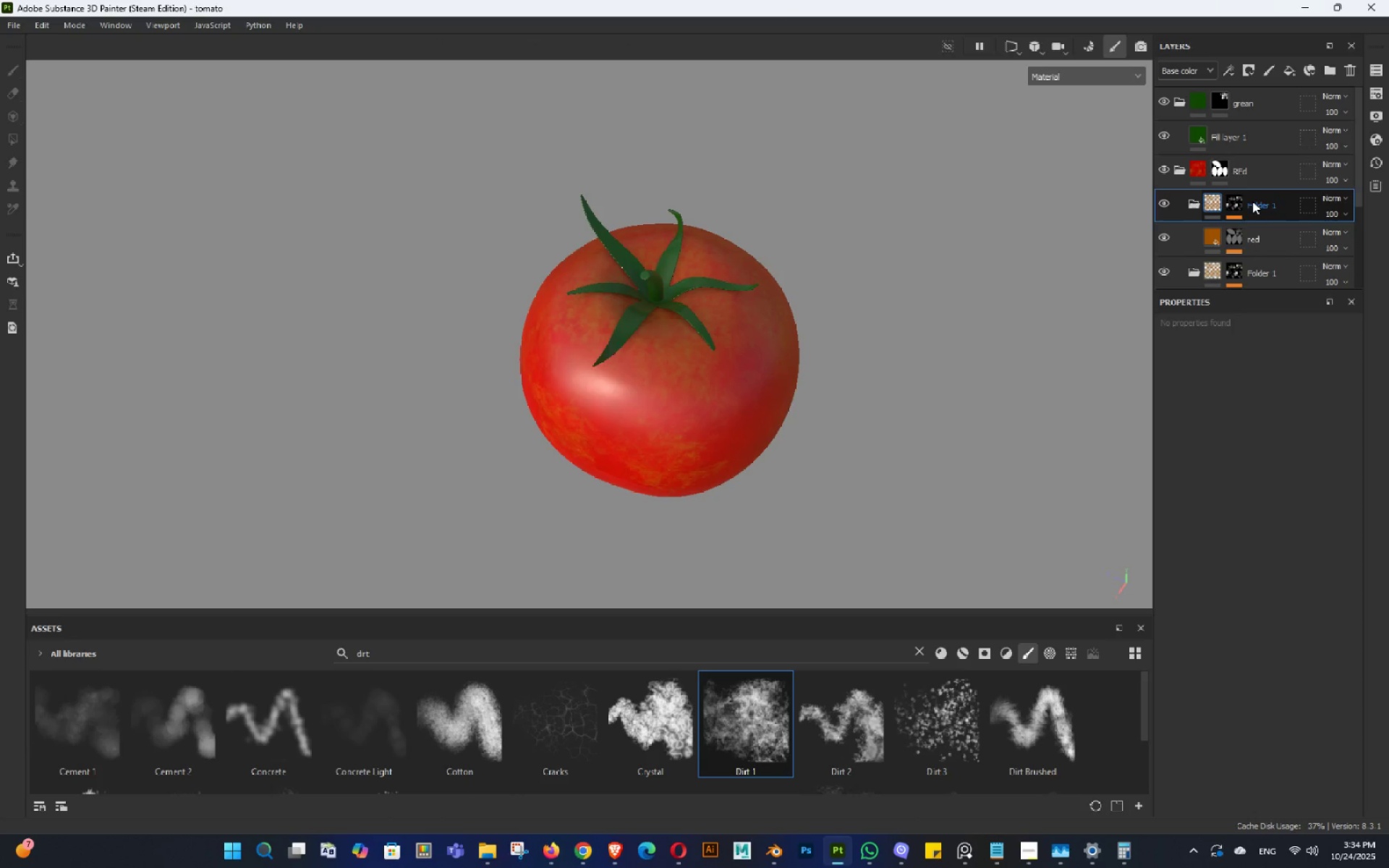 
double_click([1252, 201])
 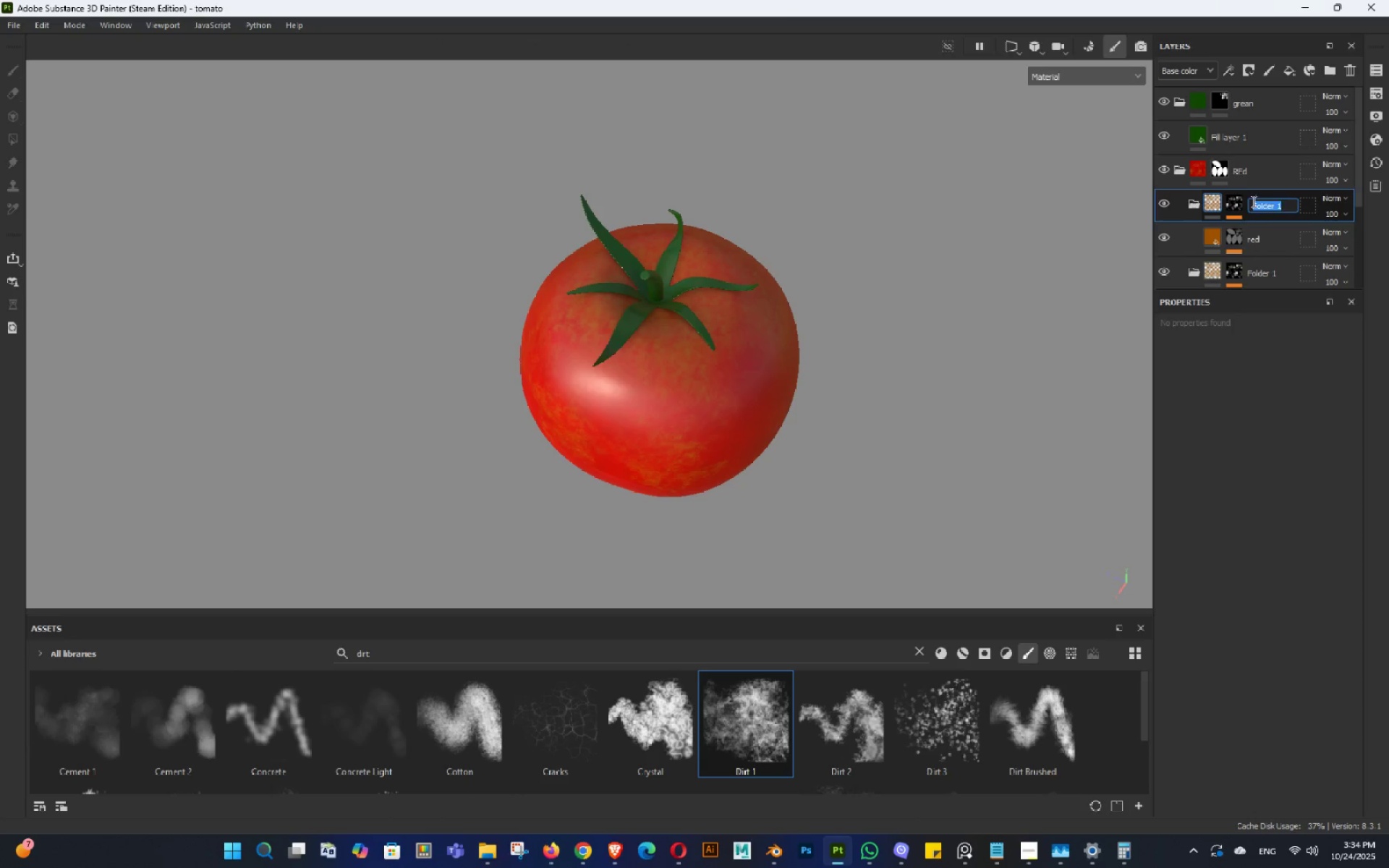 
type(grean)
 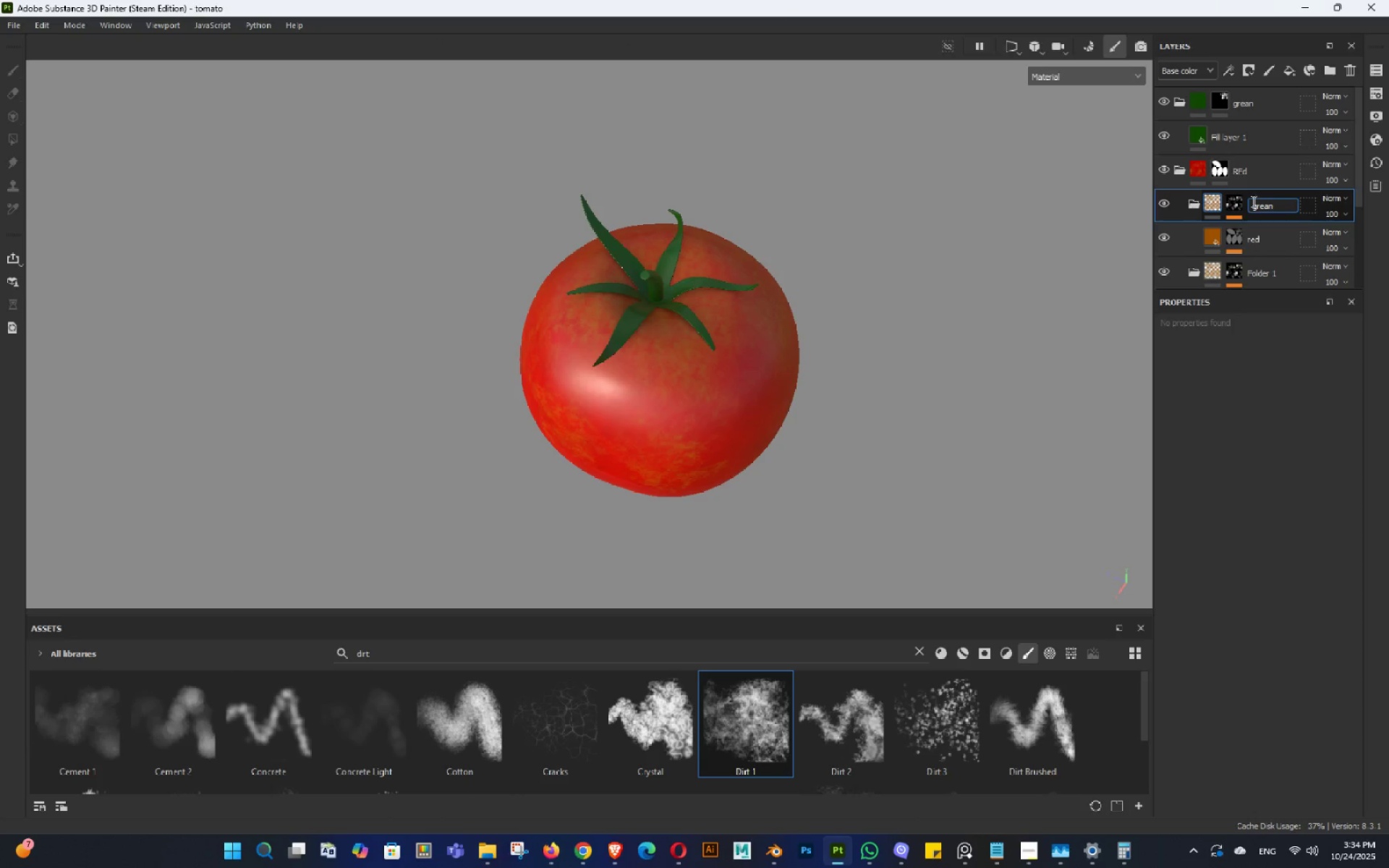 
key(Enter)
 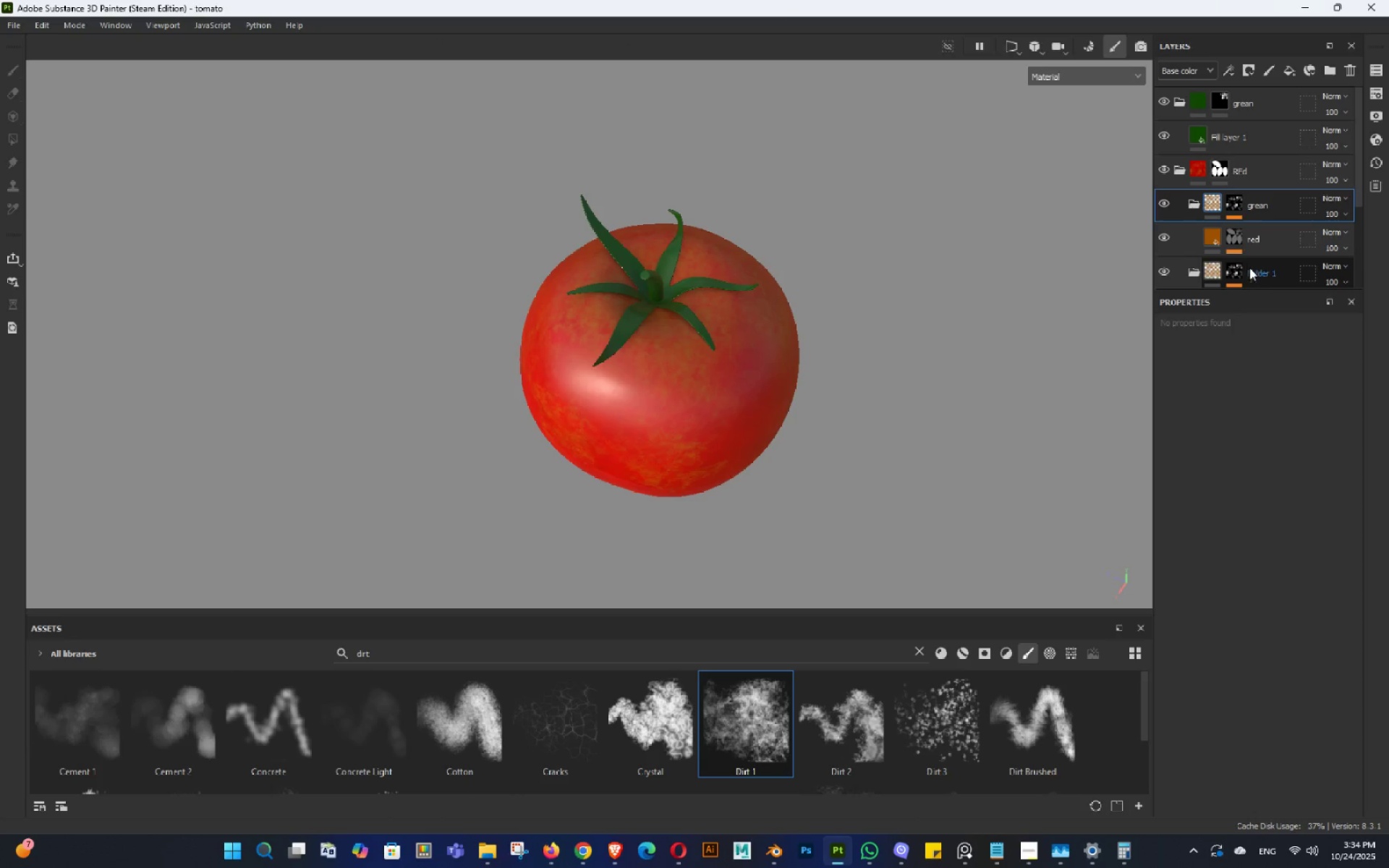 
double_click([1255, 271])
 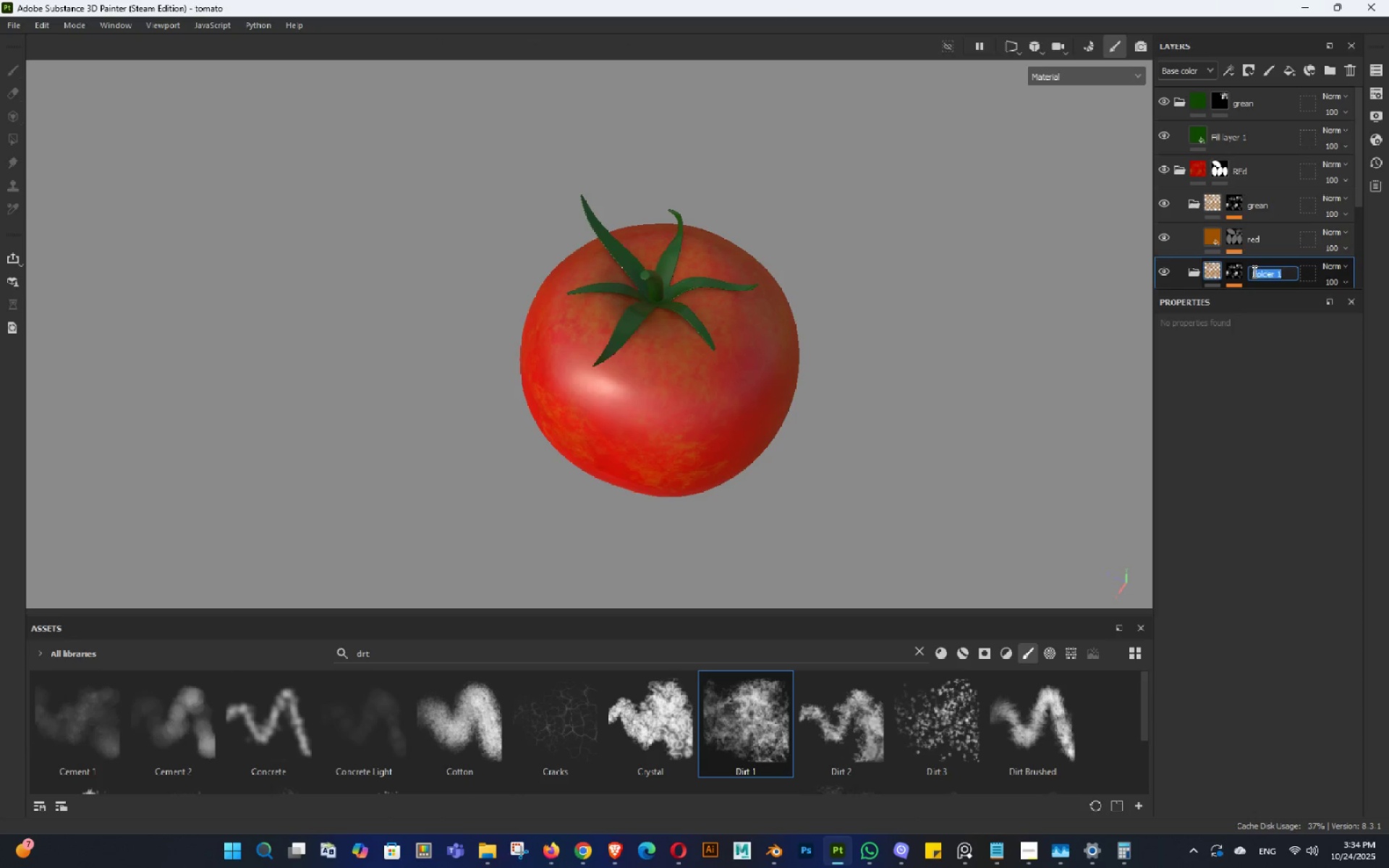 
type(t)
key(Backspace)
type(yellow)
 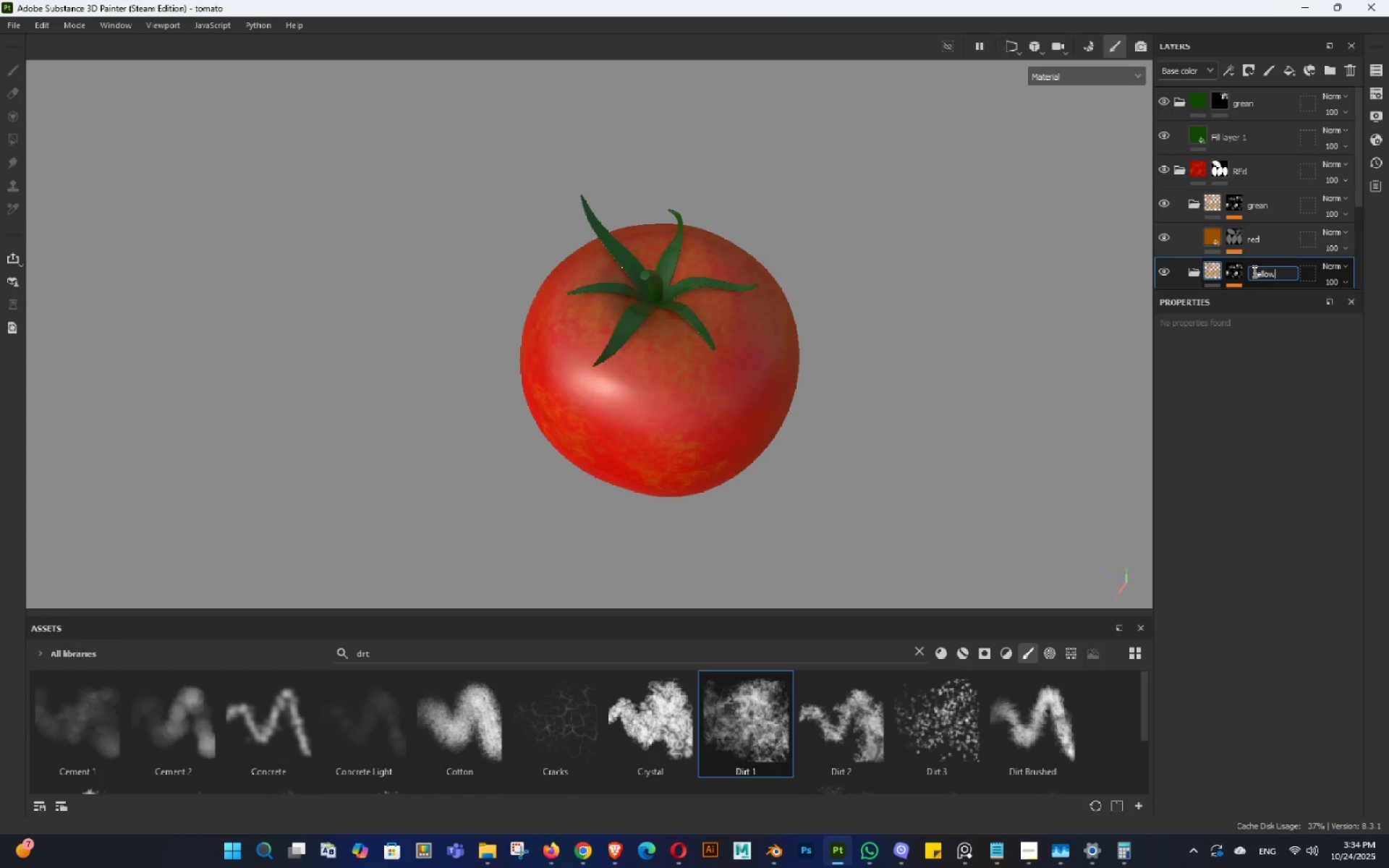 
key(Enter)
 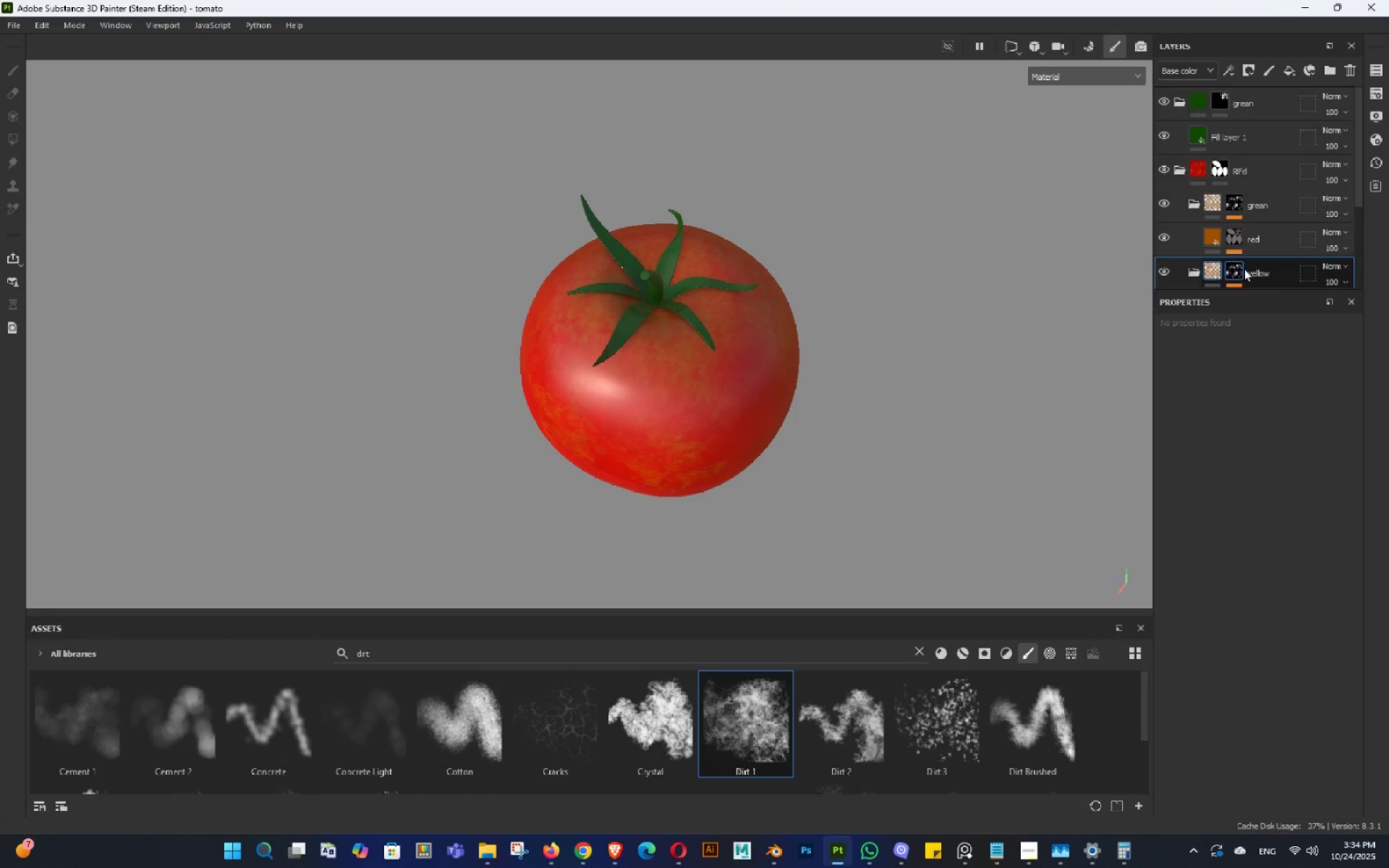 
scroll: coordinate [1269, 275], scroll_direction: down, amount: 2.0
 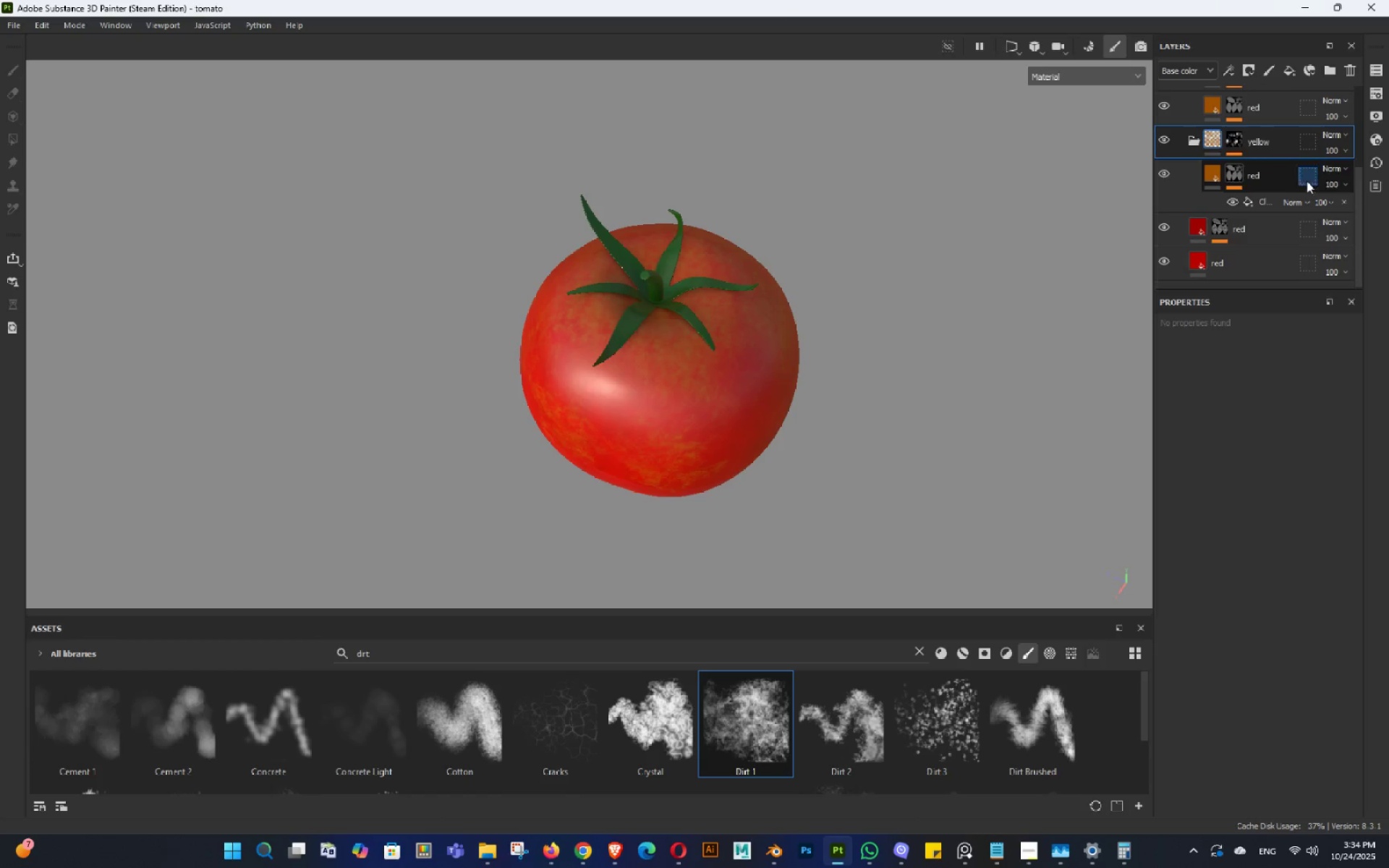 
scroll: coordinate [1307, 181], scroll_direction: up, amount: 1.0
 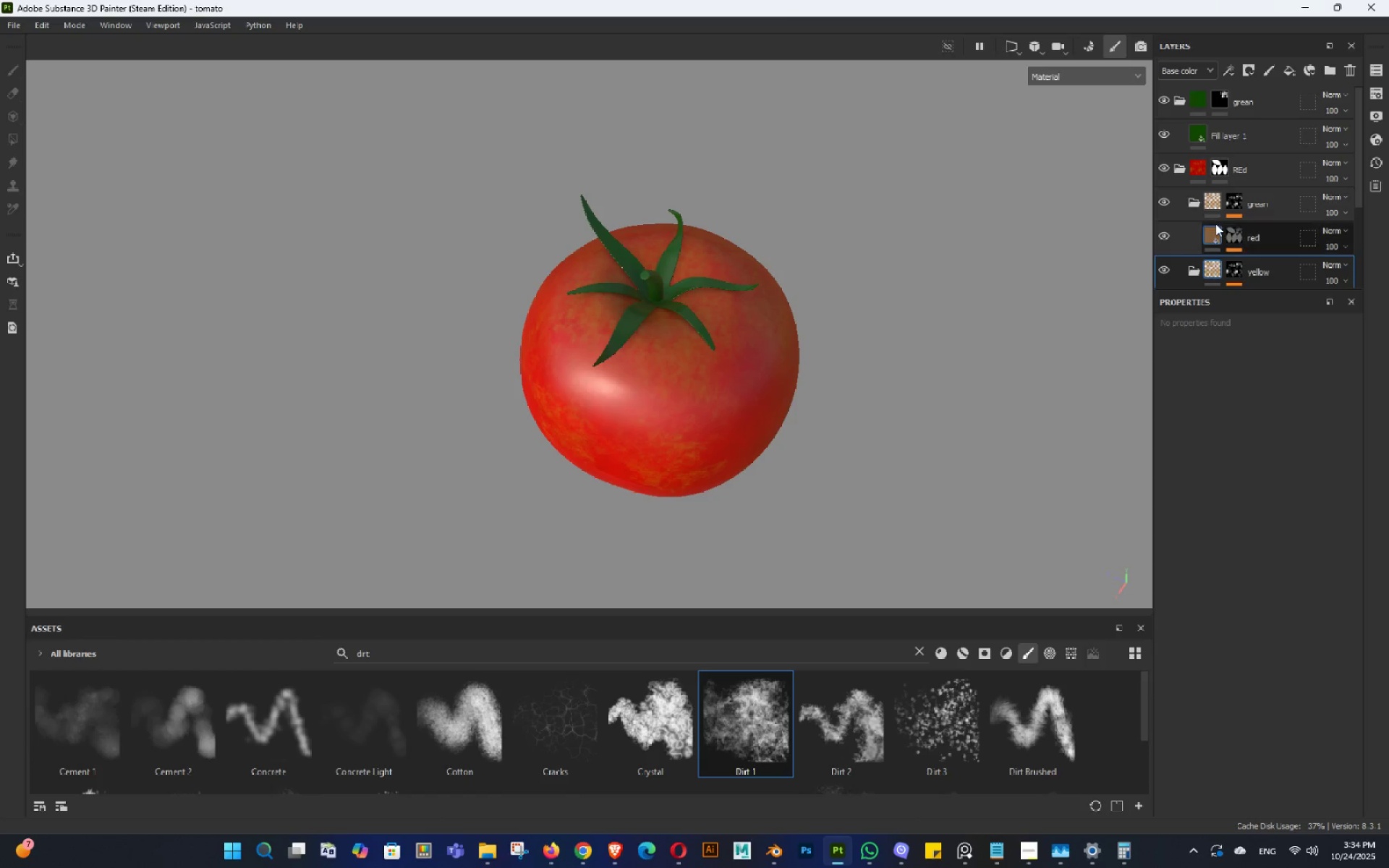 
left_click([1214, 227])
 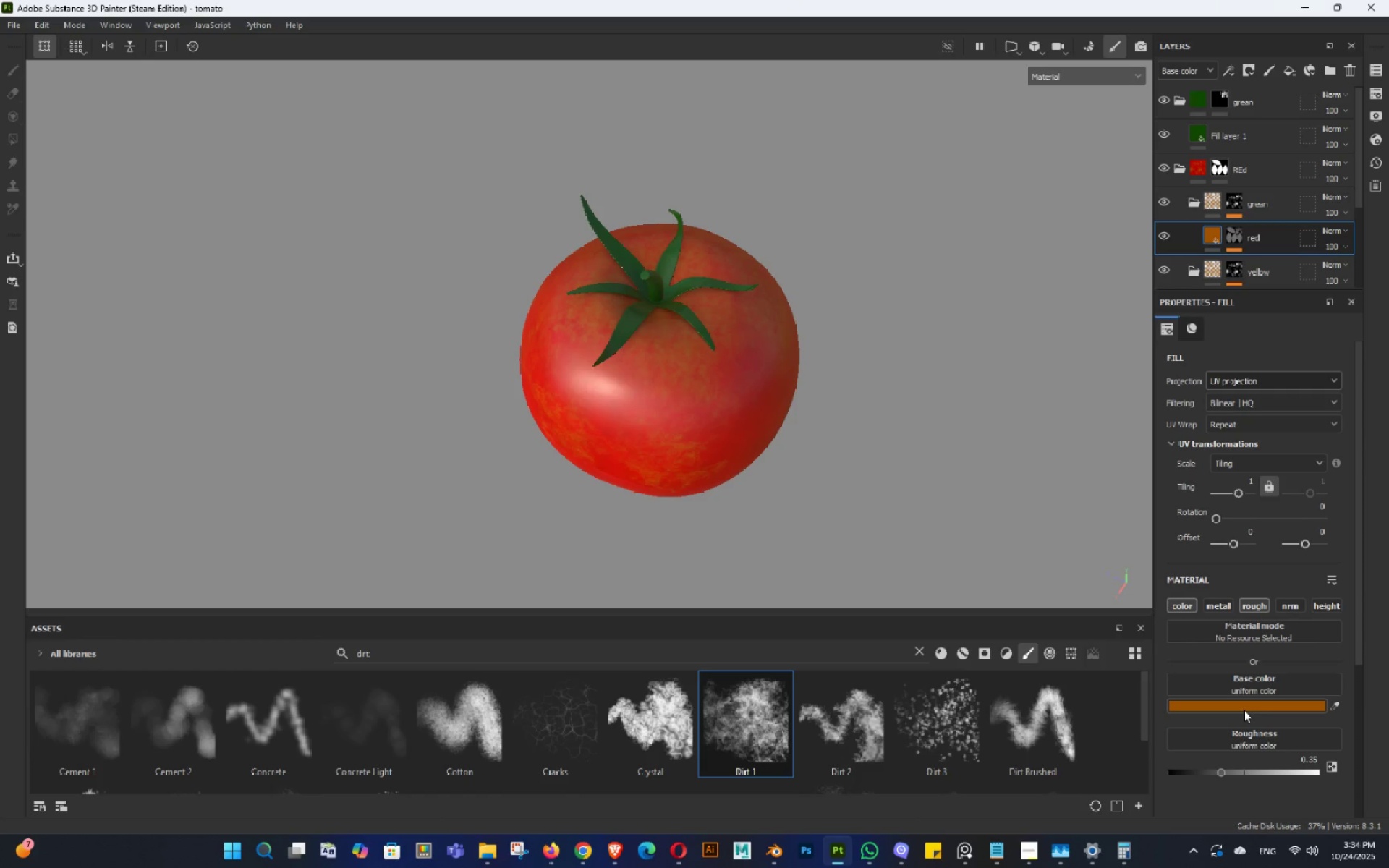 
left_click([1242, 706])
 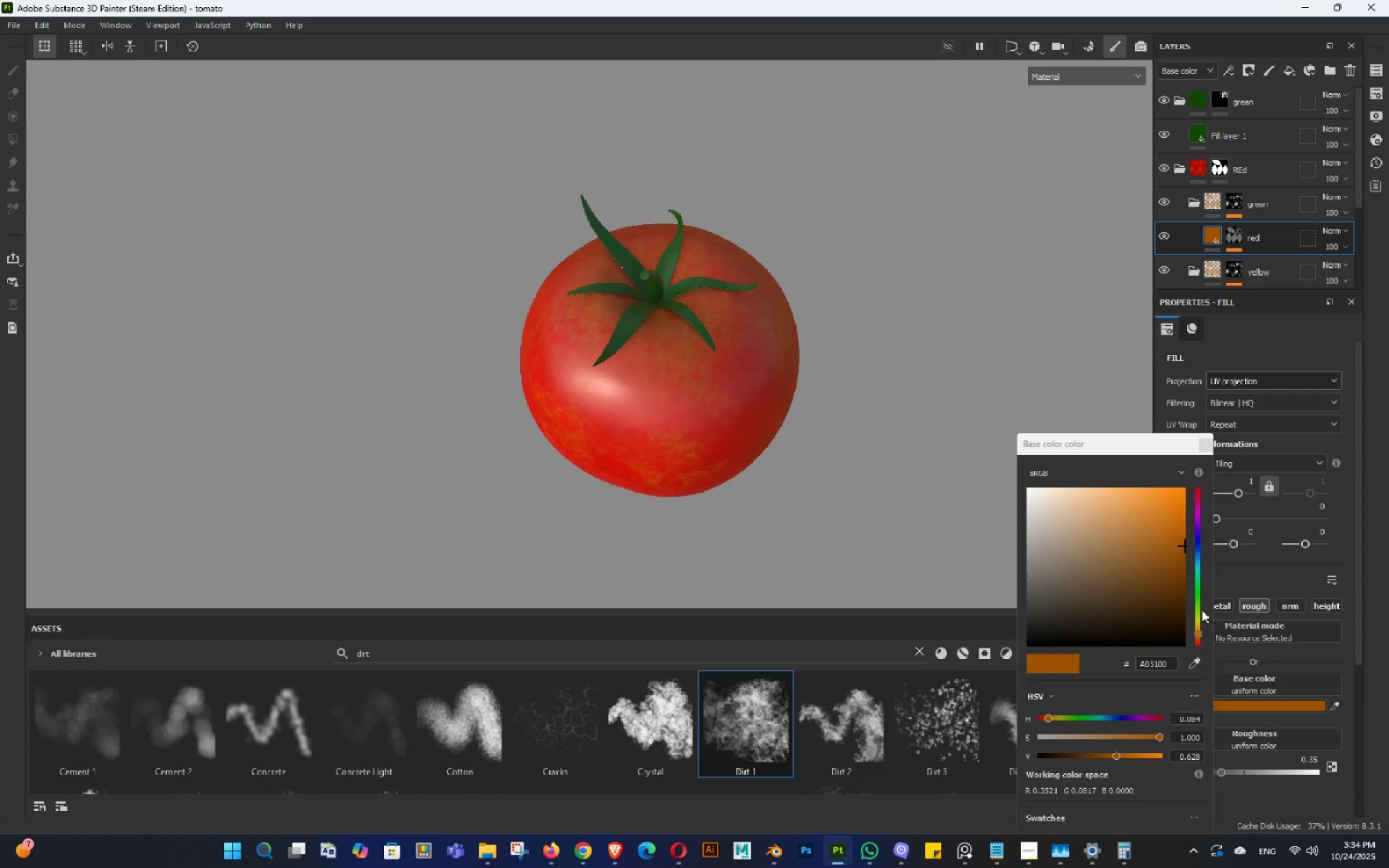 
left_click([1201, 611])
 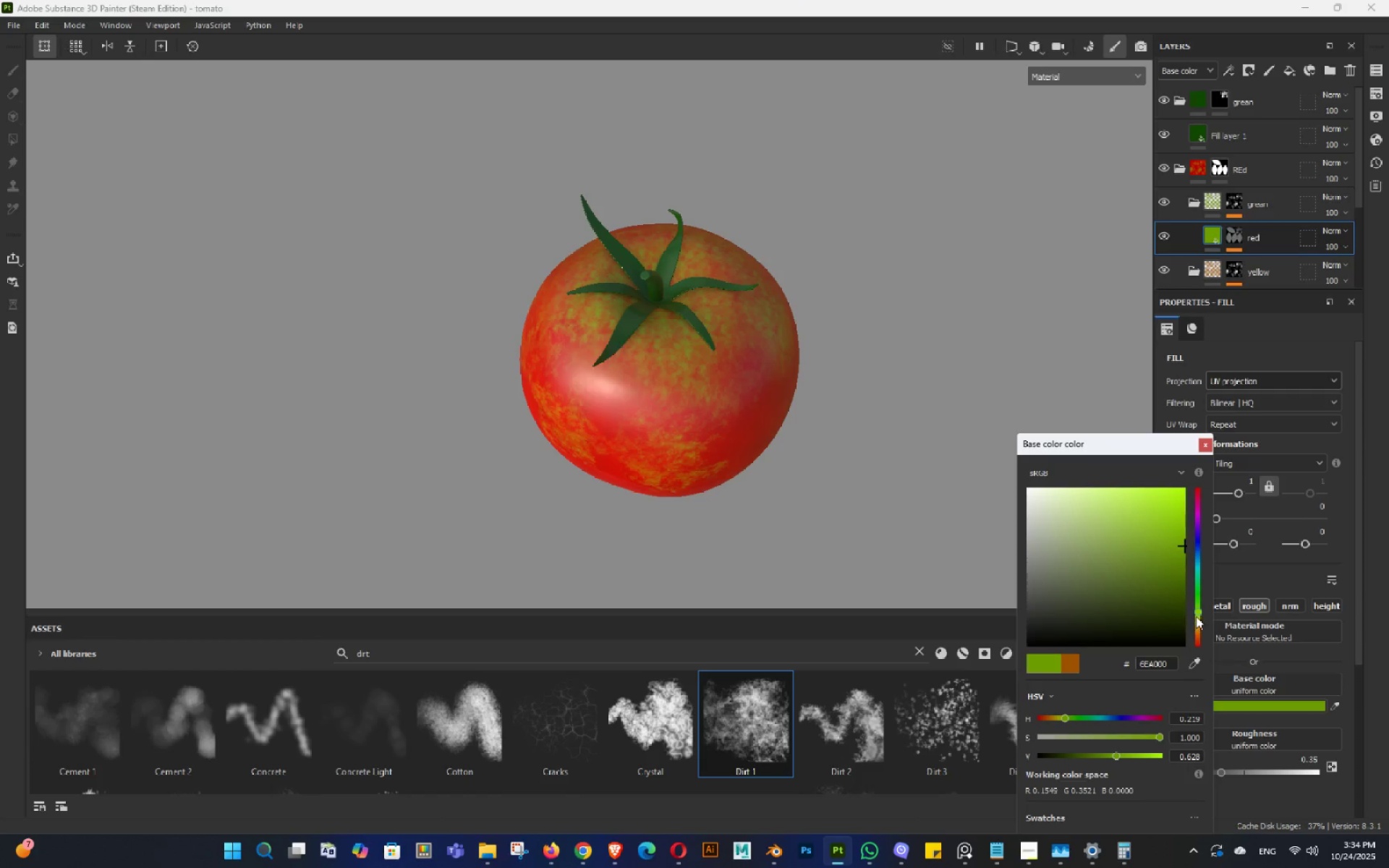 
double_click([1196, 616])
 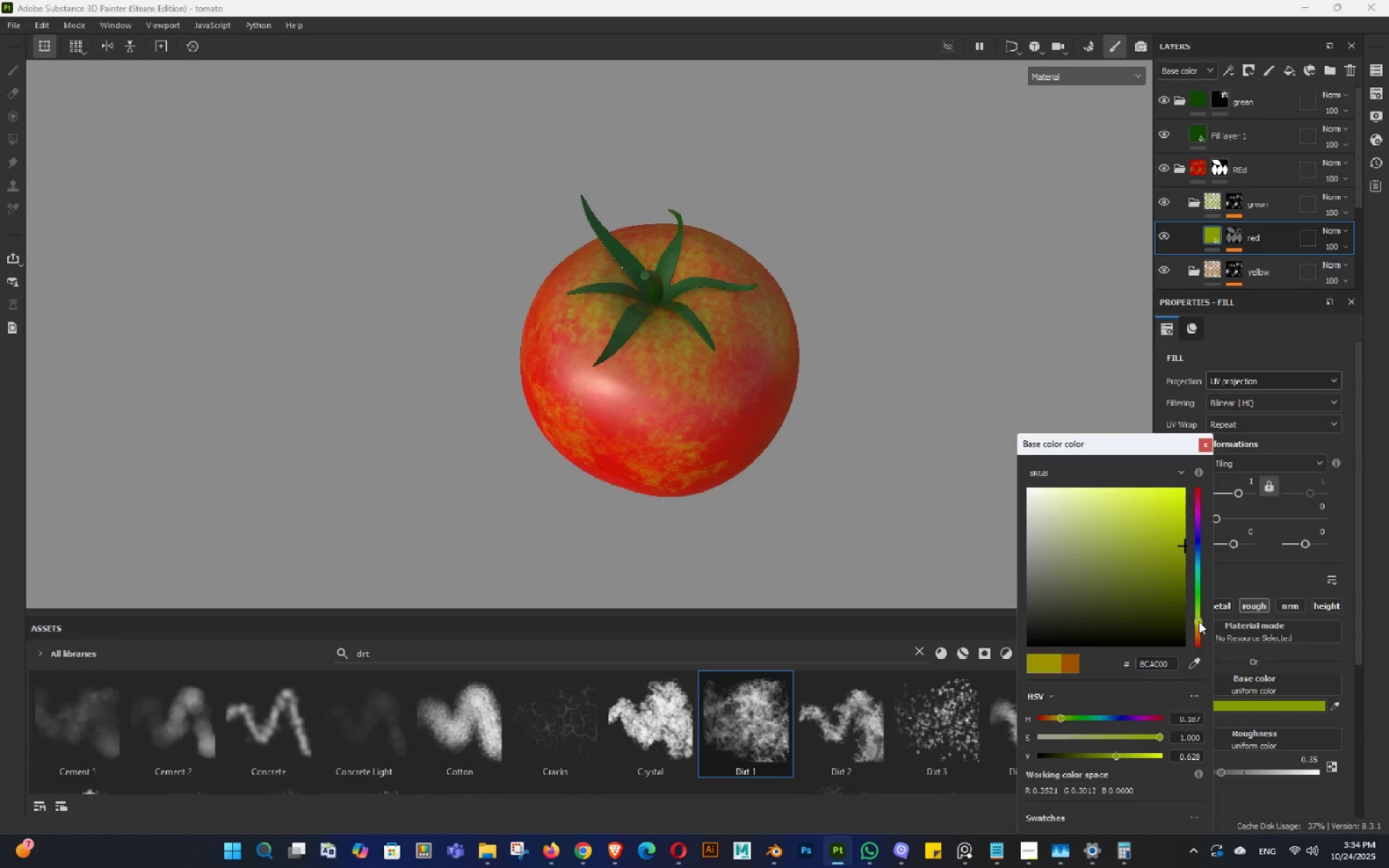 
left_click([1199, 621])
 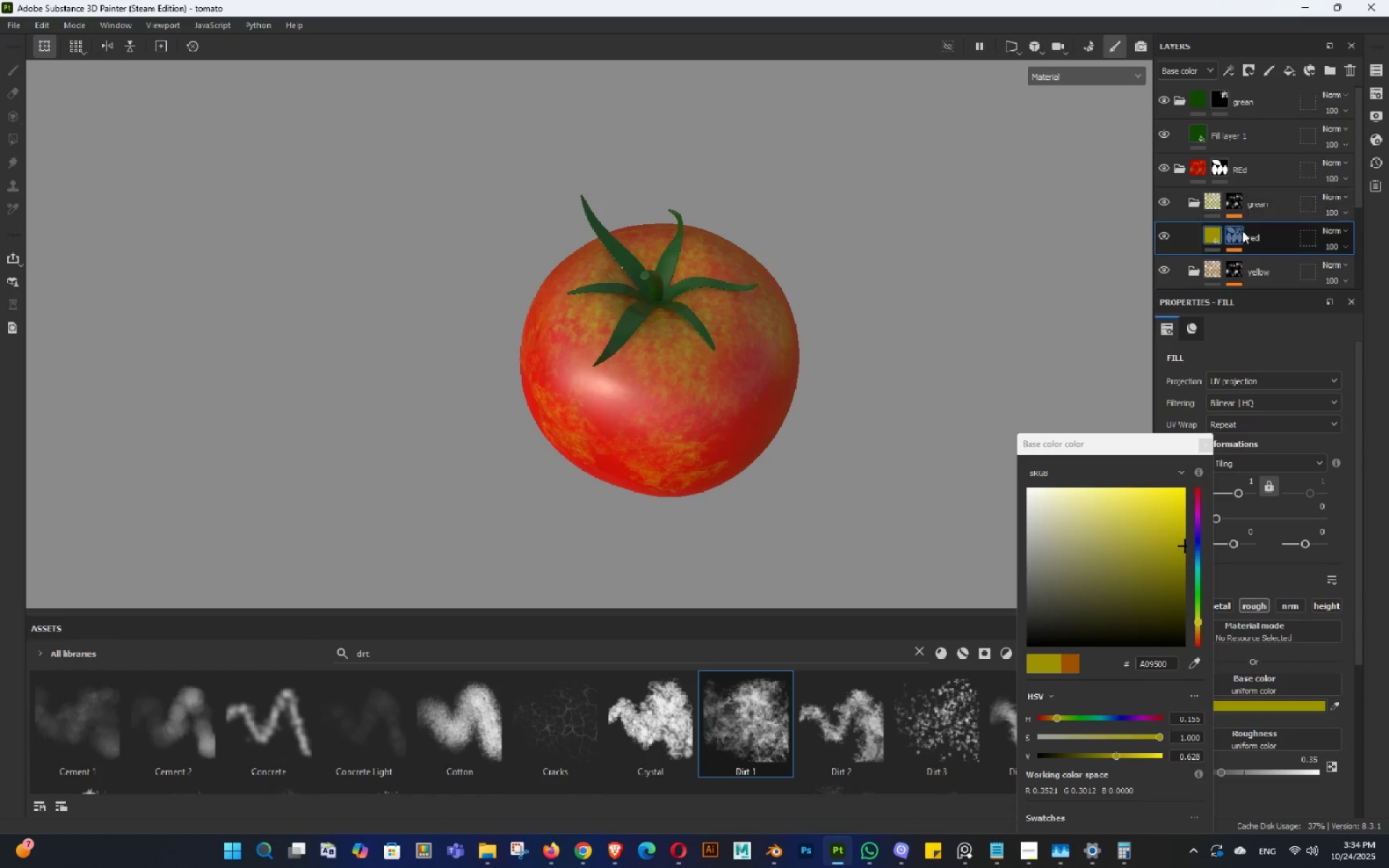 
left_click([1247, 196])
 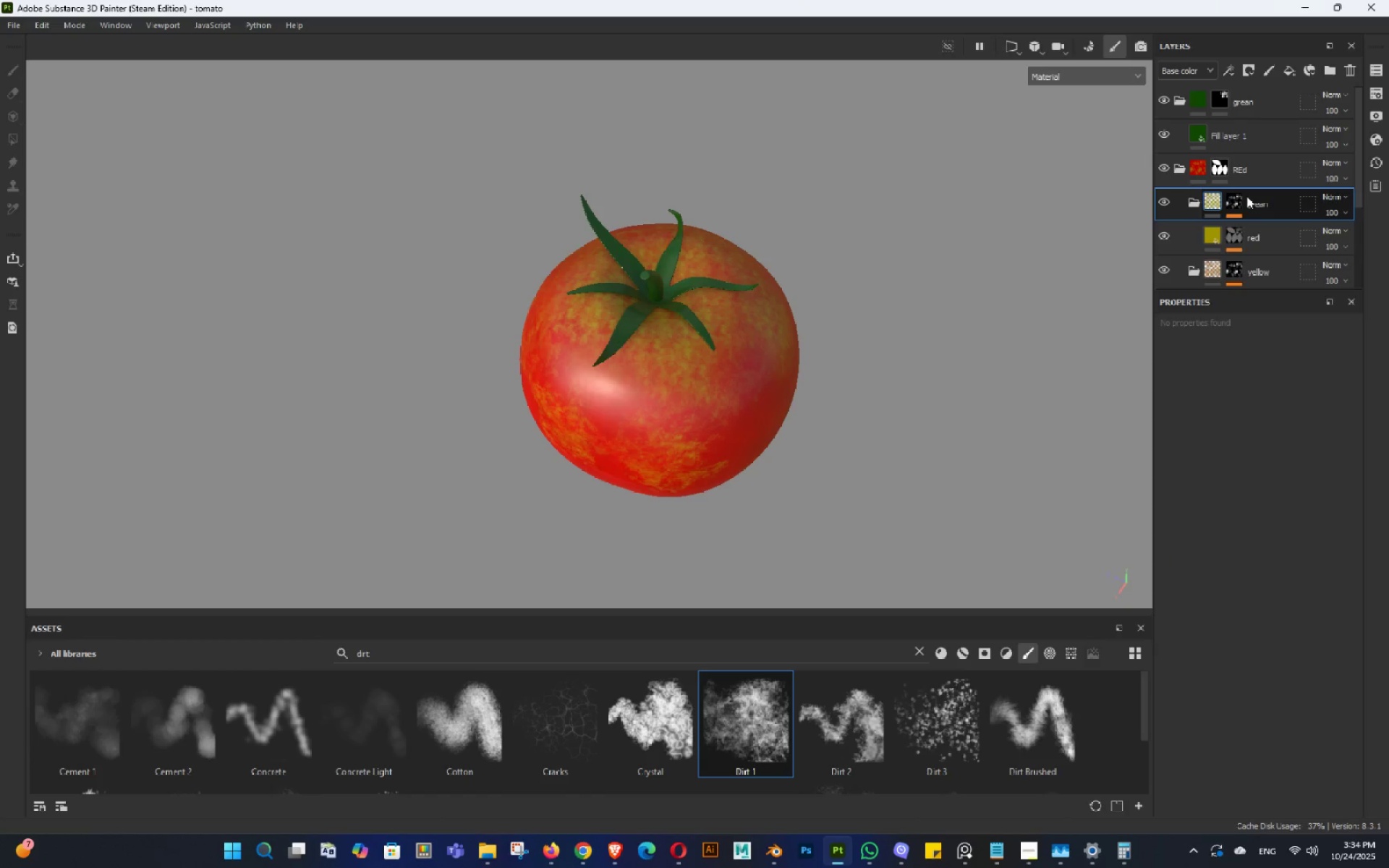 
right_click([1247, 196])
 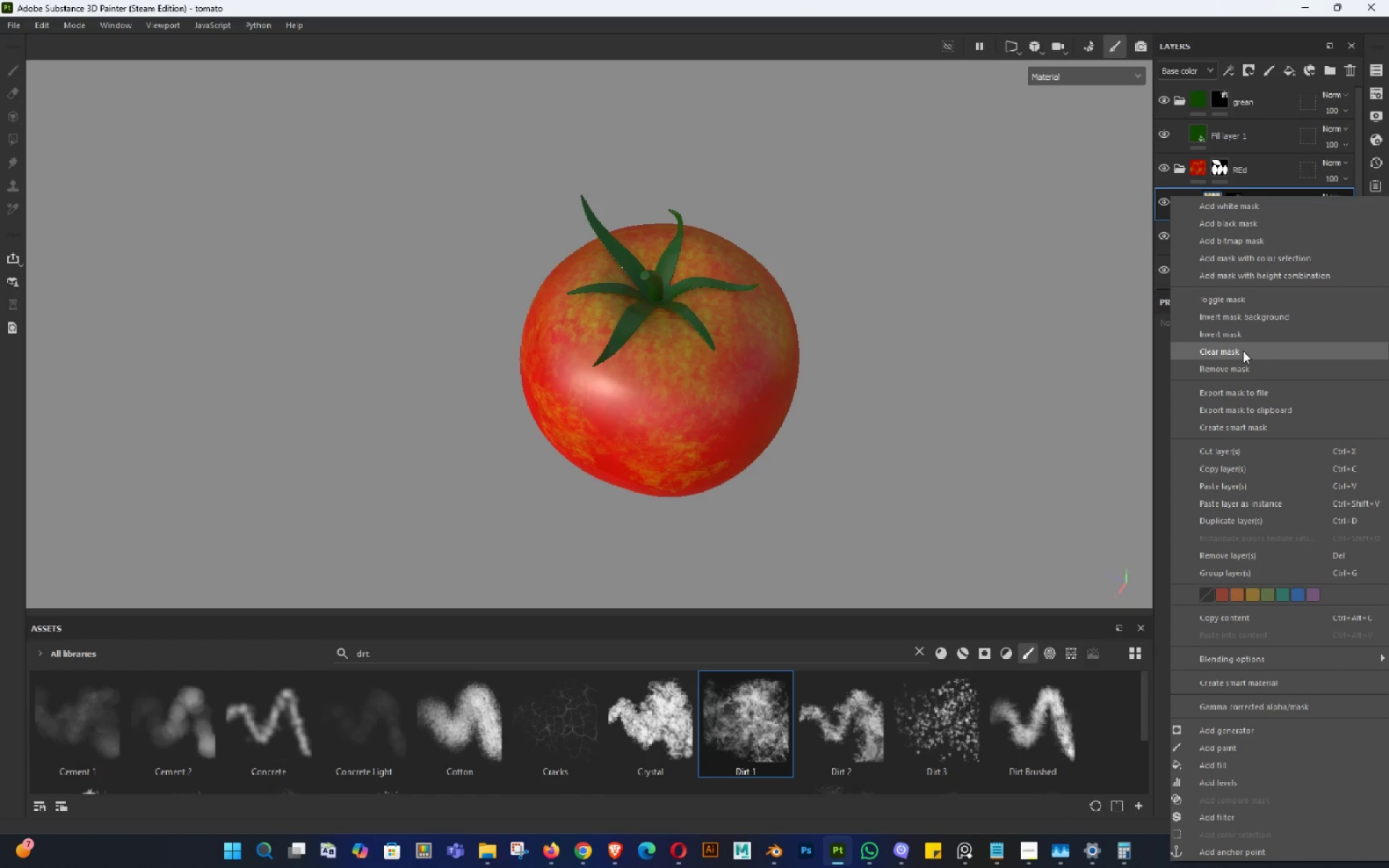 
left_click([1243, 351])
 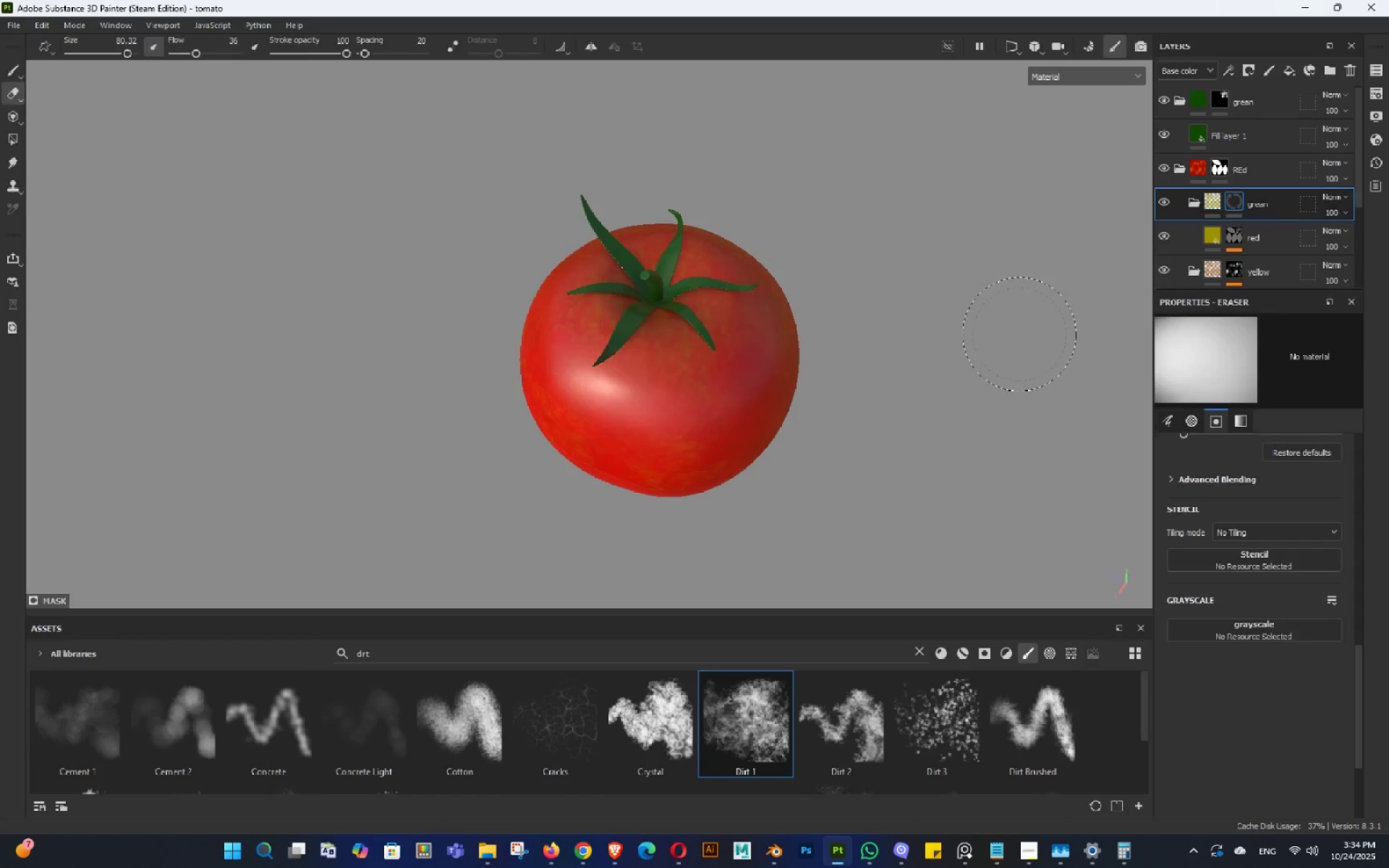 
hold_key(key=AltLeft, duration=0.47)
 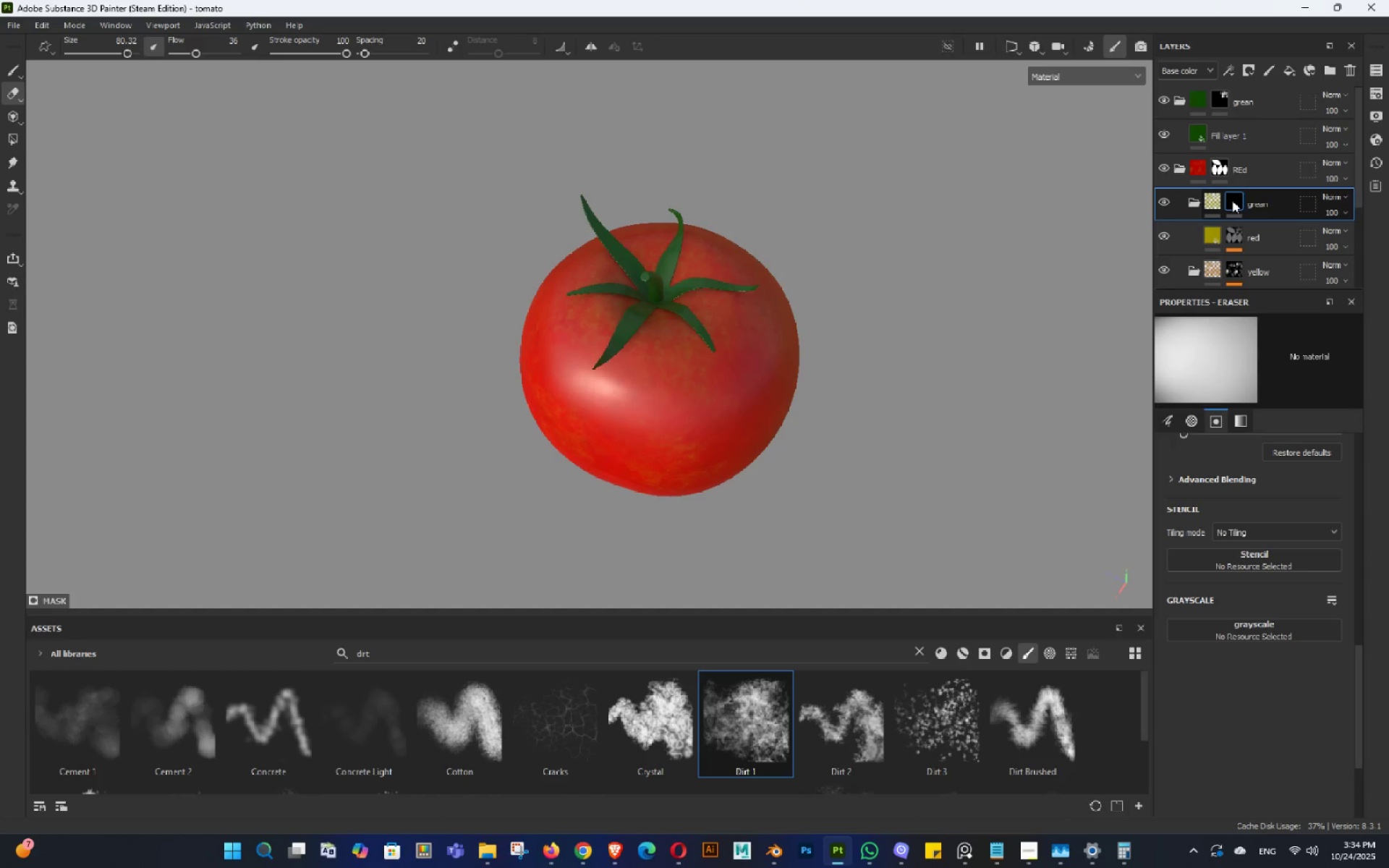 
right_click([1232, 200])
 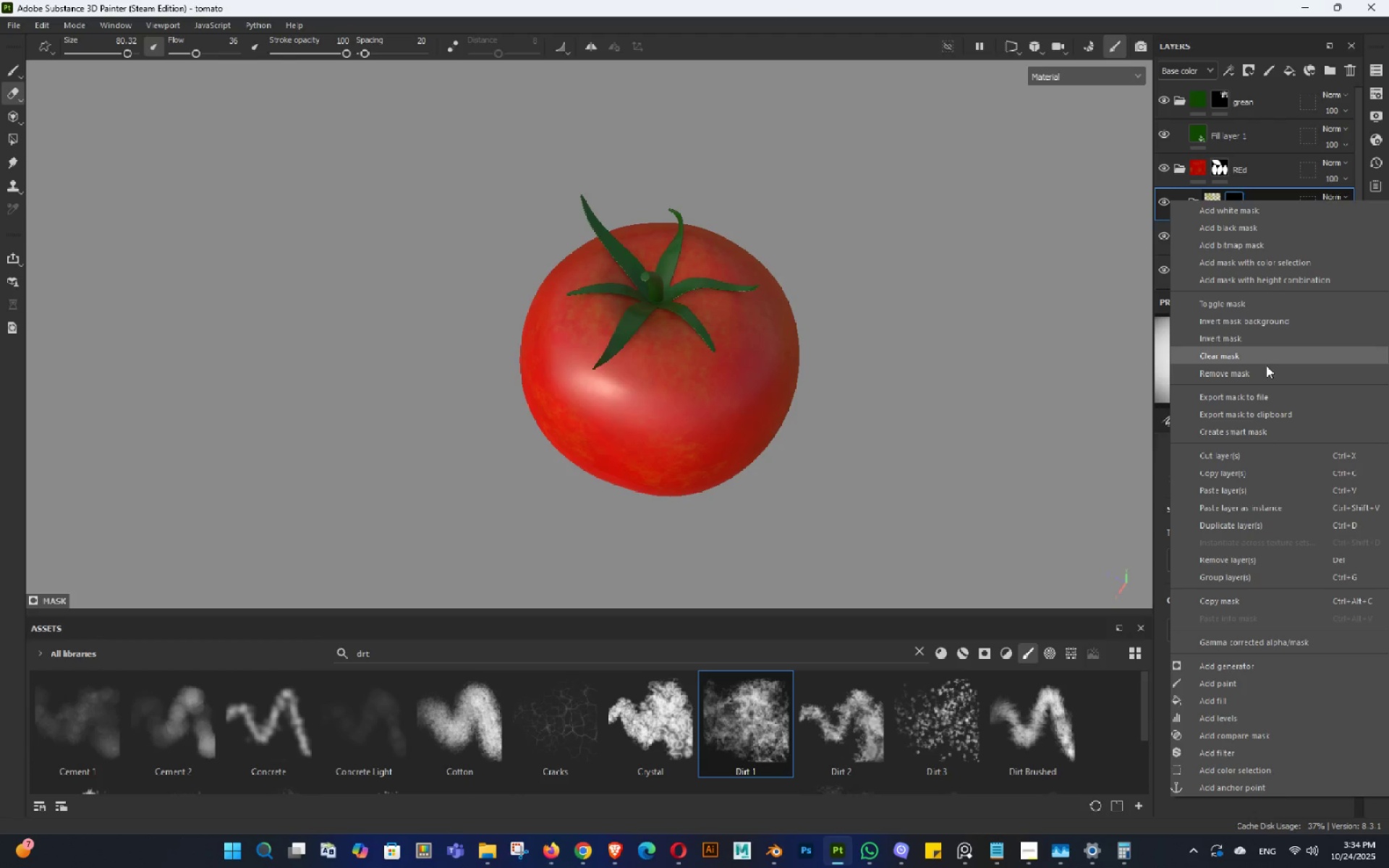 
left_click([1233, 676])
 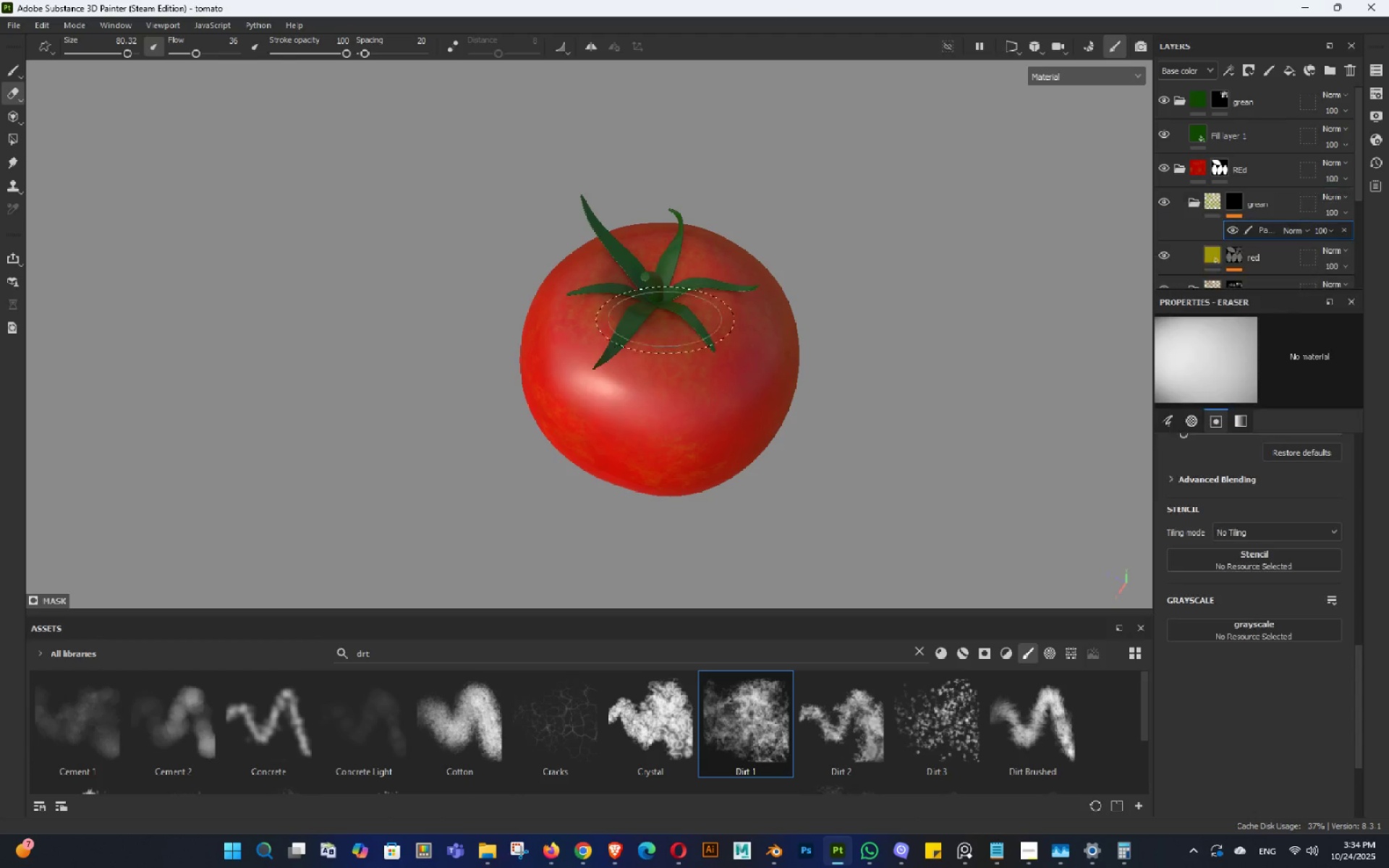 
hold_key(key=AltLeft, duration=0.44)
 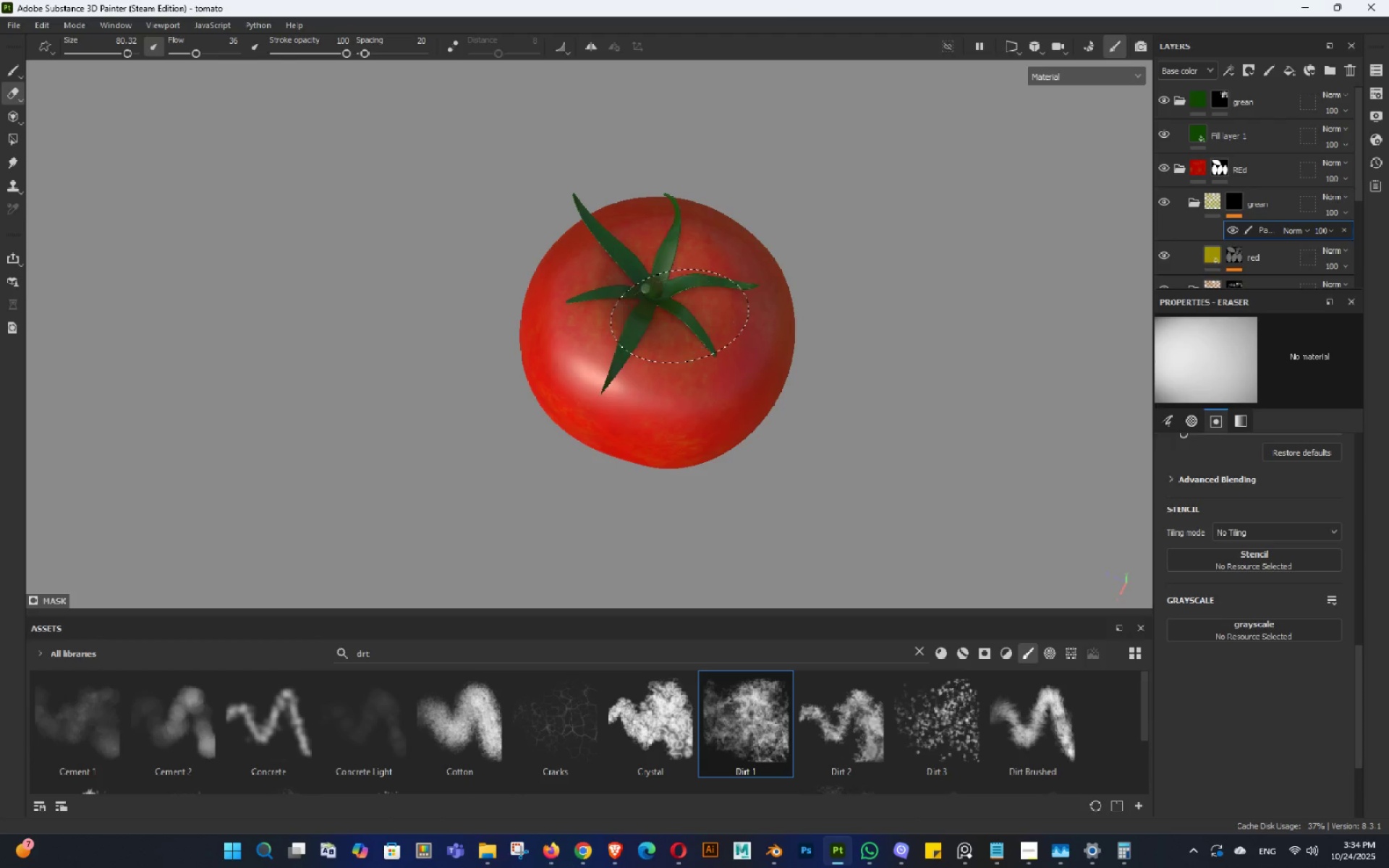 
triple_click([678, 312])
 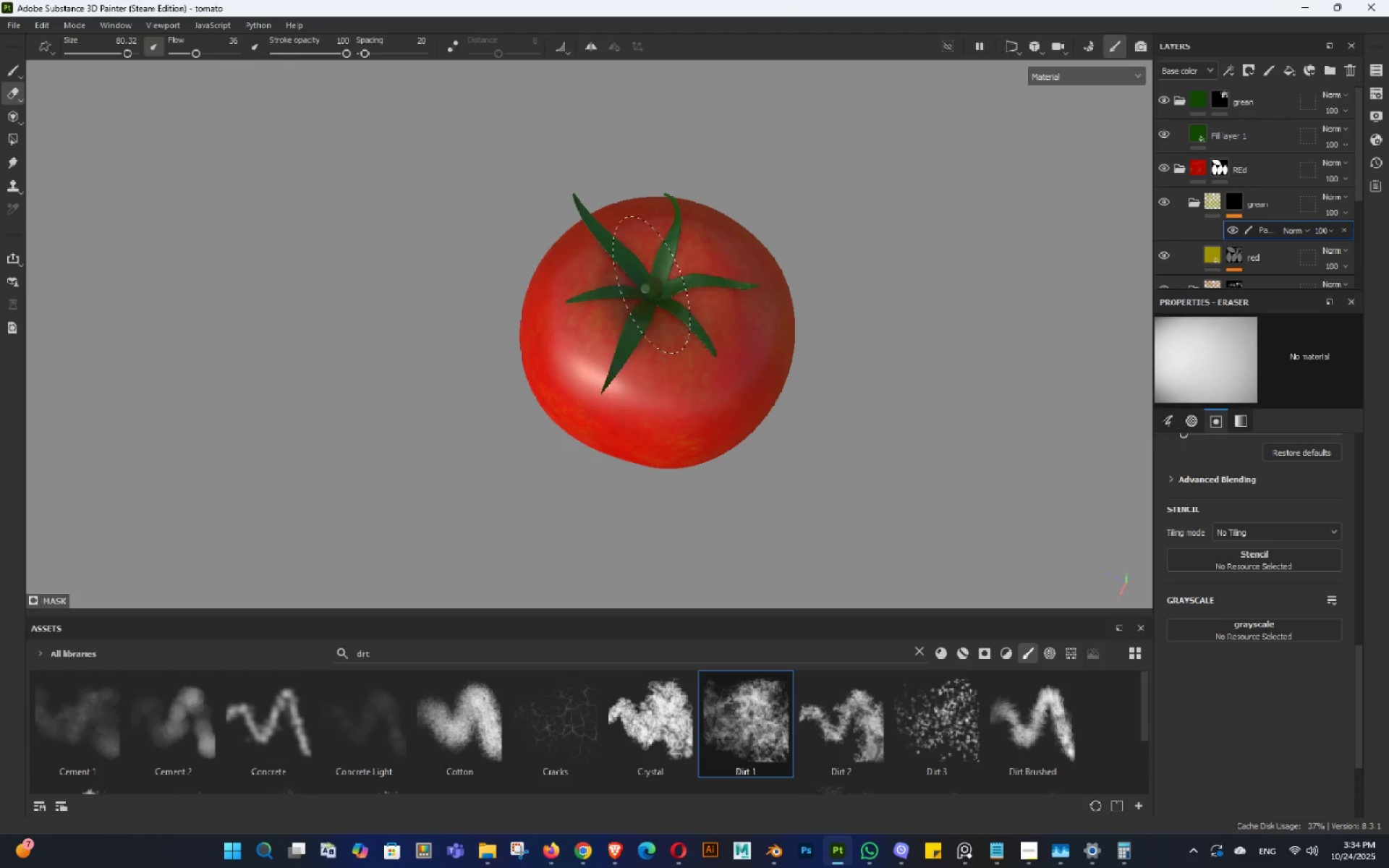 
triple_click([655, 284])
 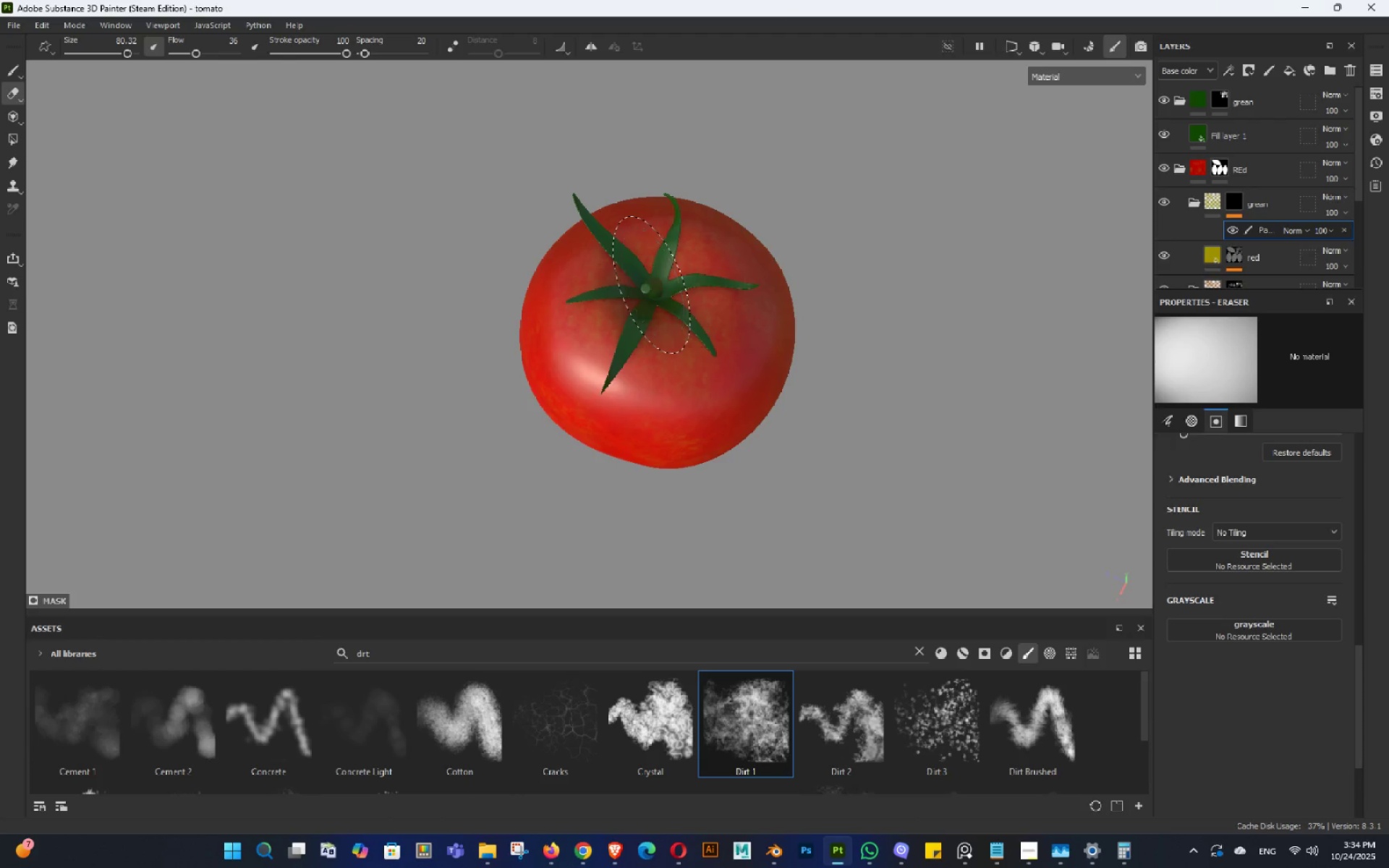 
triple_click([655, 284])
 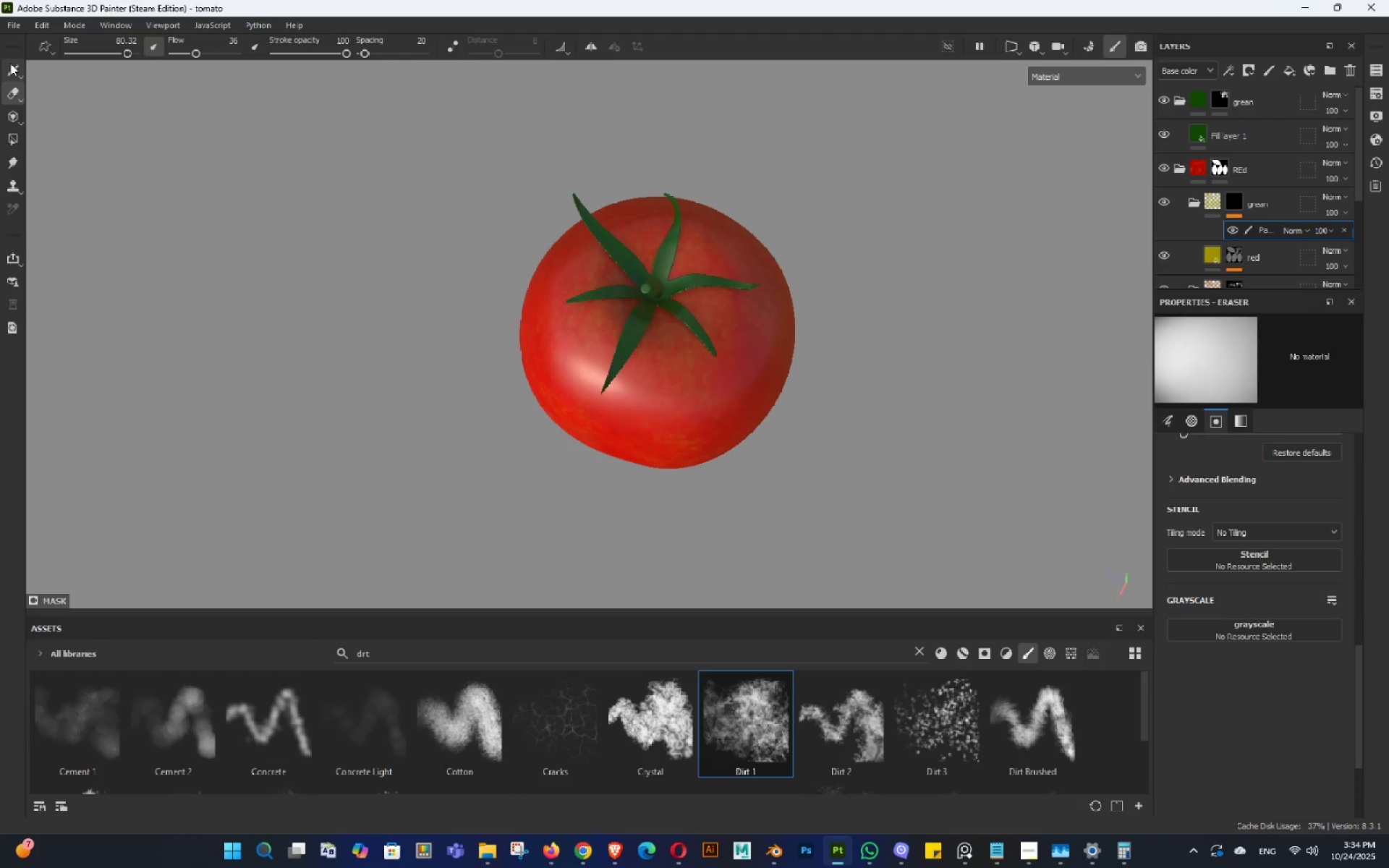 
hold_key(key=AltLeft, duration=0.3)
 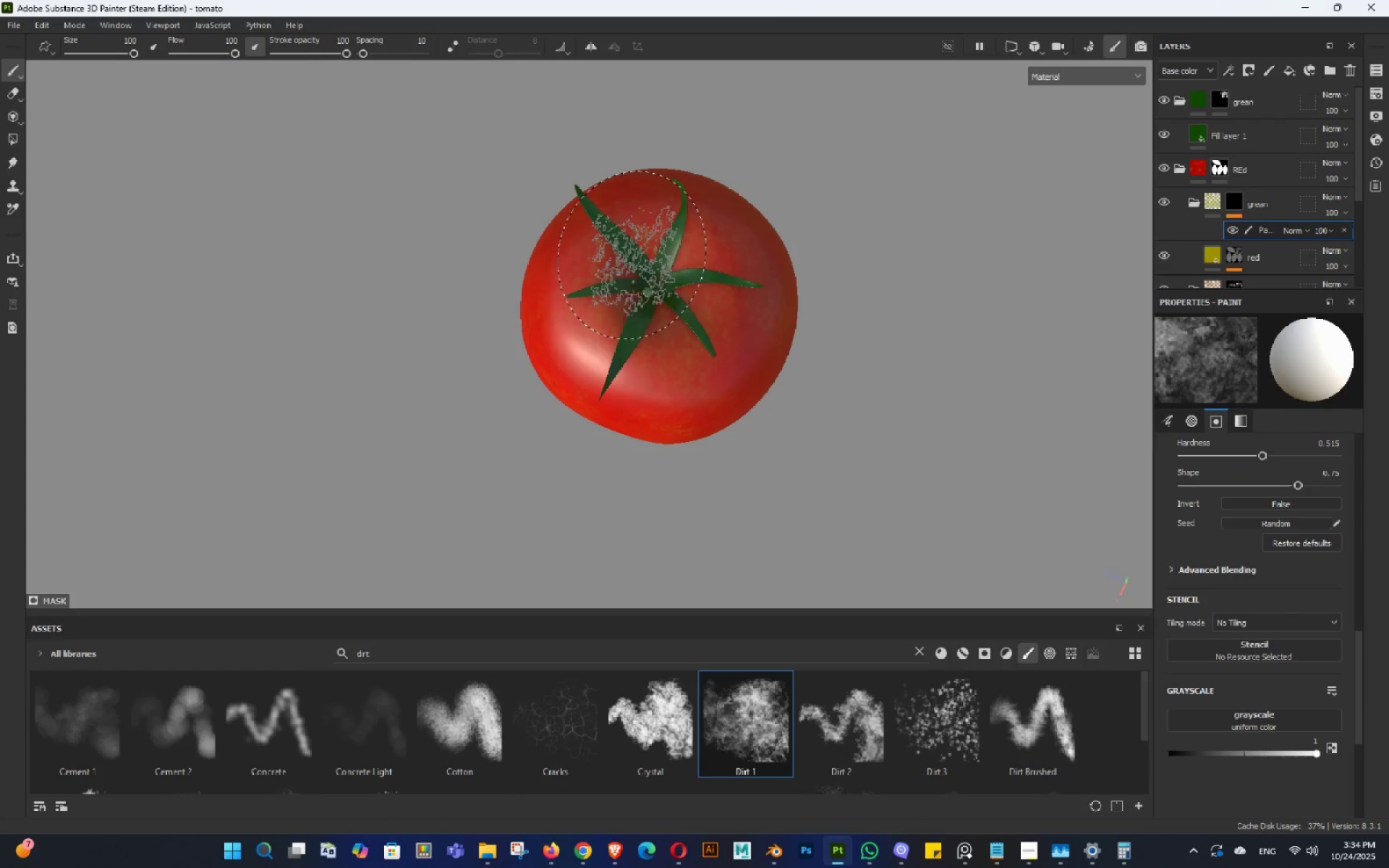 
triple_click([636, 258])
 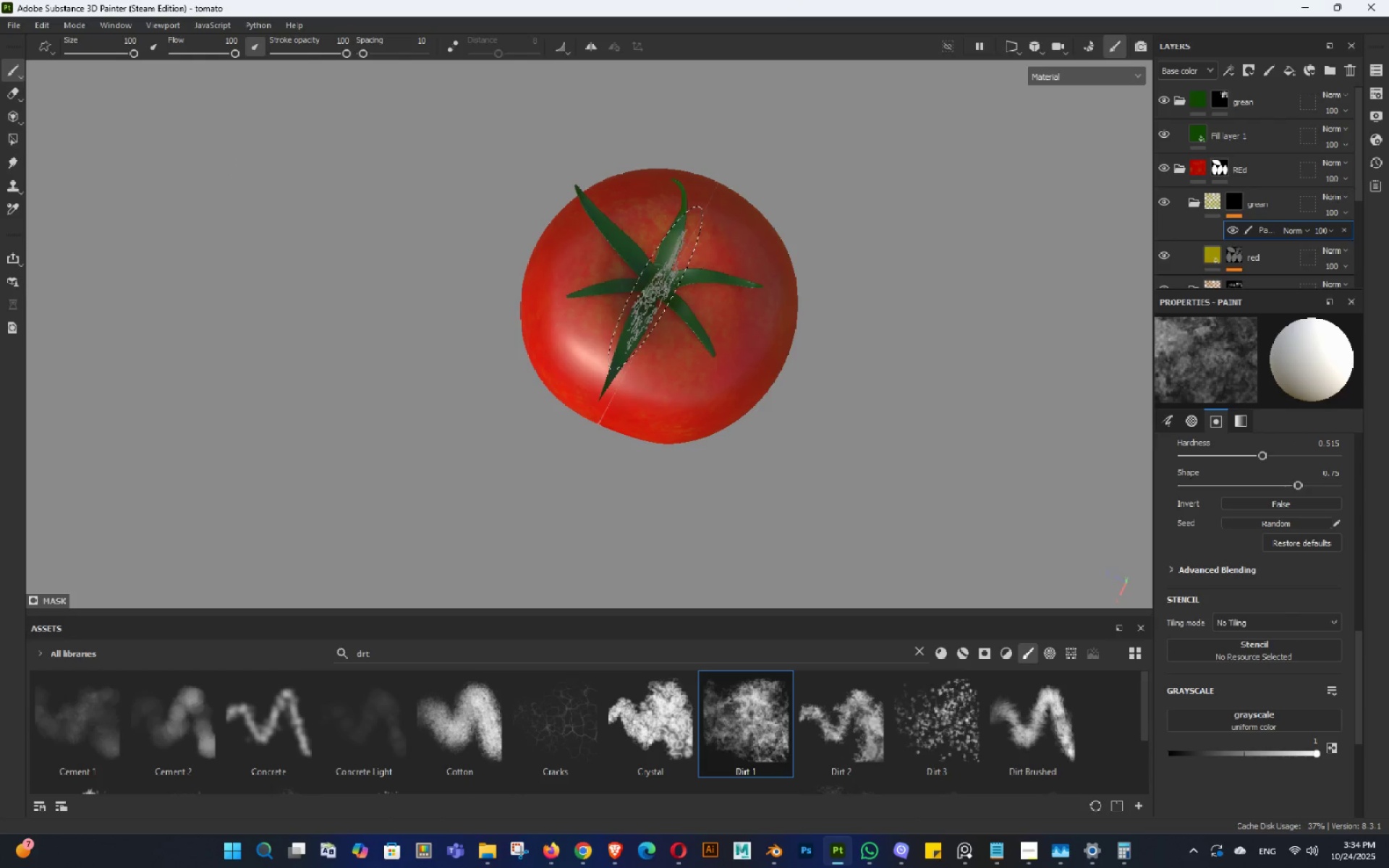 
triple_click([657, 291])
 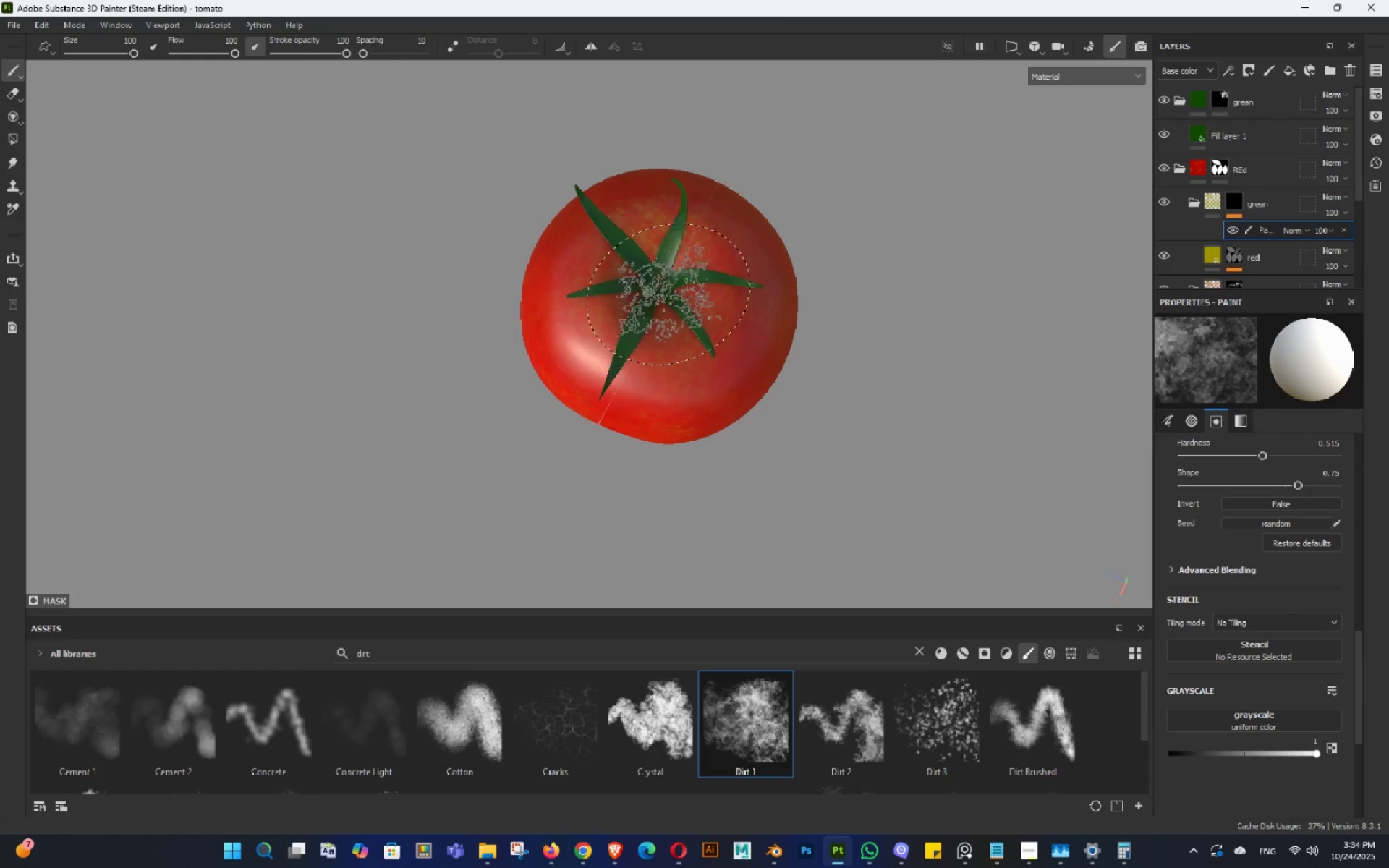 
triple_click([665, 290])
 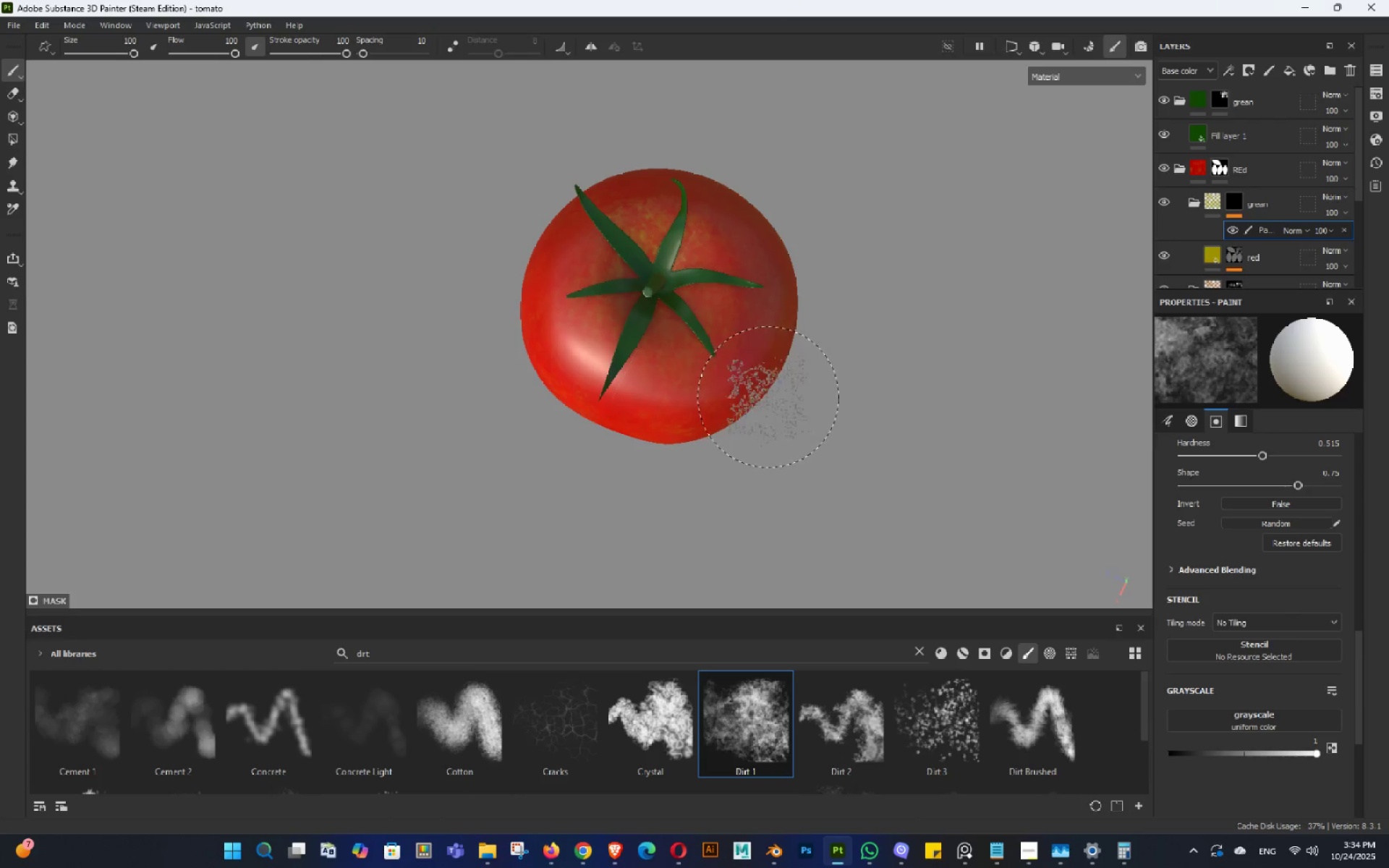 
key(Control+Z)
 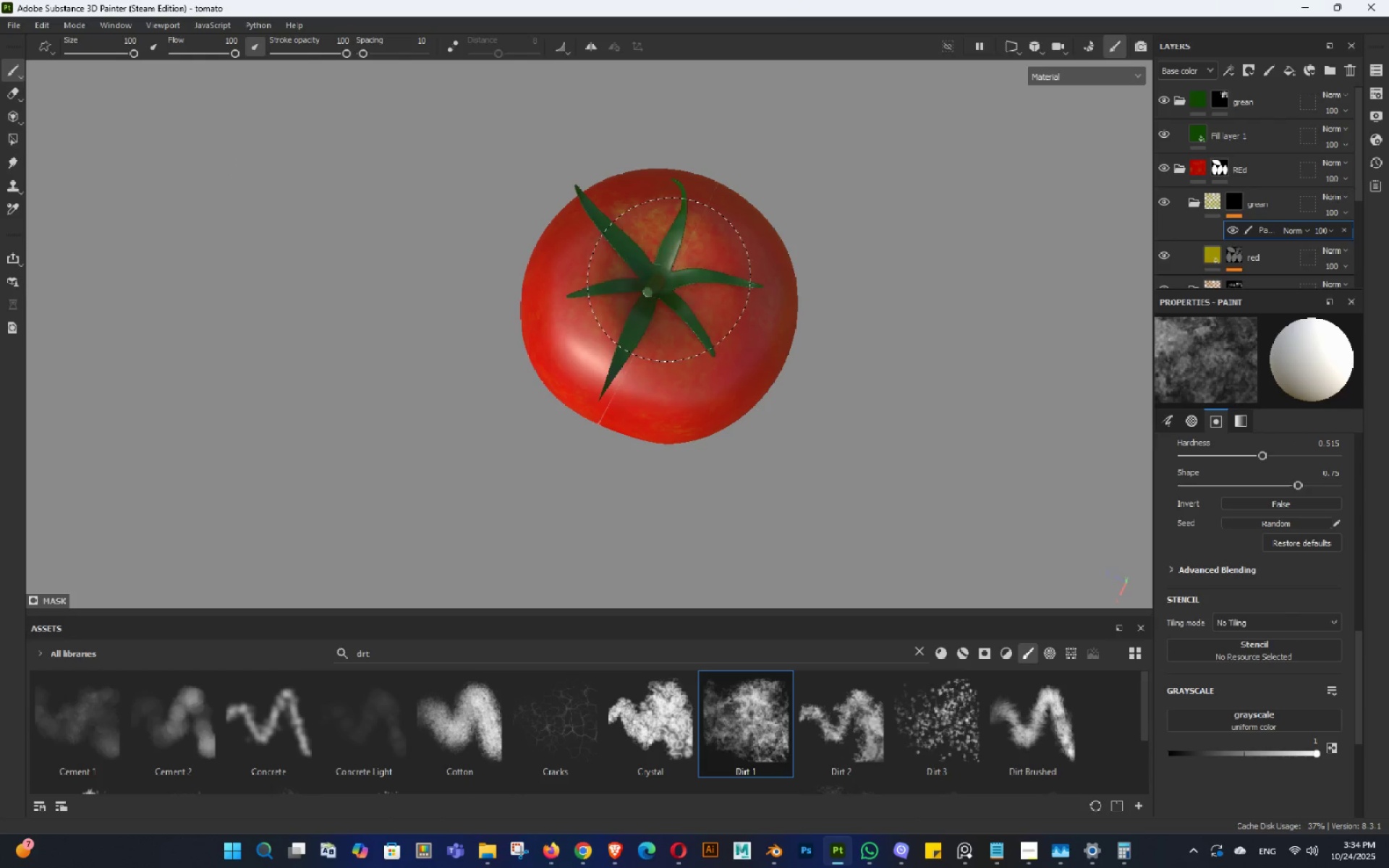 
double_click([670, 279])
 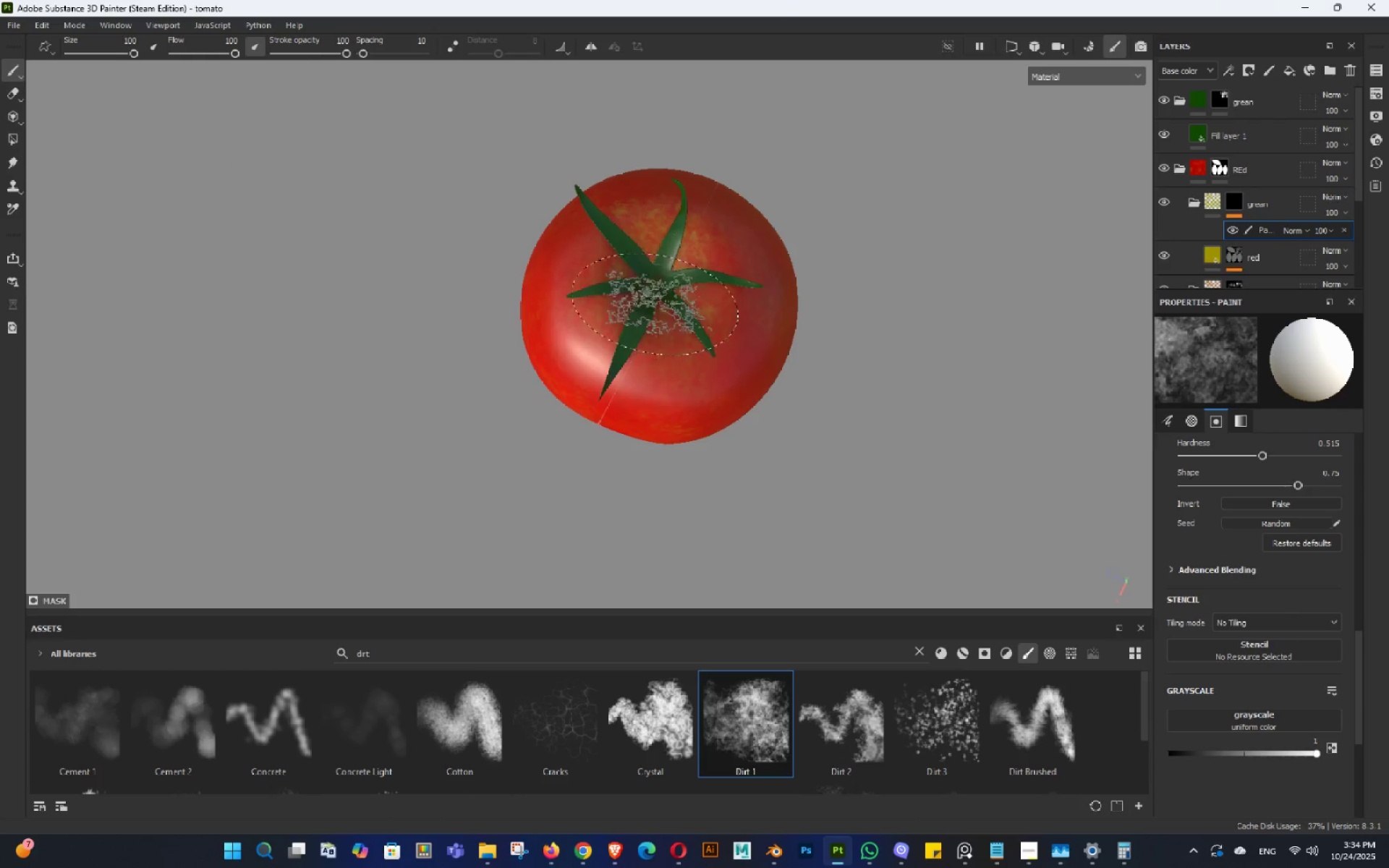 
hold_key(key=AltLeft, duration=0.55)
 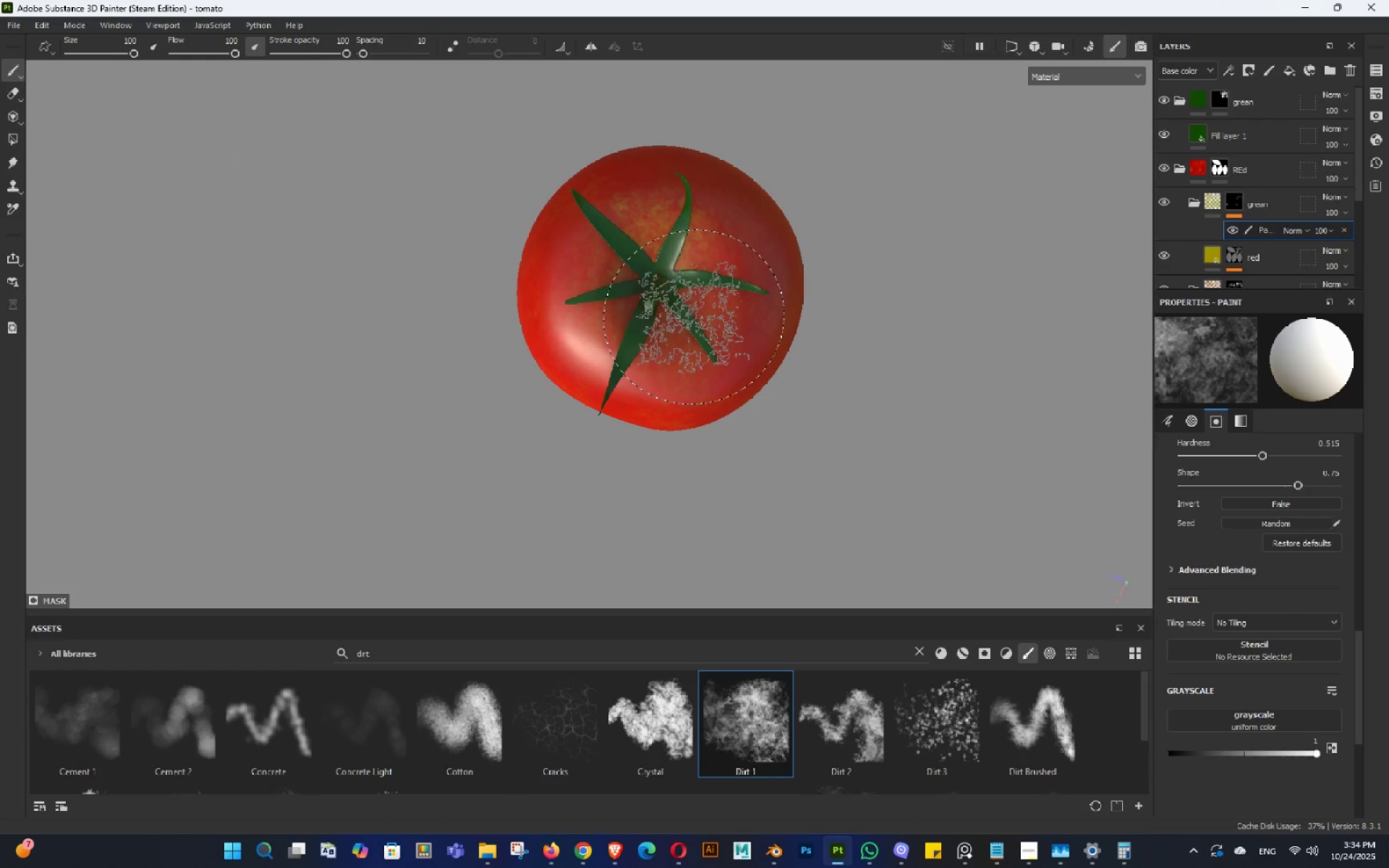 
key(Control+ControlLeft)
 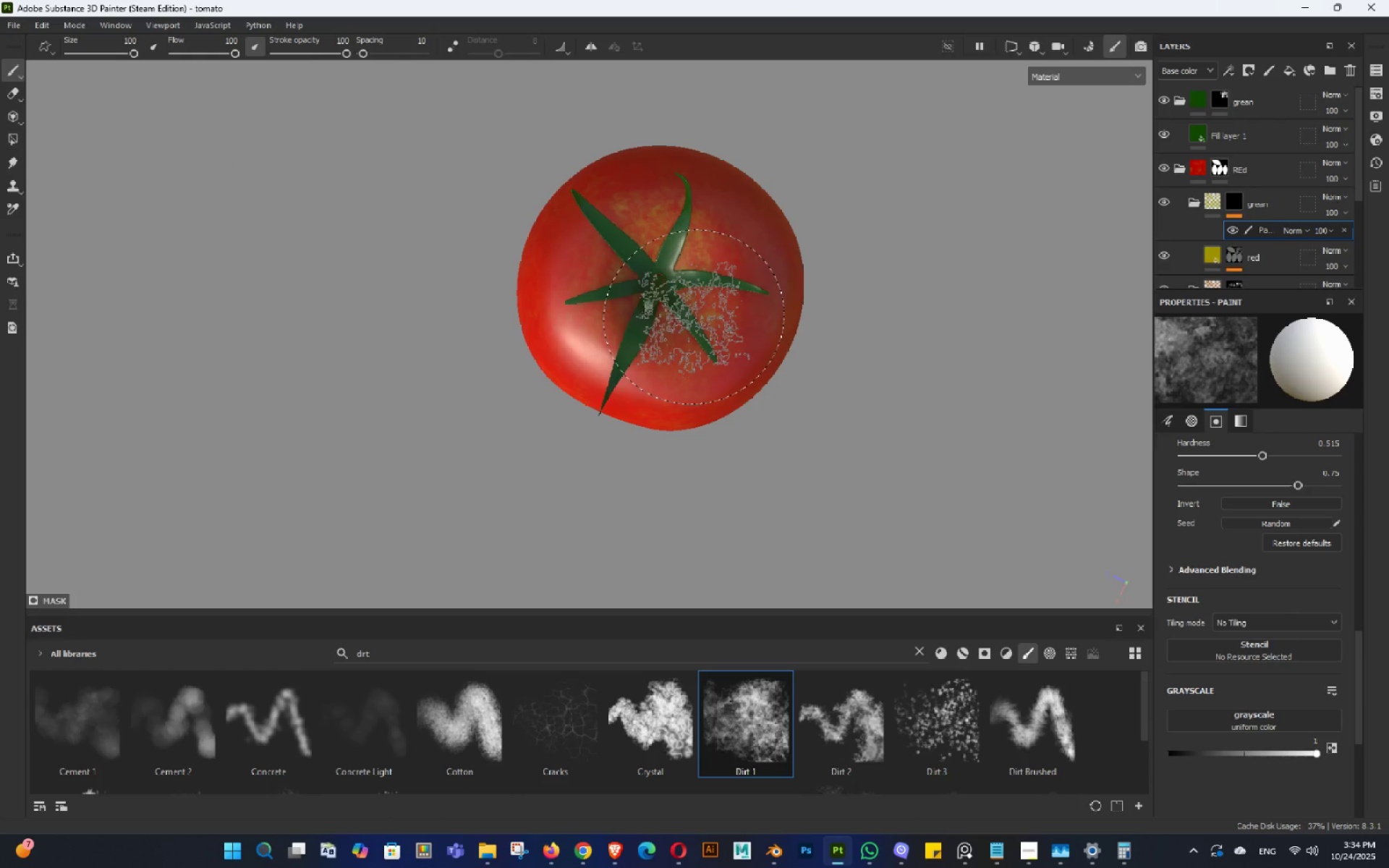 
key(Control+ControlLeft)
 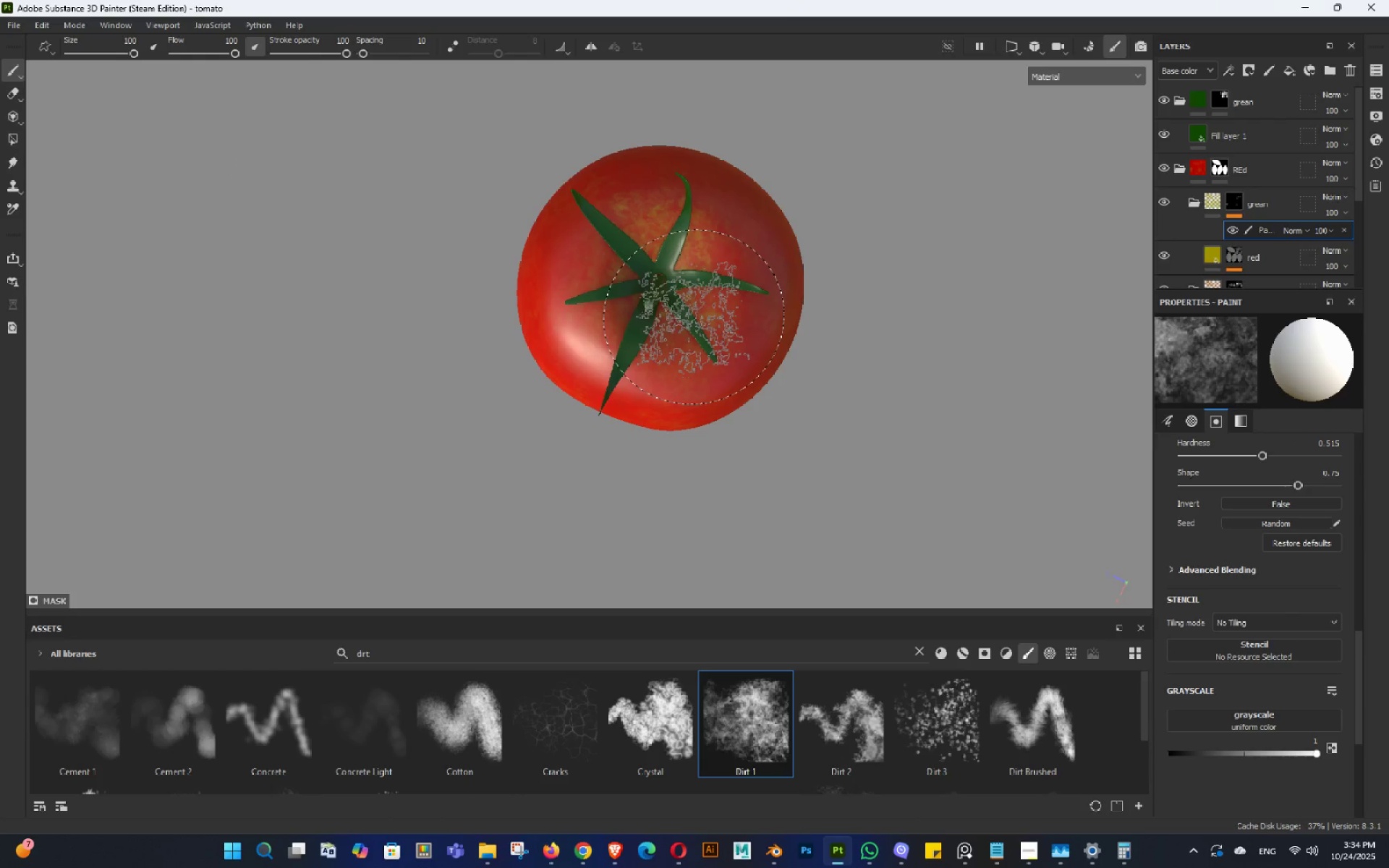 
key(Control+Z)
 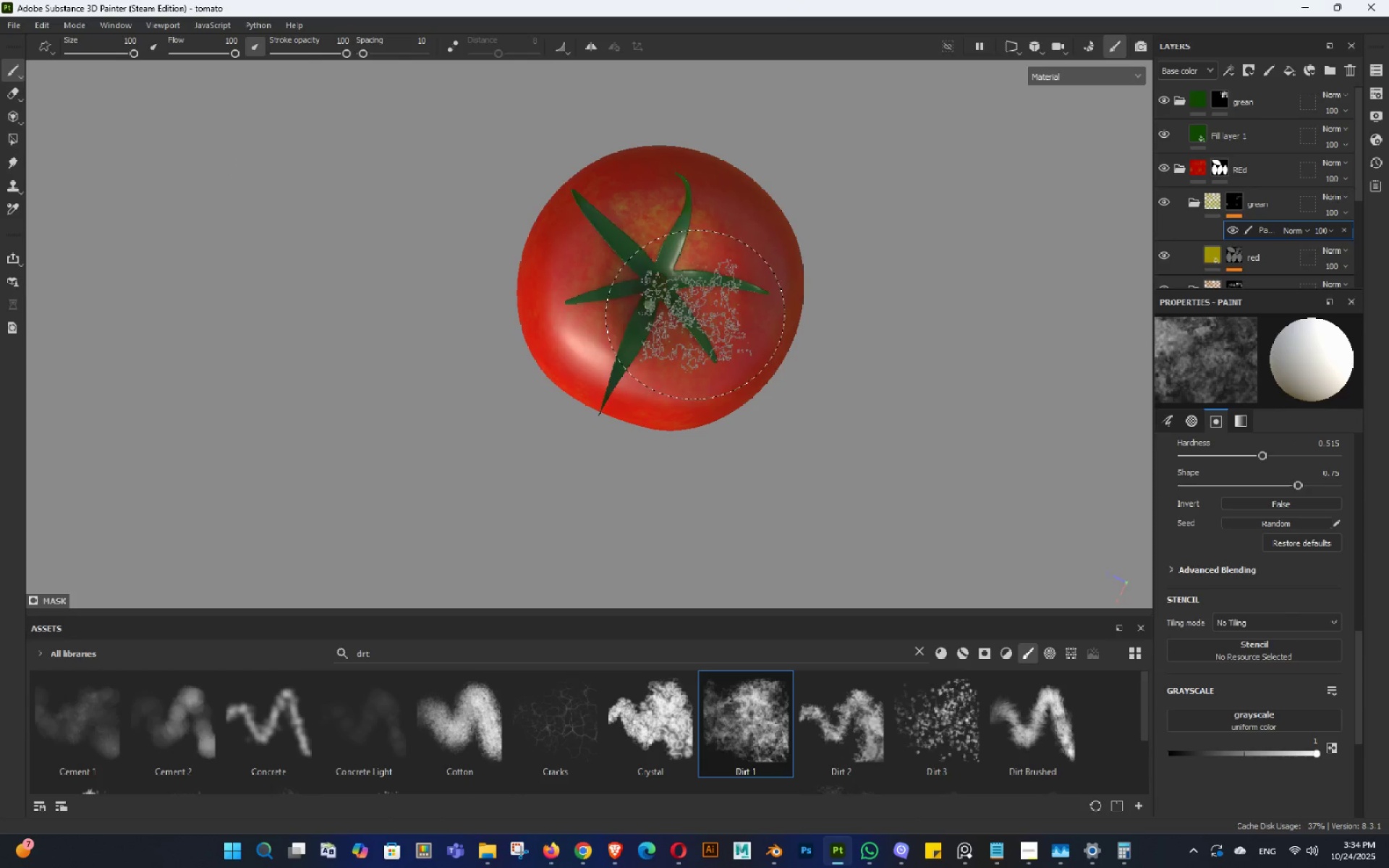 
hold_key(key=ControlLeft, duration=0.67)
 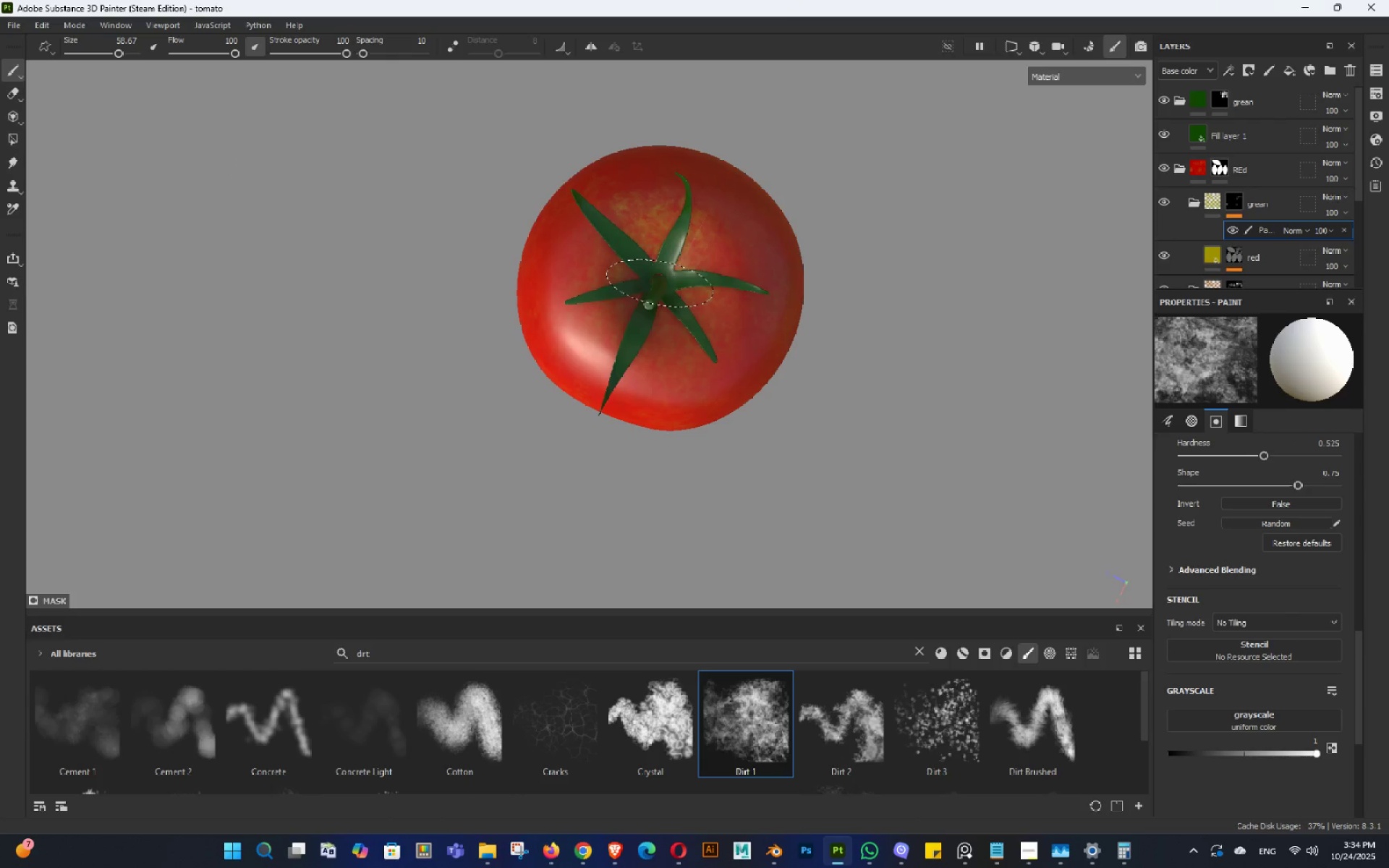 
double_click([660, 281])
 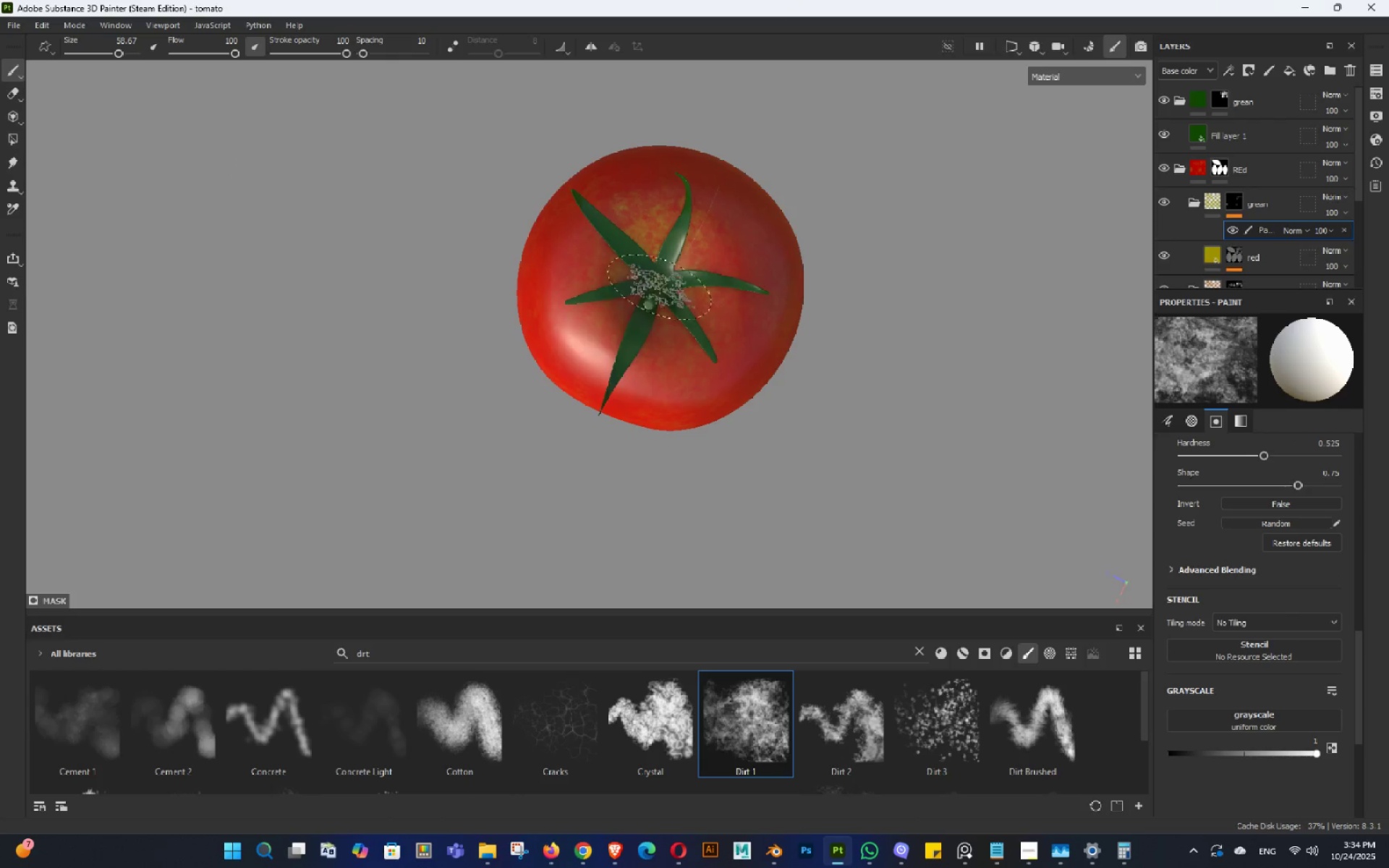 
triple_click([648, 295])
 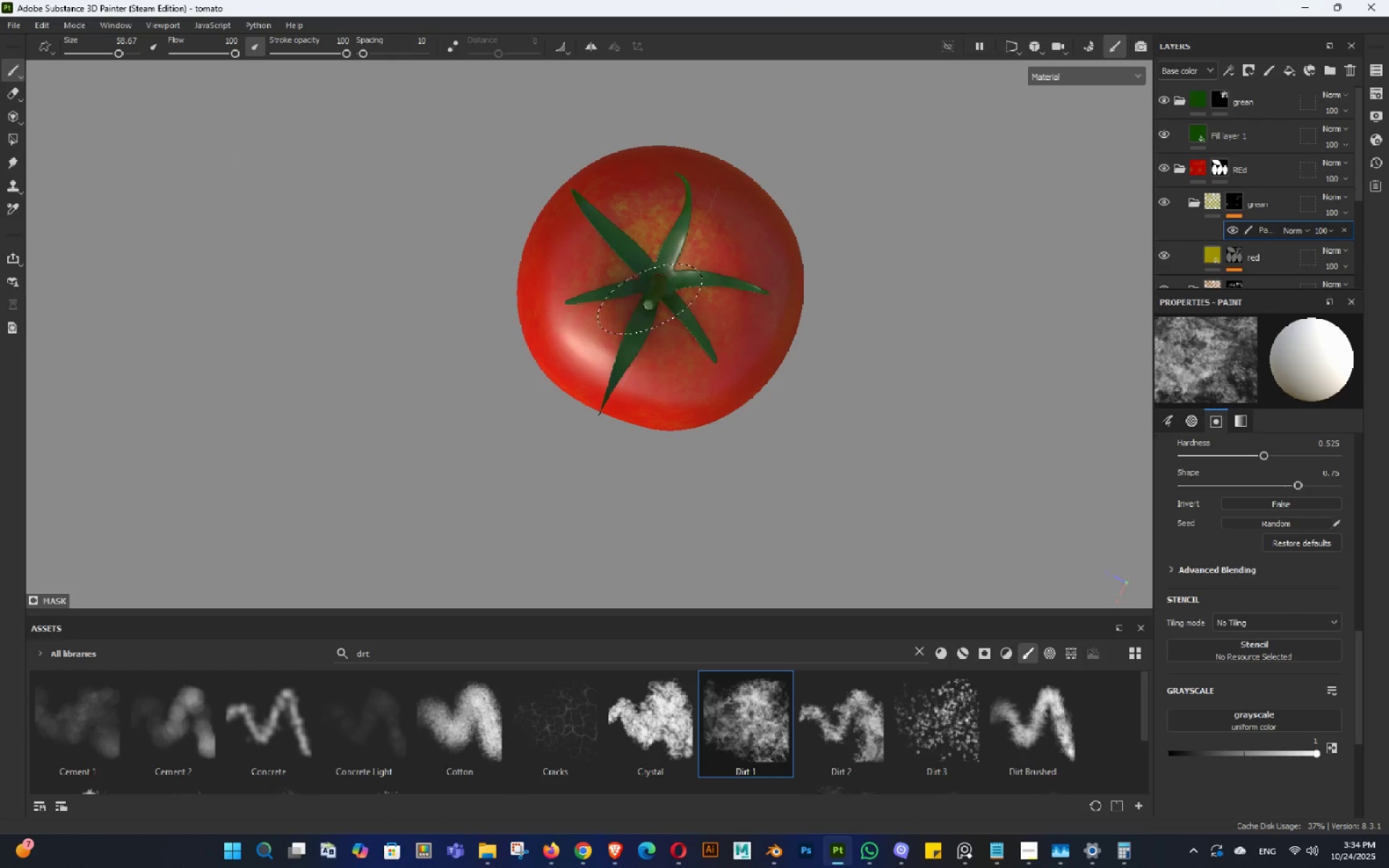 
triple_click([648, 297])
 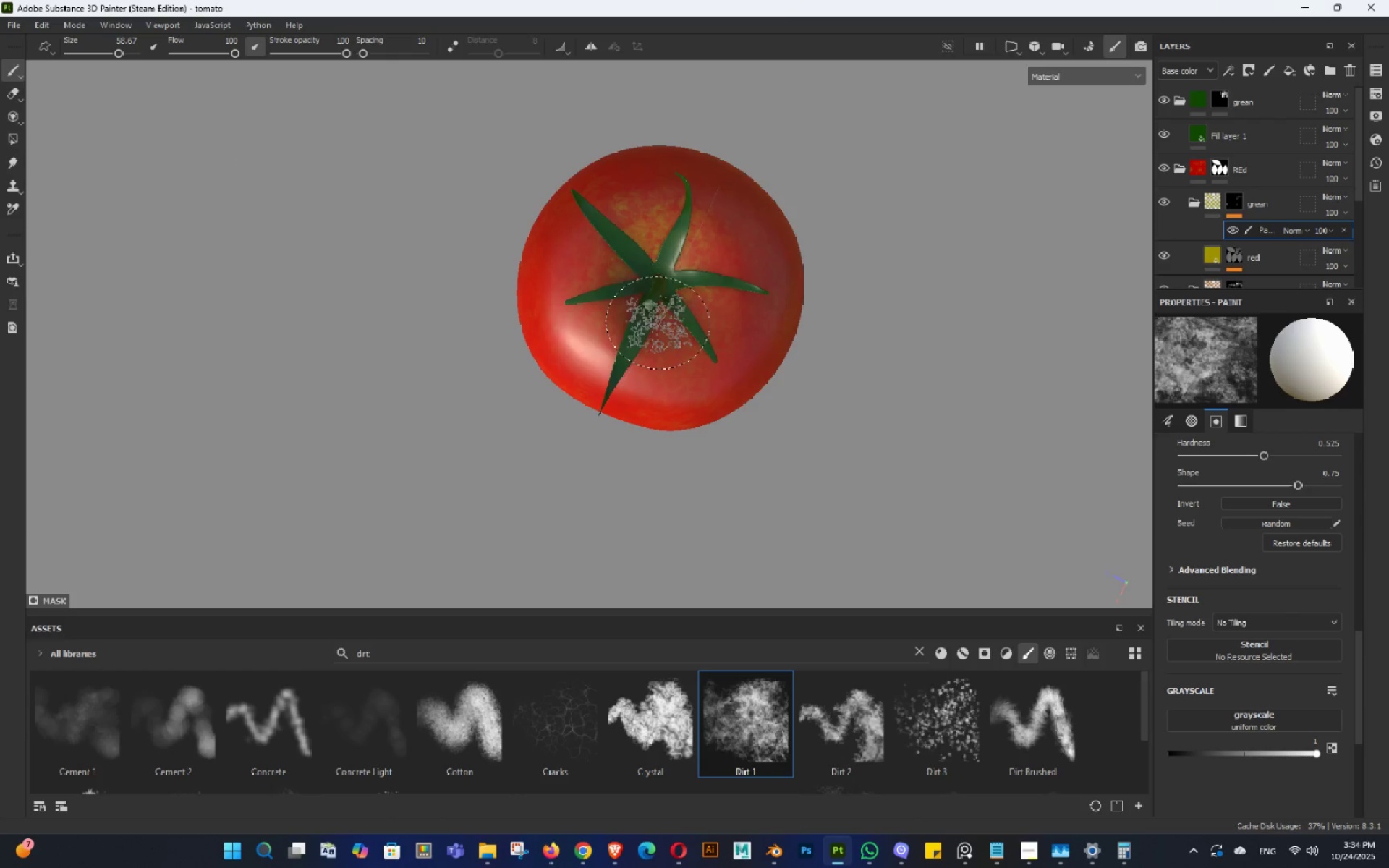 
hold_key(key=AltLeft, duration=0.44)
 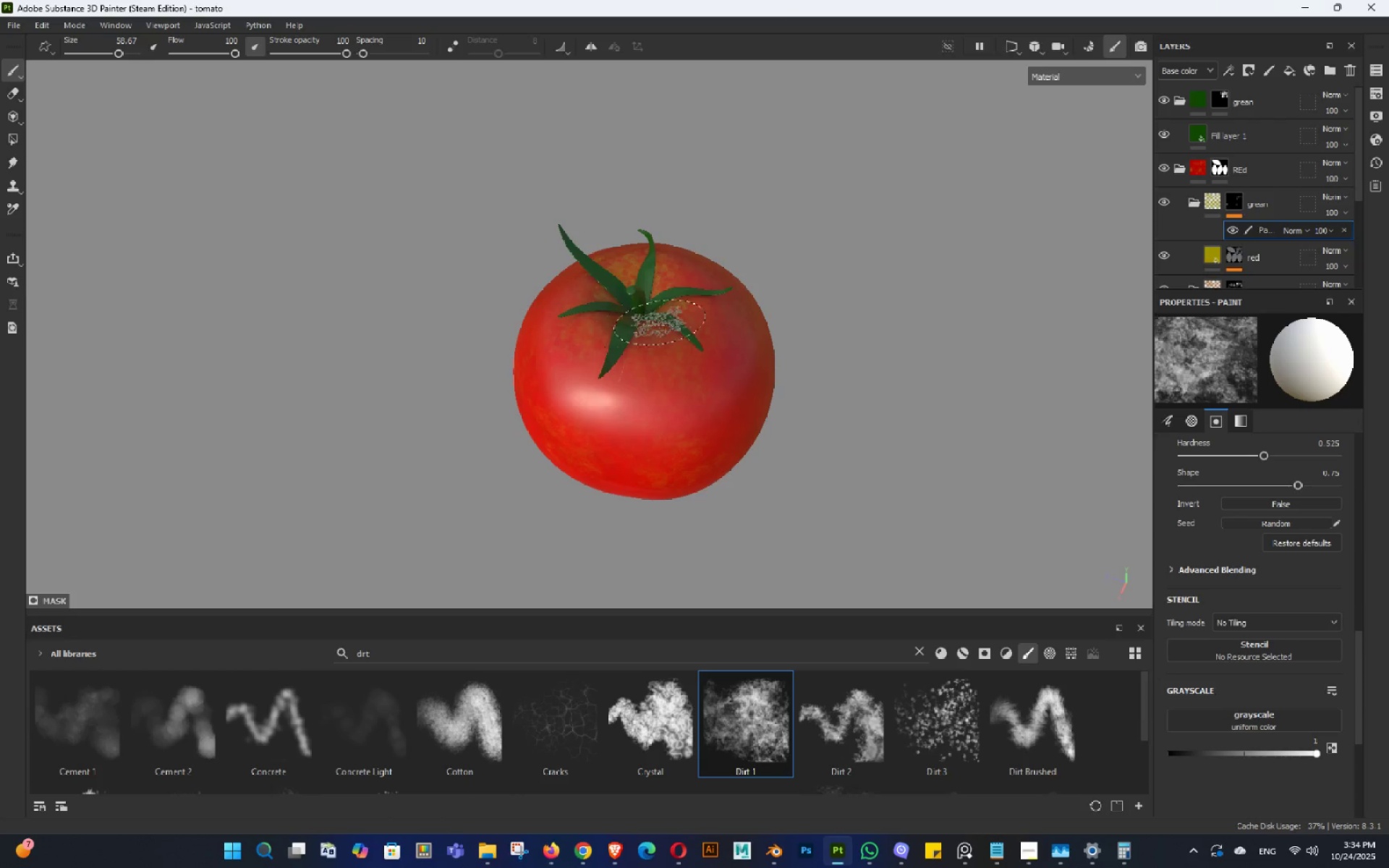 
double_click([666, 320])
 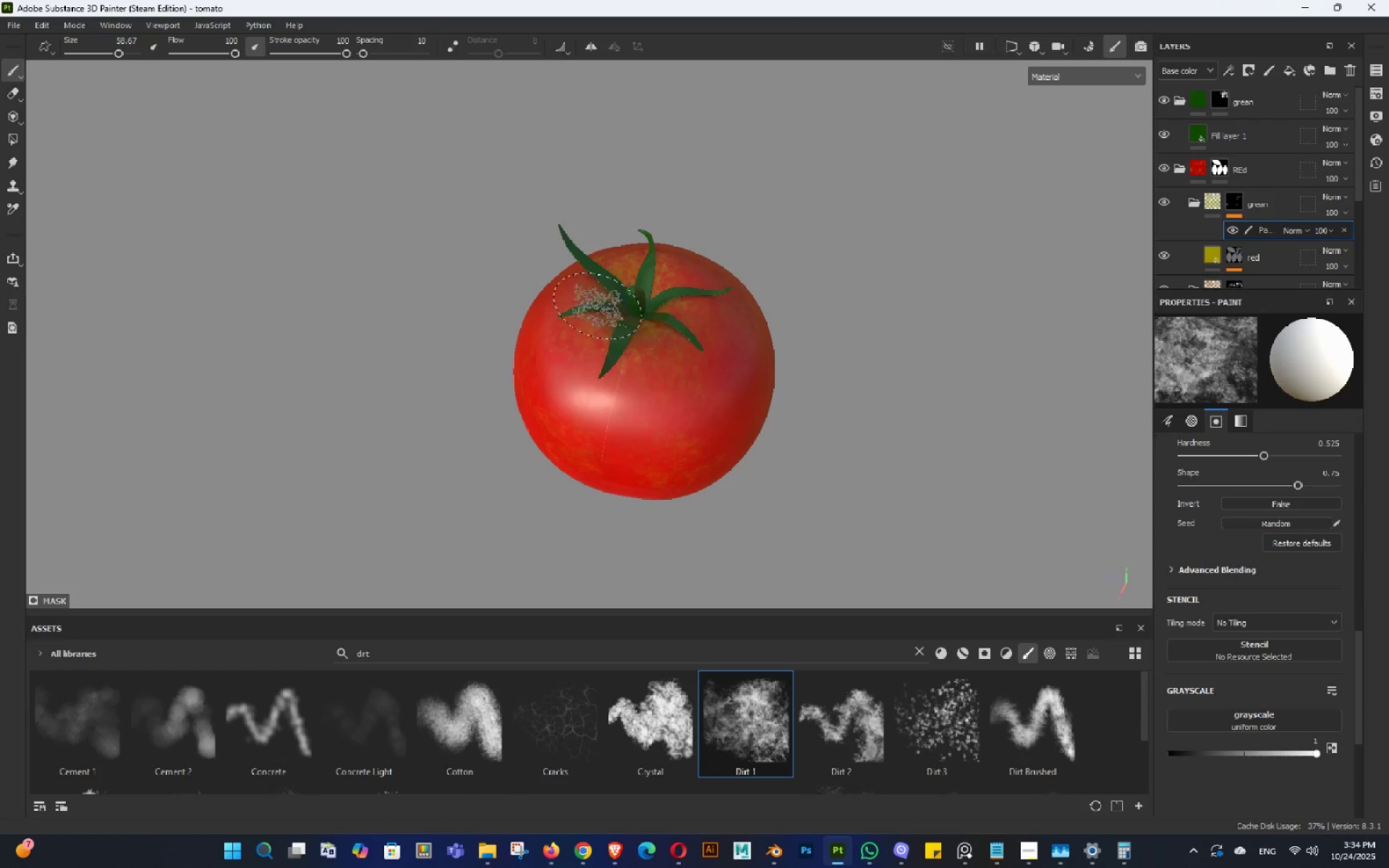 
triple_click([598, 305])
 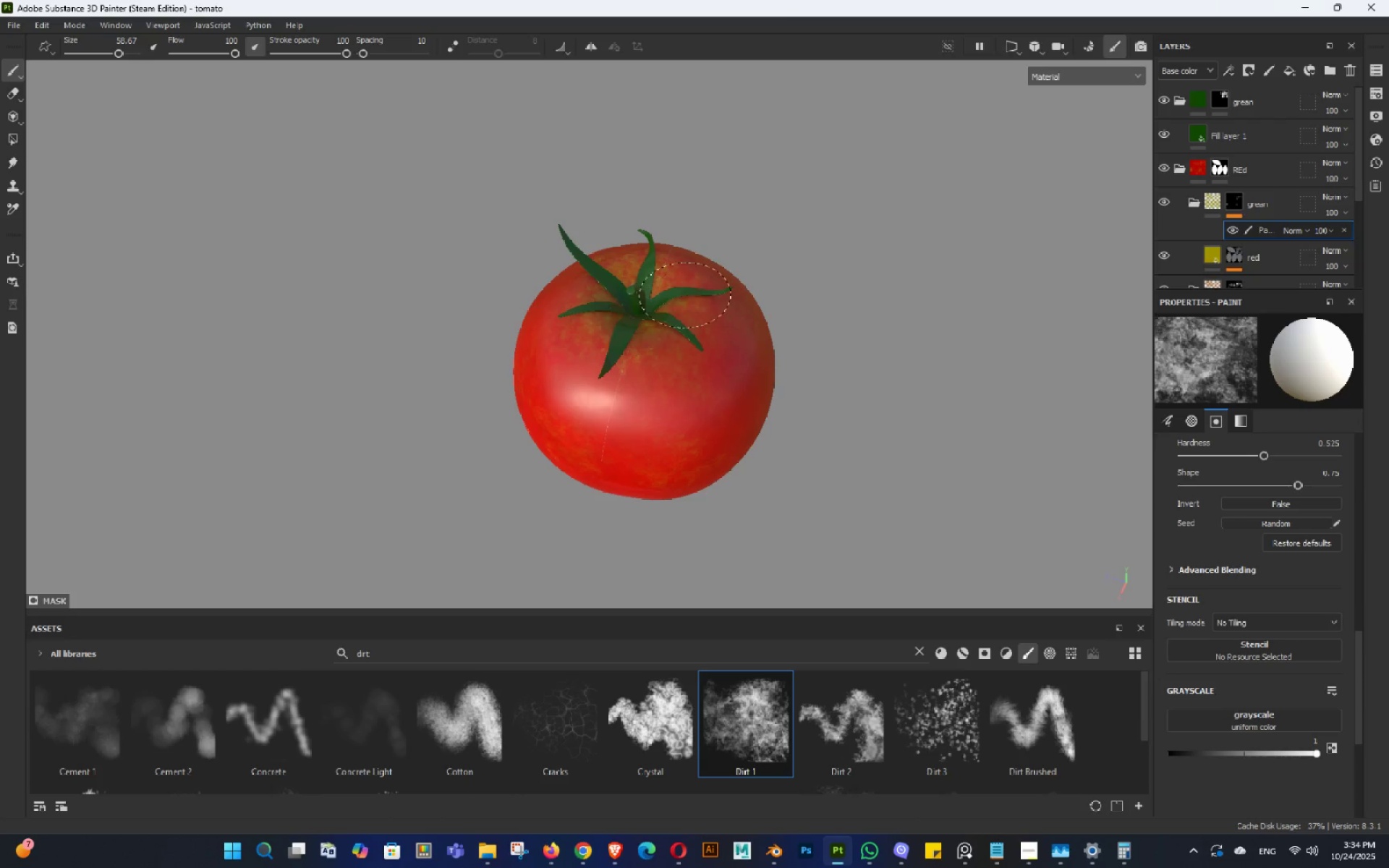 
triple_click([684, 294])
 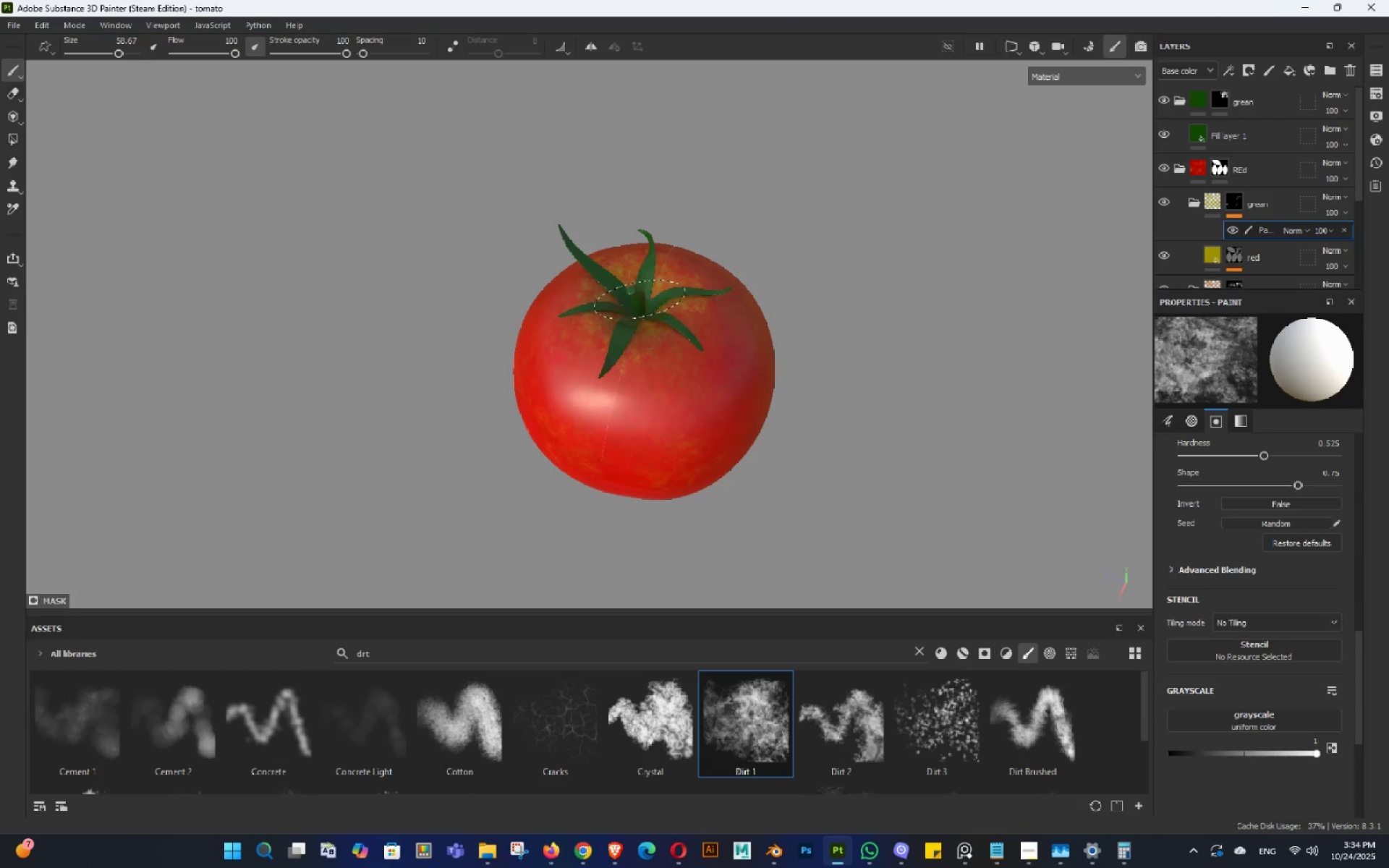 
hold_key(key=AltLeft, duration=0.64)
 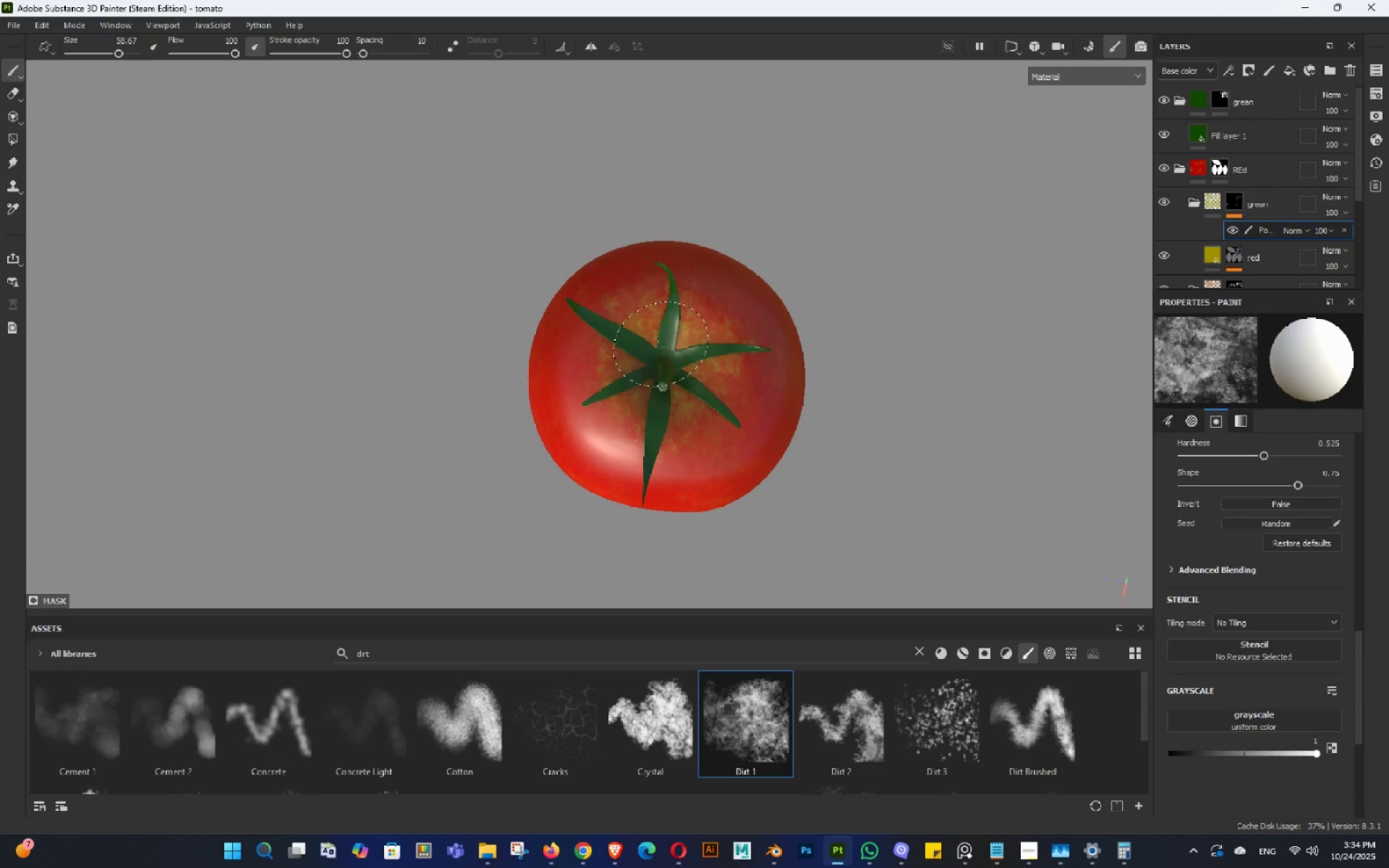 
hold_key(key=AltLeft, duration=1.33)
double_click([758, 430])
 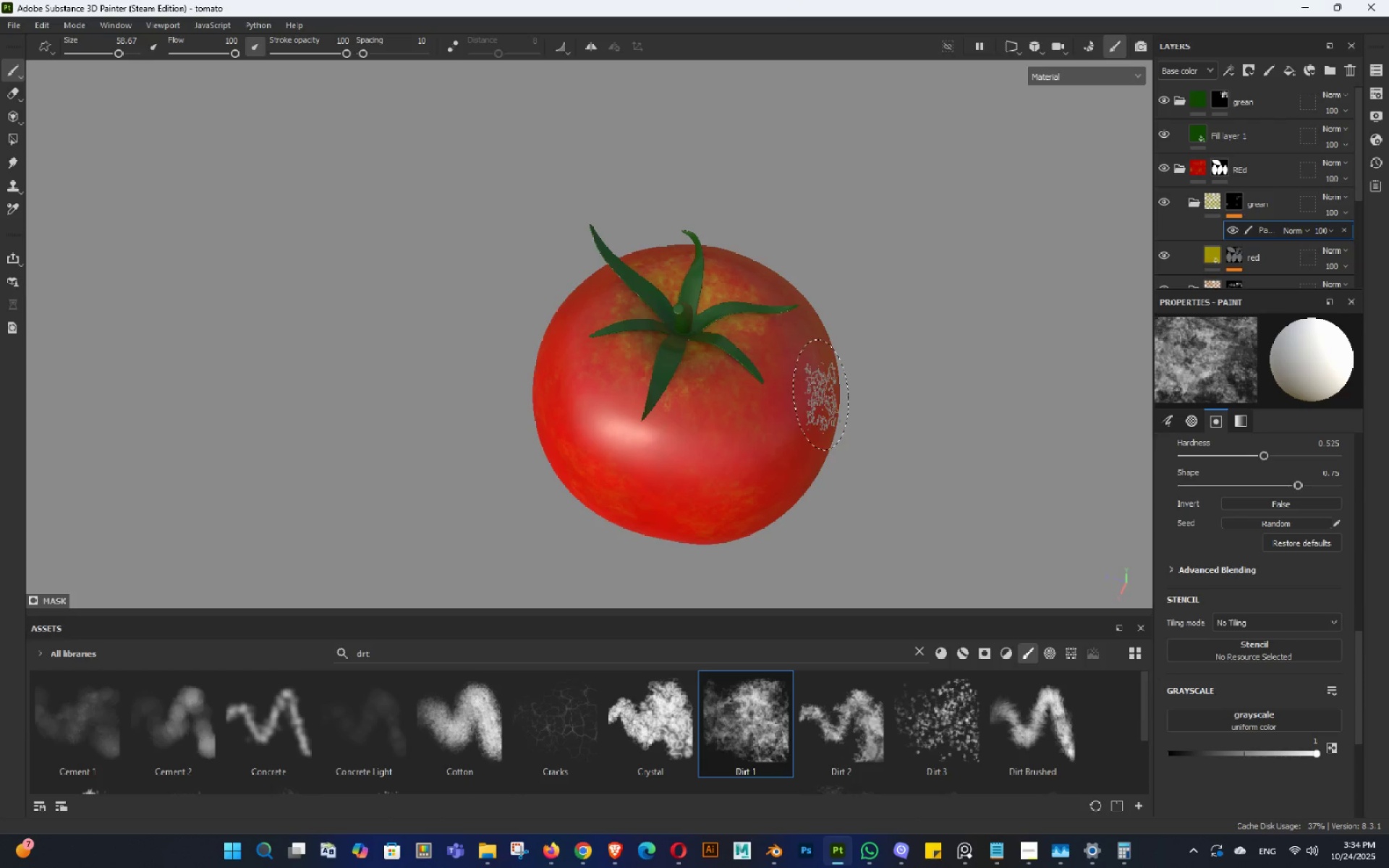 
hold_key(key=AltLeft, duration=0.35)
 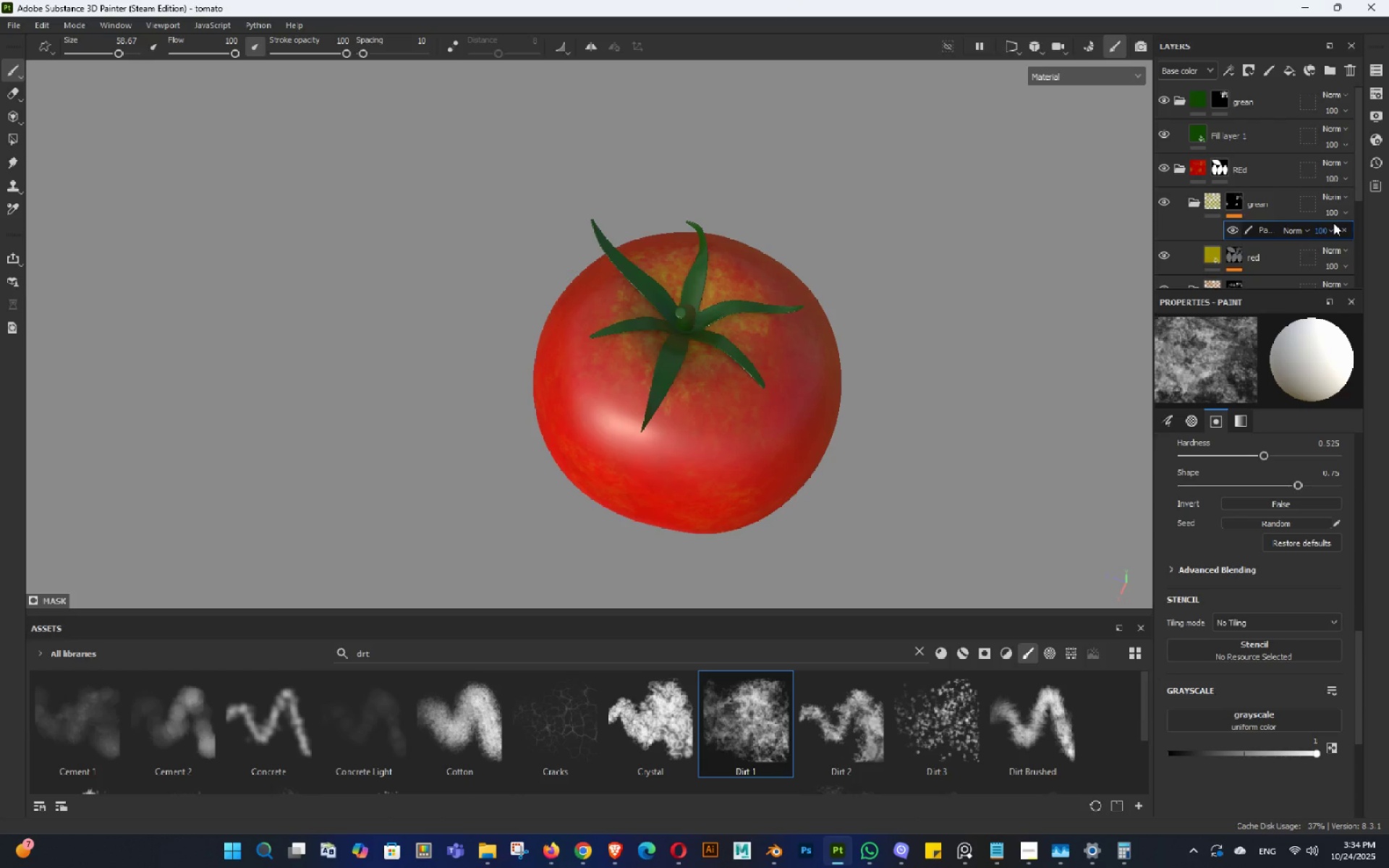 
left_click([1331, 229])
 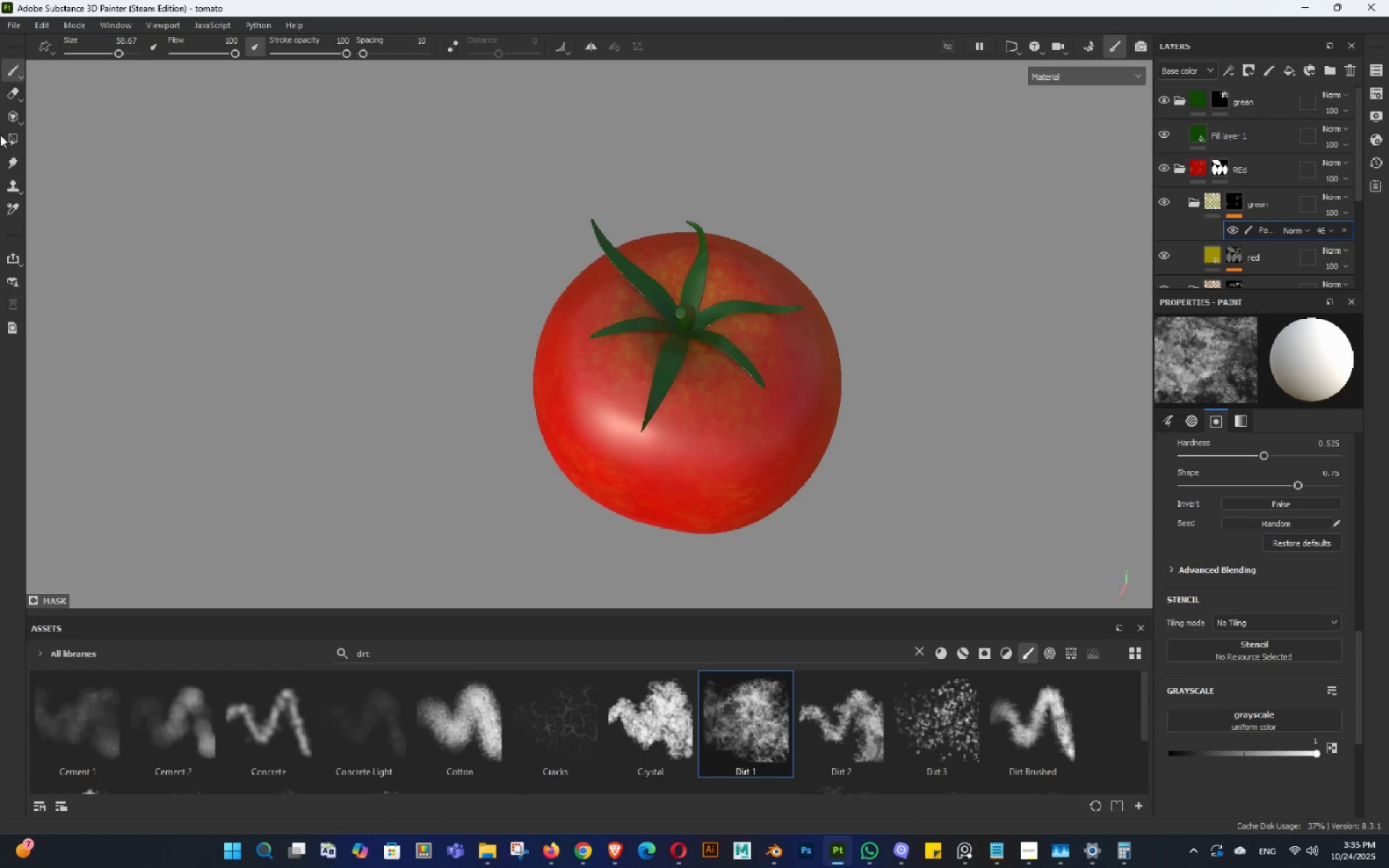 
wait(7.57)
 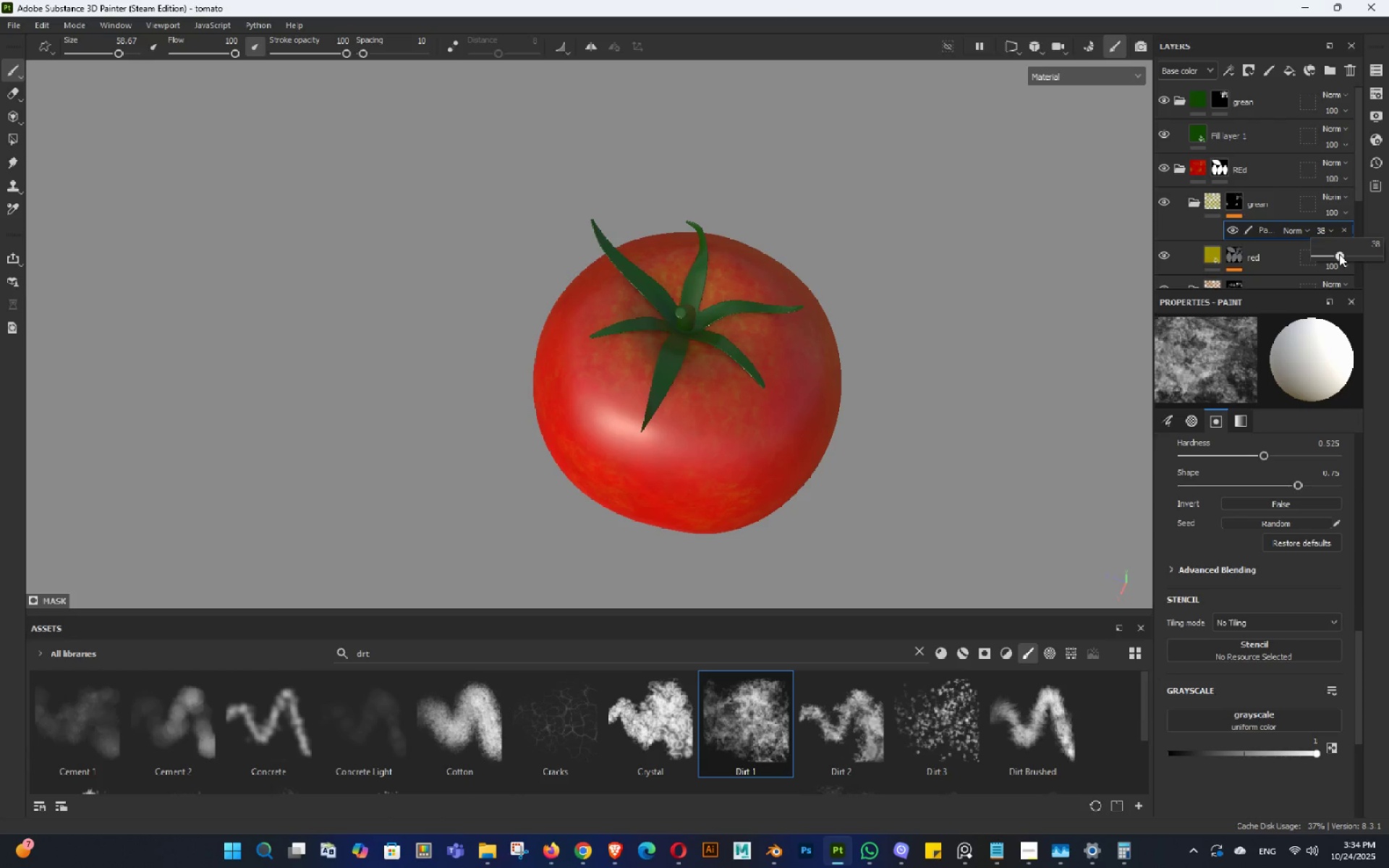 
left_click([17, 88])
 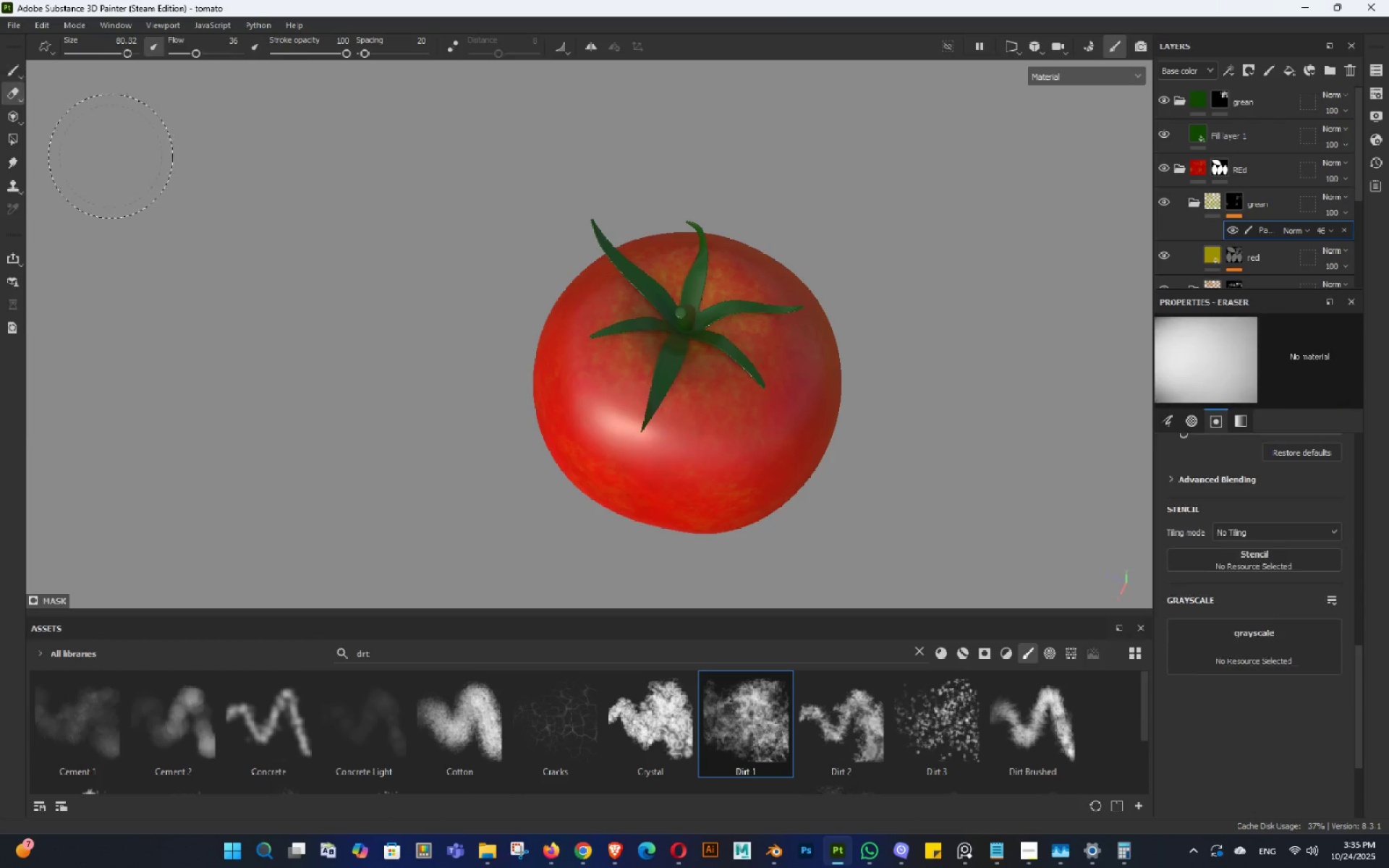 
hold_key(key=AltLeft, duration=0.39)
 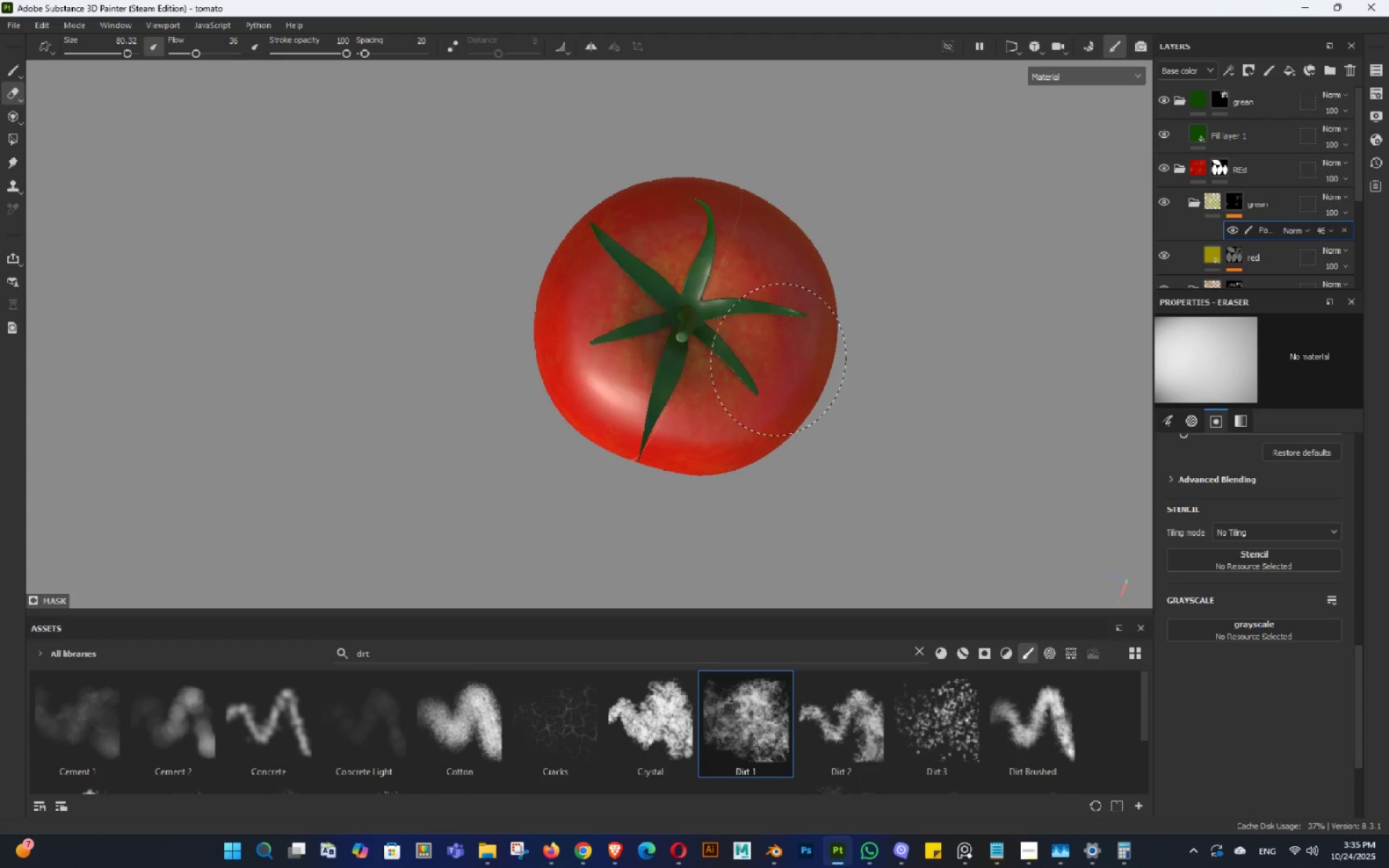 
hold_key(key=AltLeft, duration=1.5)
 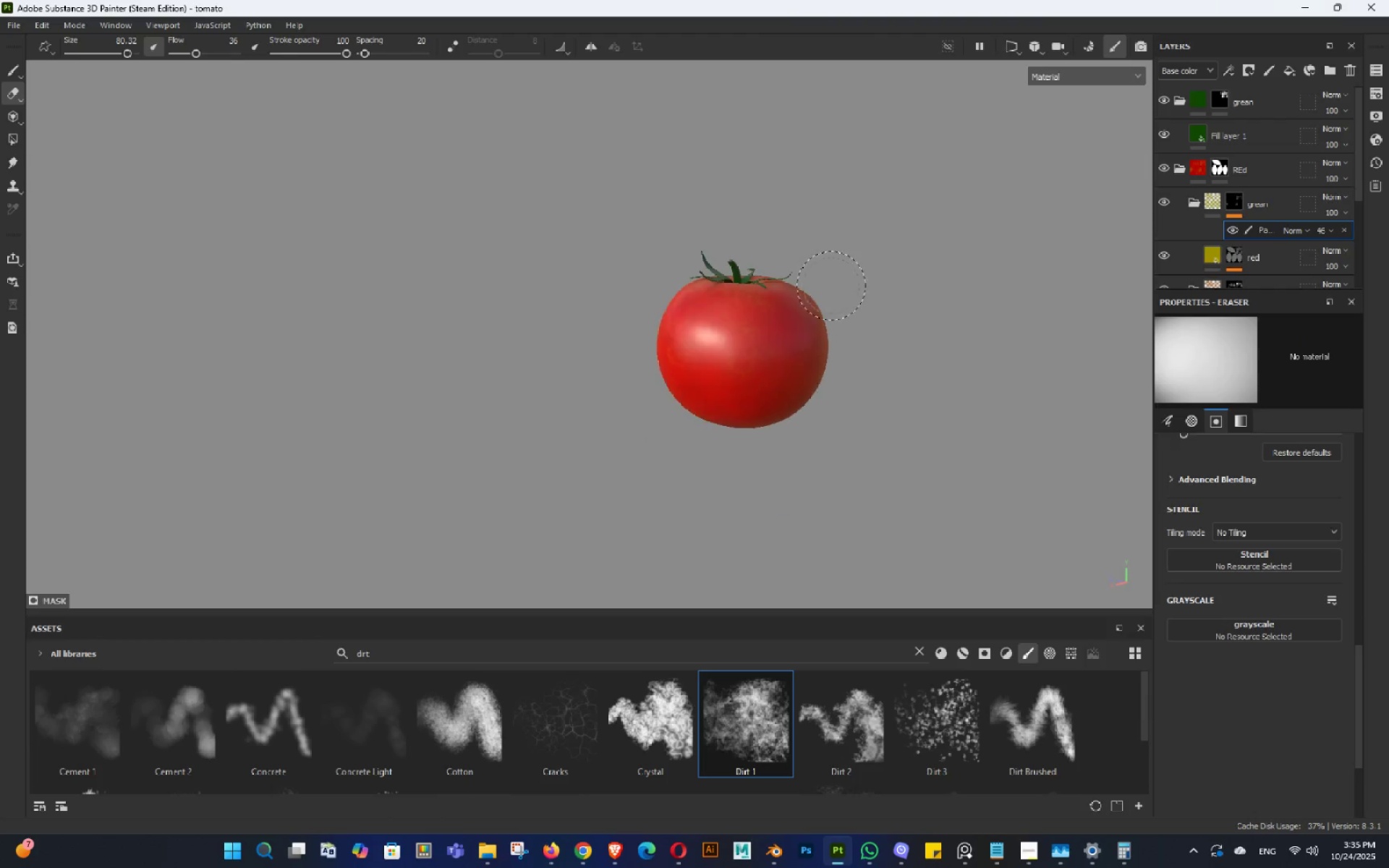 
hold_key(key=AltLeft, duration=1.51)
 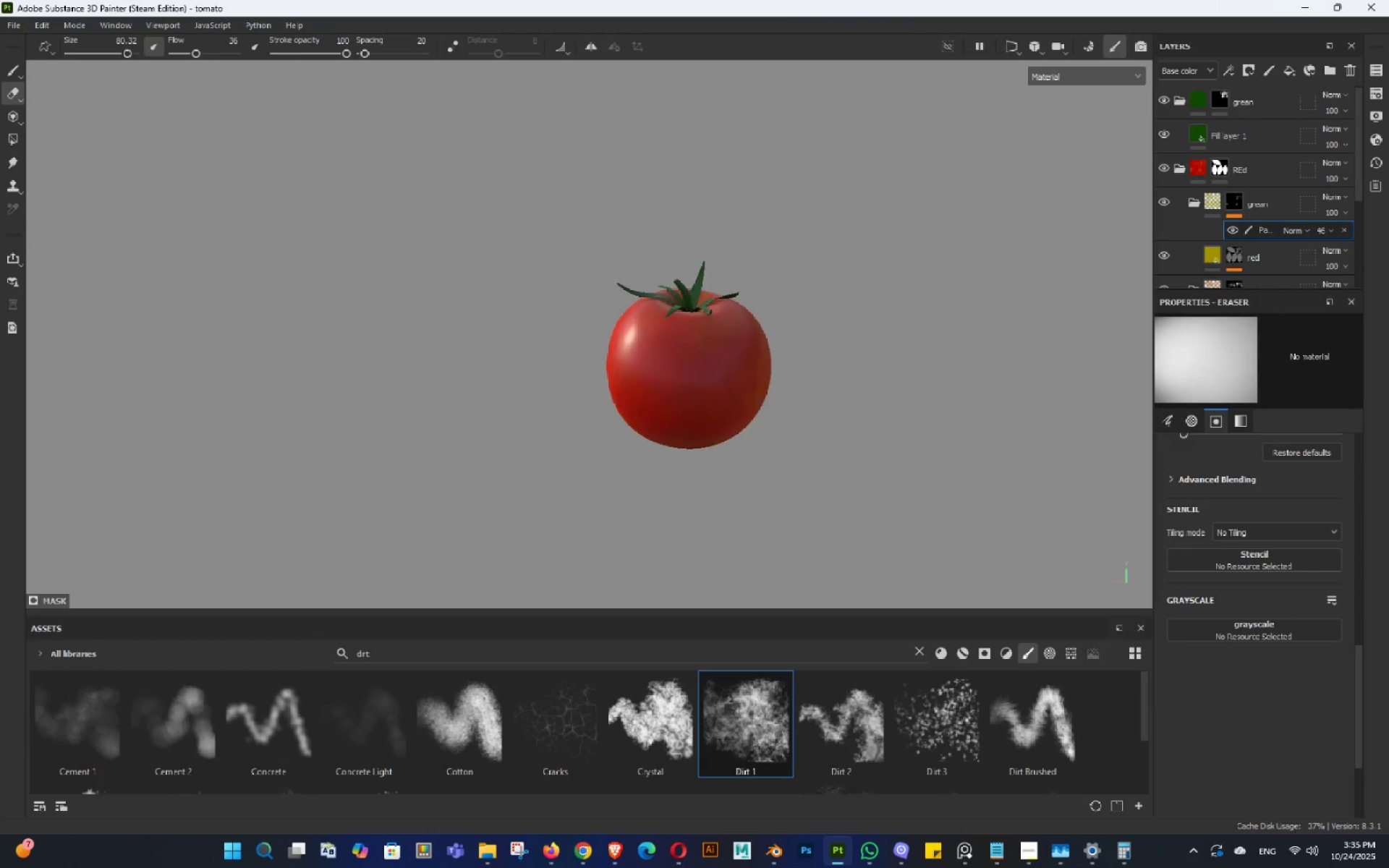 
hold_key(key=AltLeft, duration=1.52)
 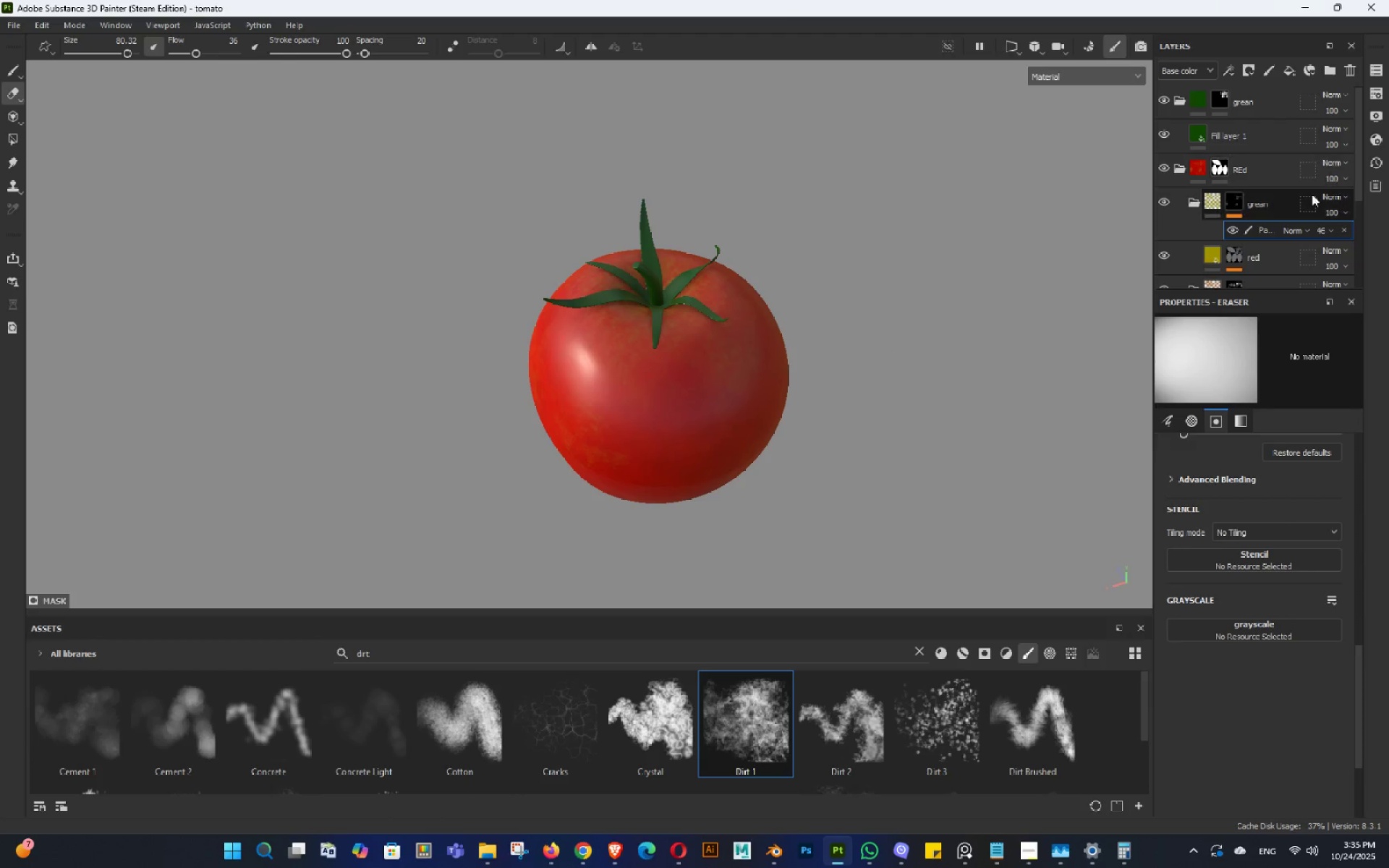 
key(Alt+AltLeft)
 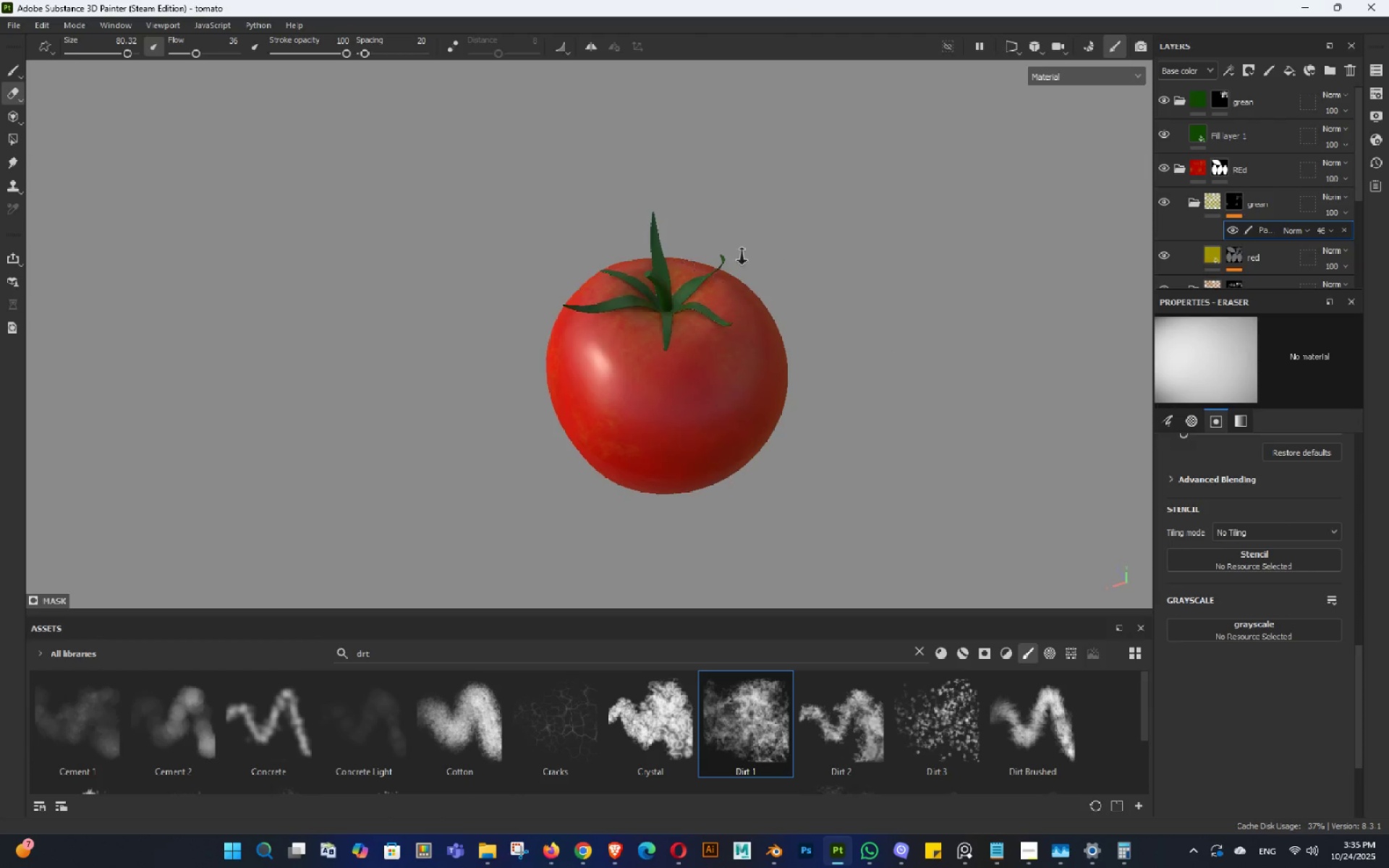 
key(Alt+AltLeft)
 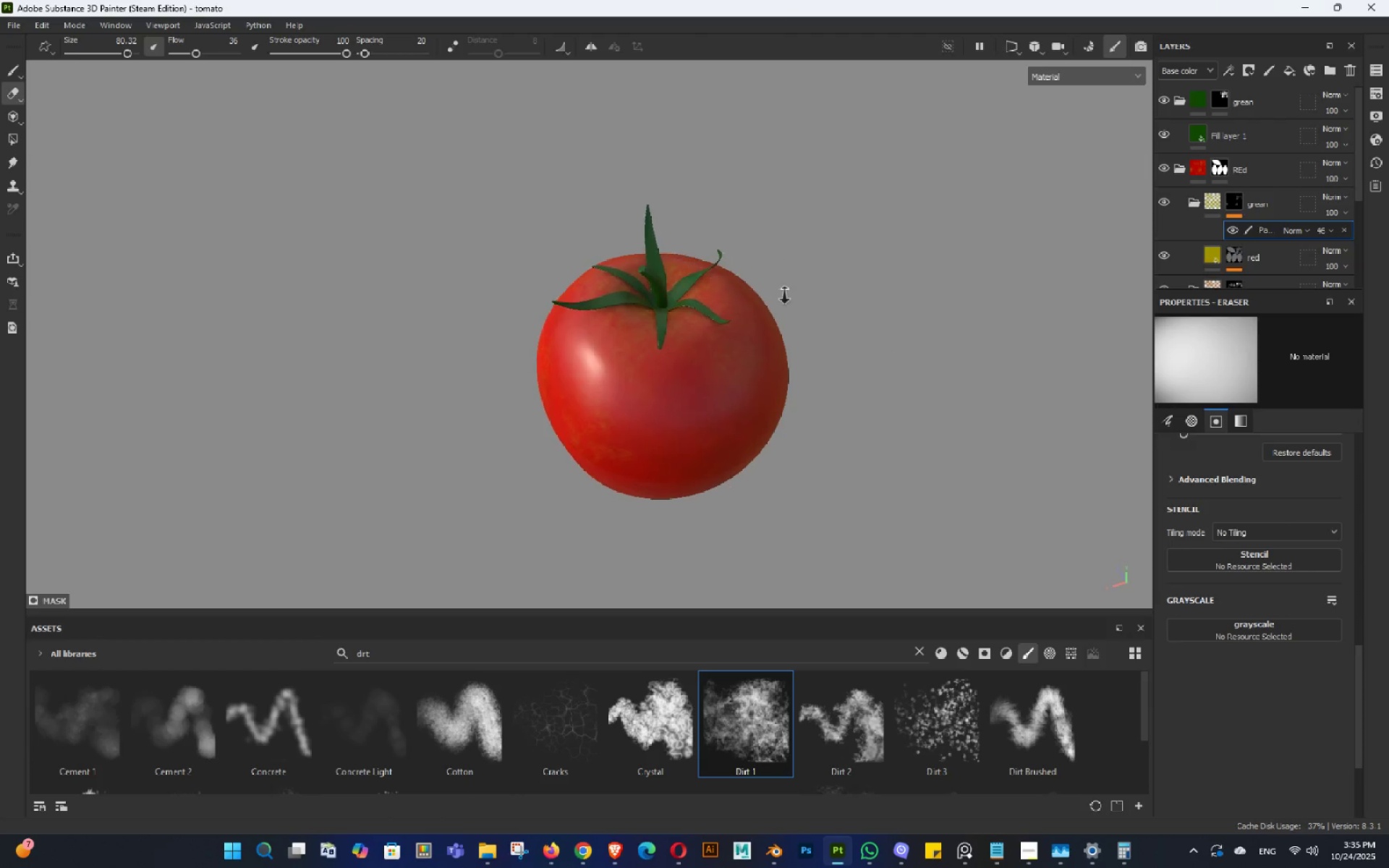 
key(Alt+AltLeft)
 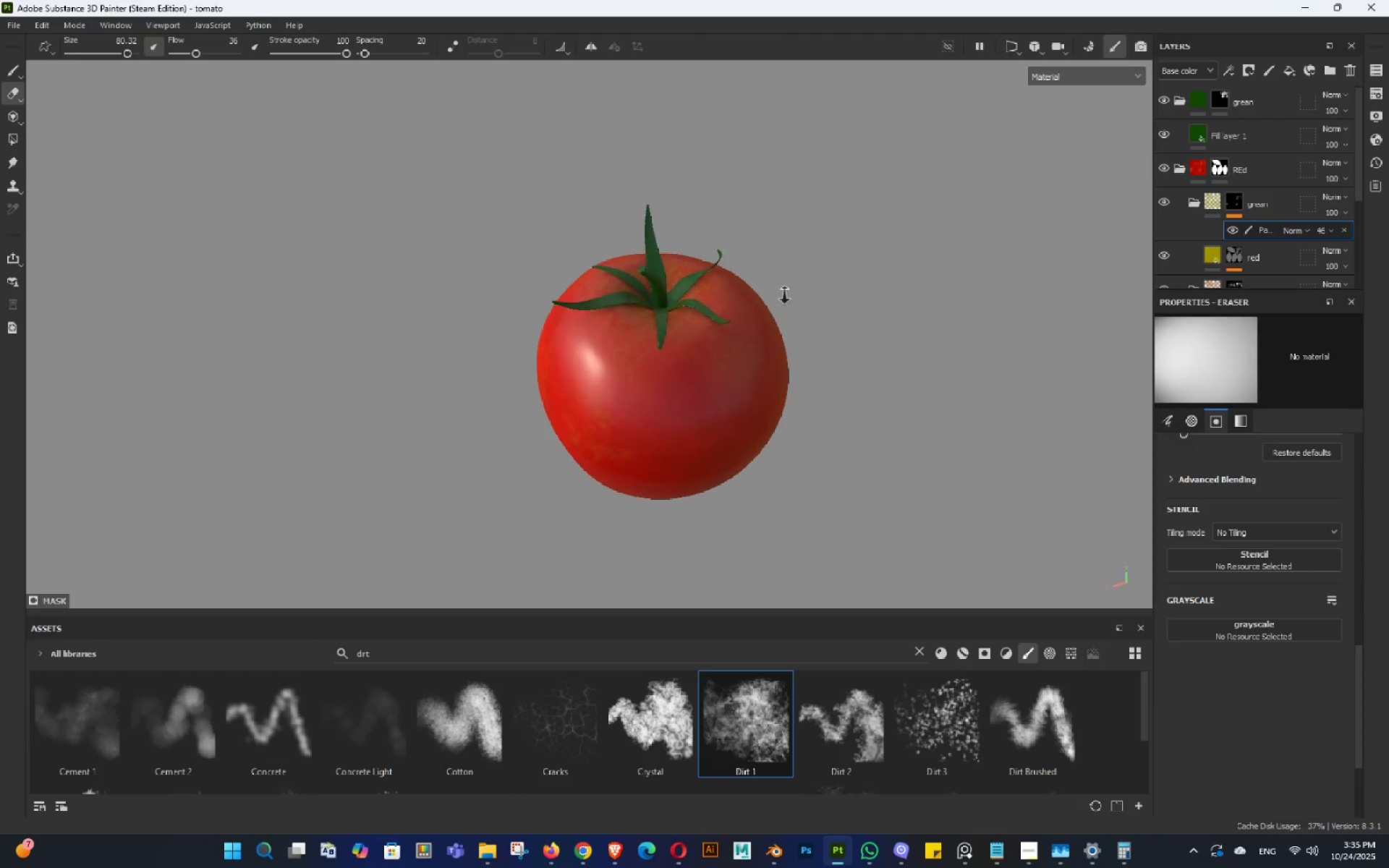 
key(Alt+AltLeft)
 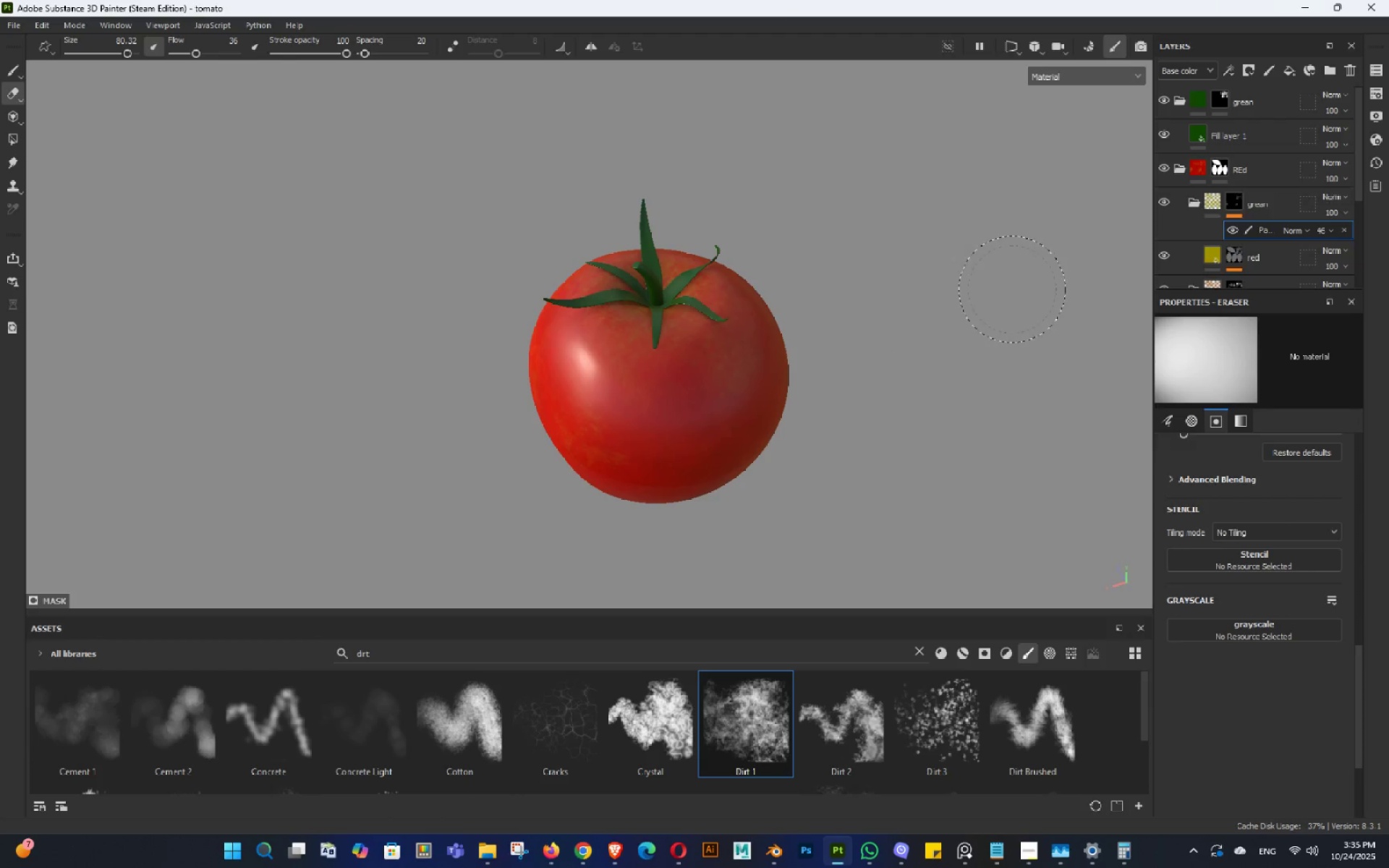 
key(Alt+AltLeft)
 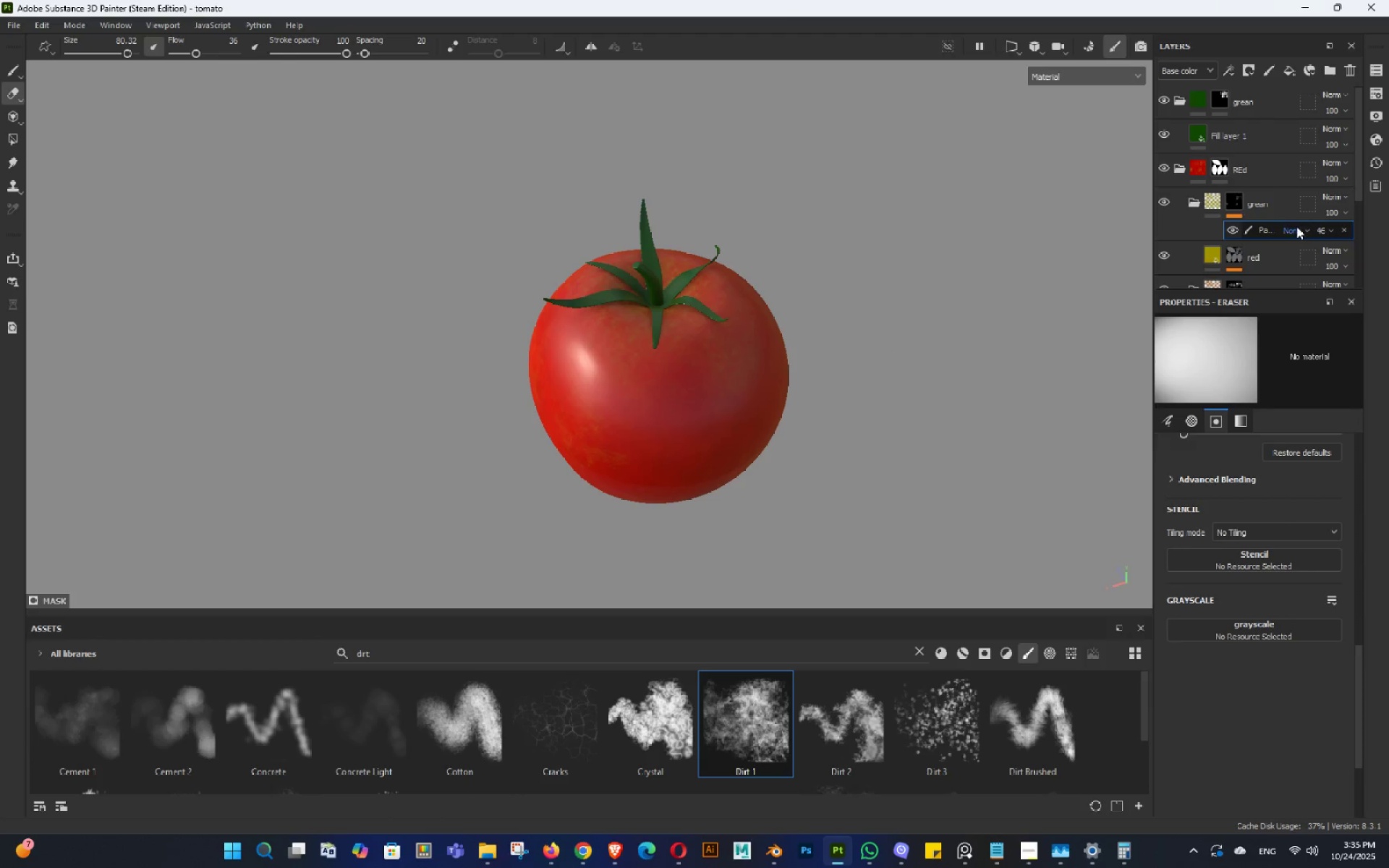 
left_click([1291, 227])
 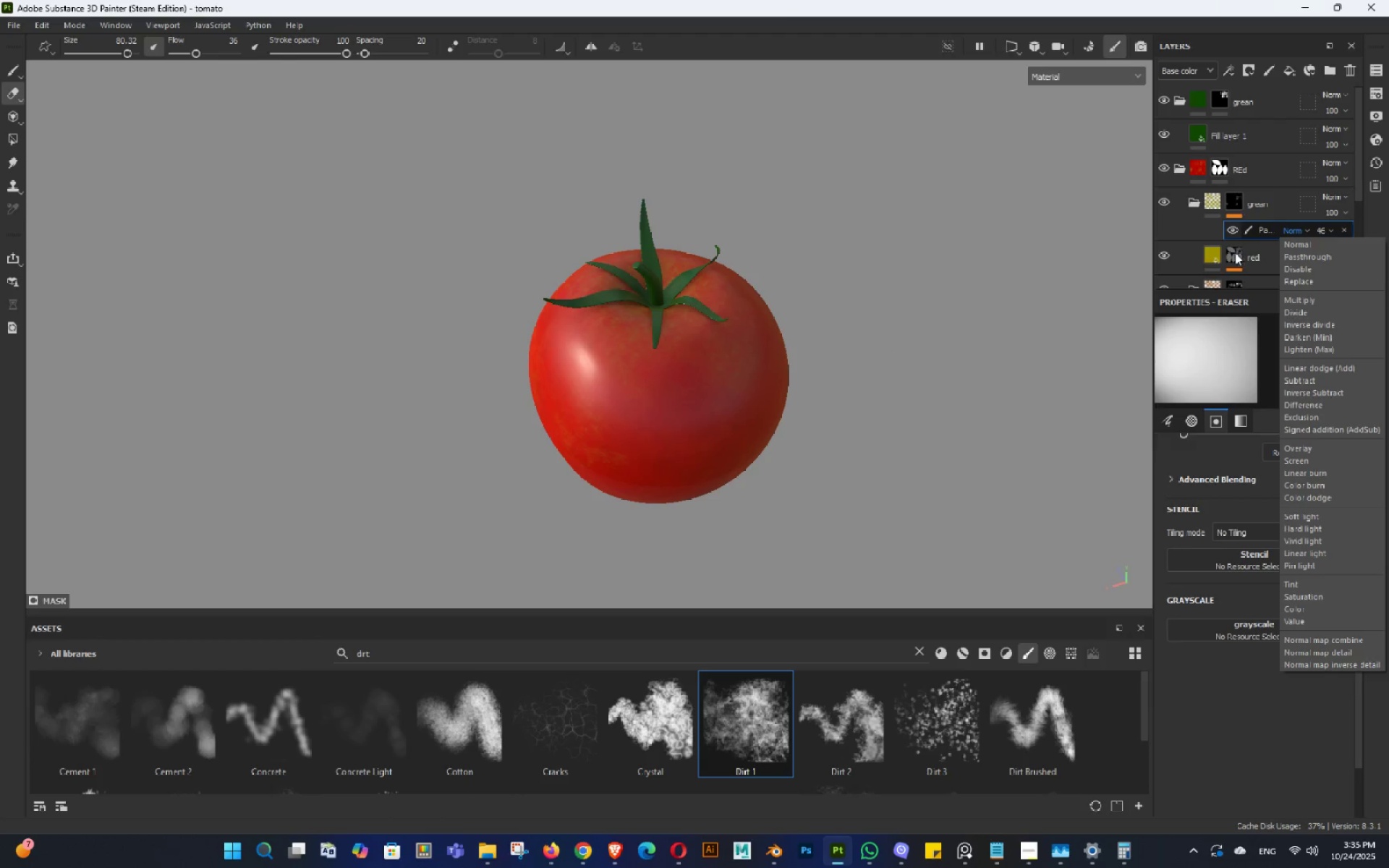 
double_click([1200, 258])
 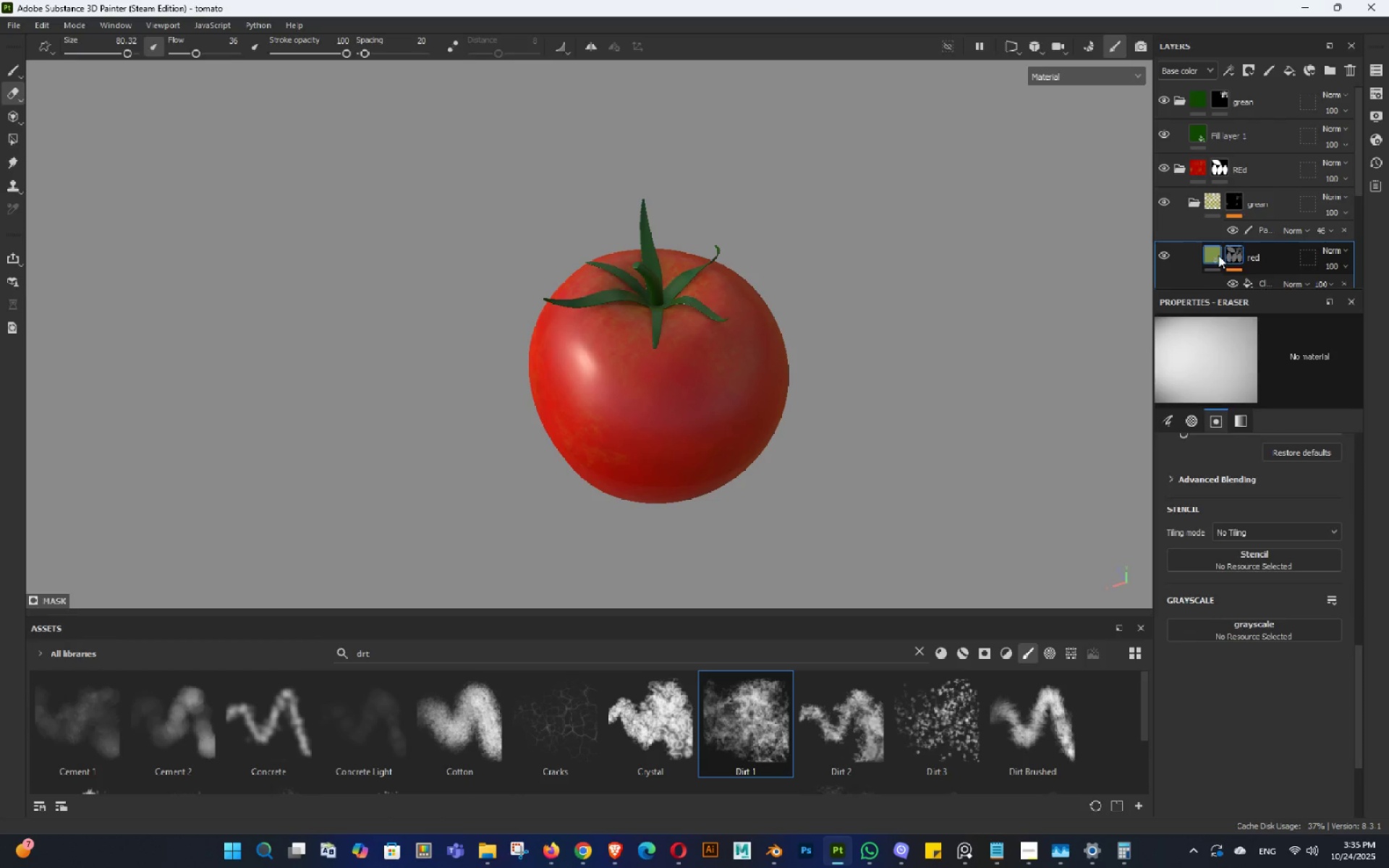 
triple_click([1218, 255])
 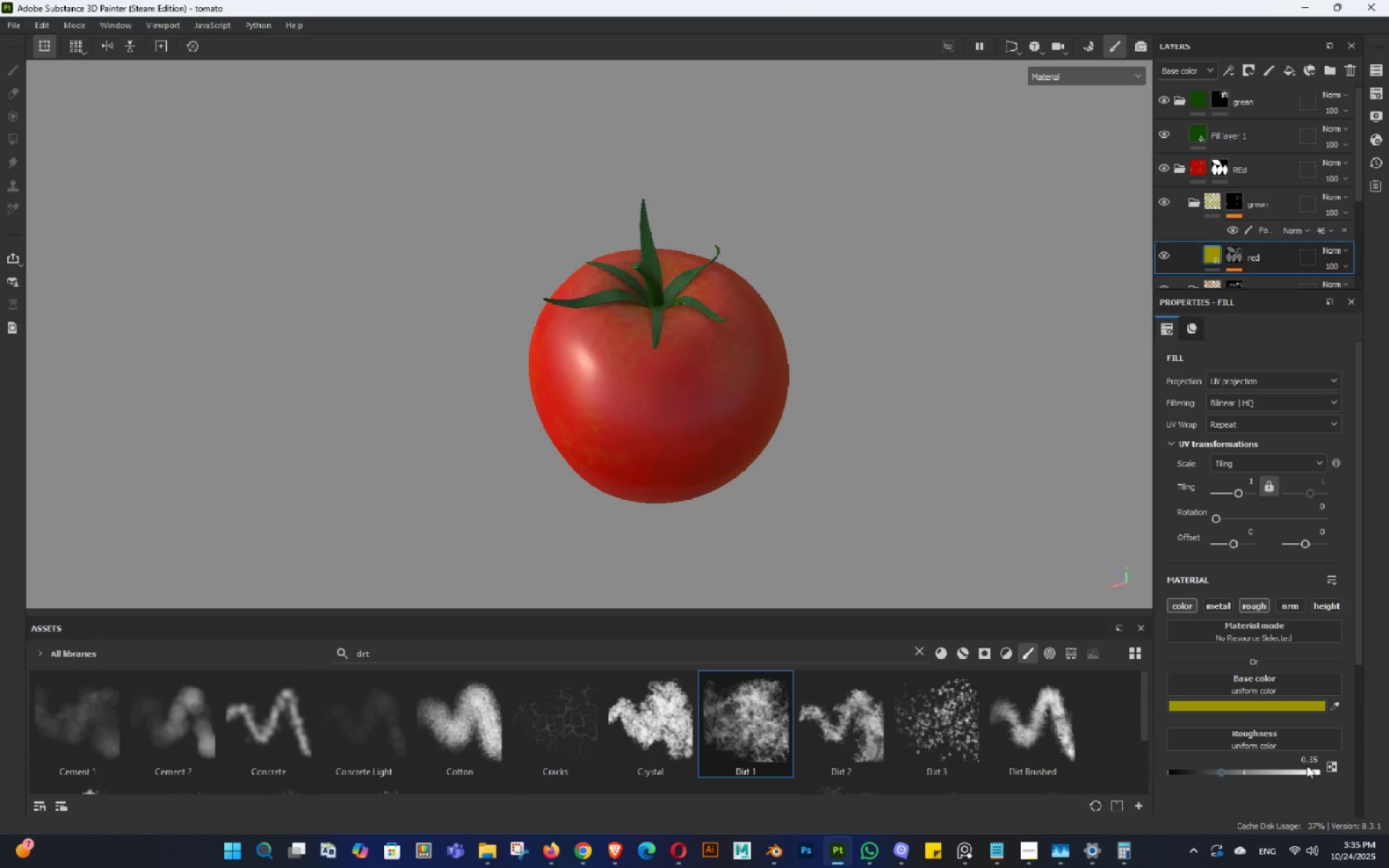 
left_click([1305, 756])
 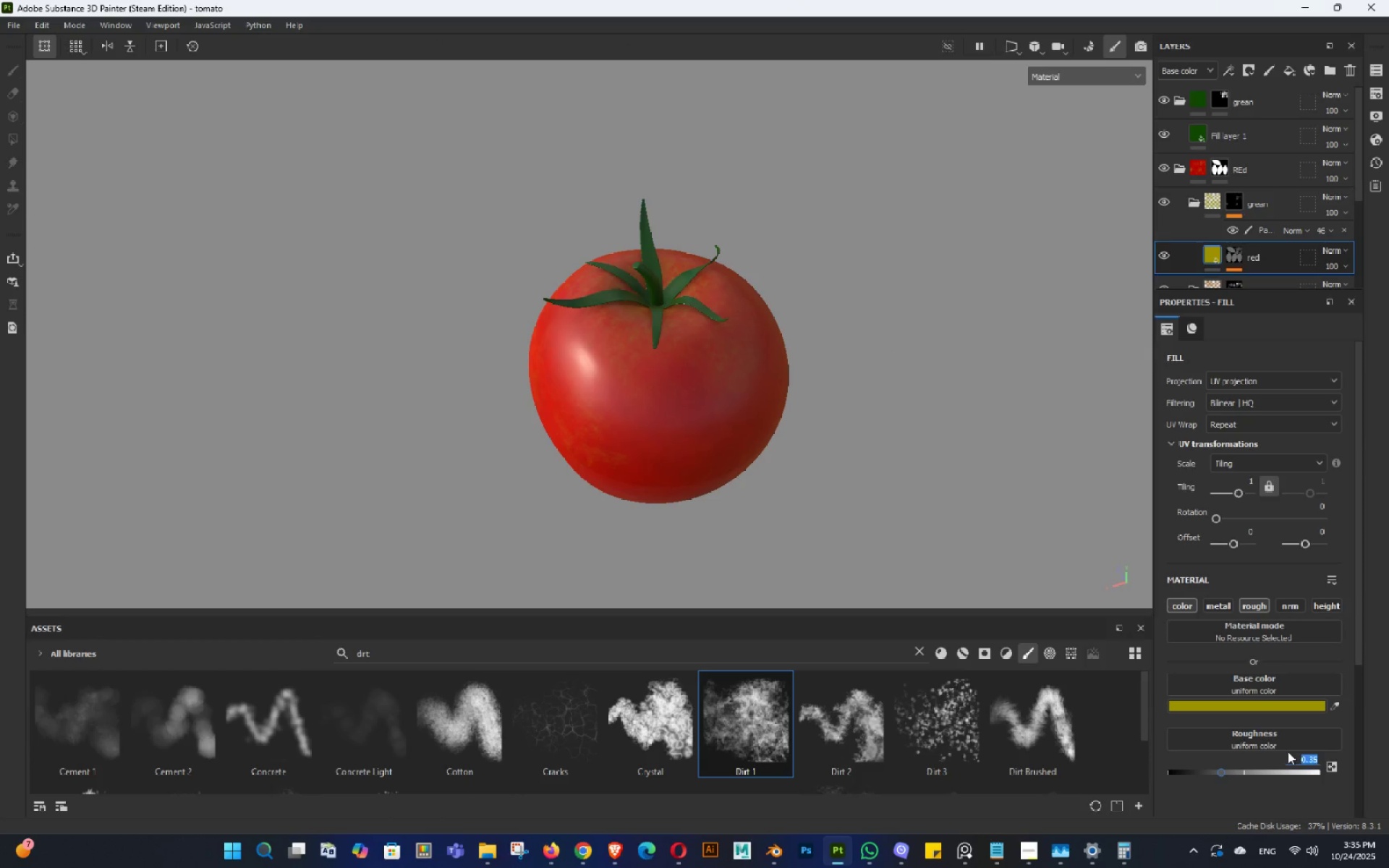 
key(NumpadDecimal)
 